 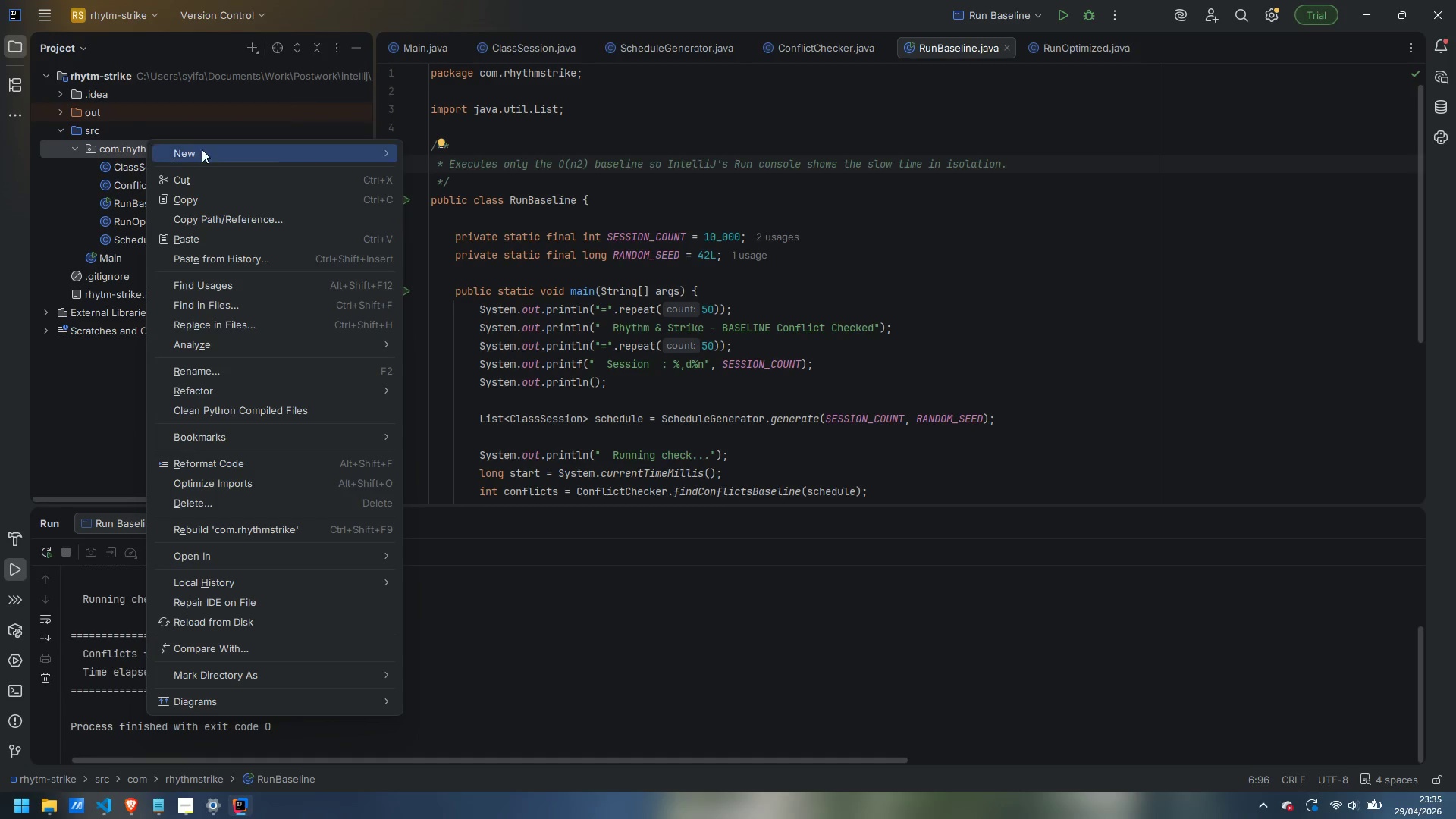 
left_click([464, 152])
 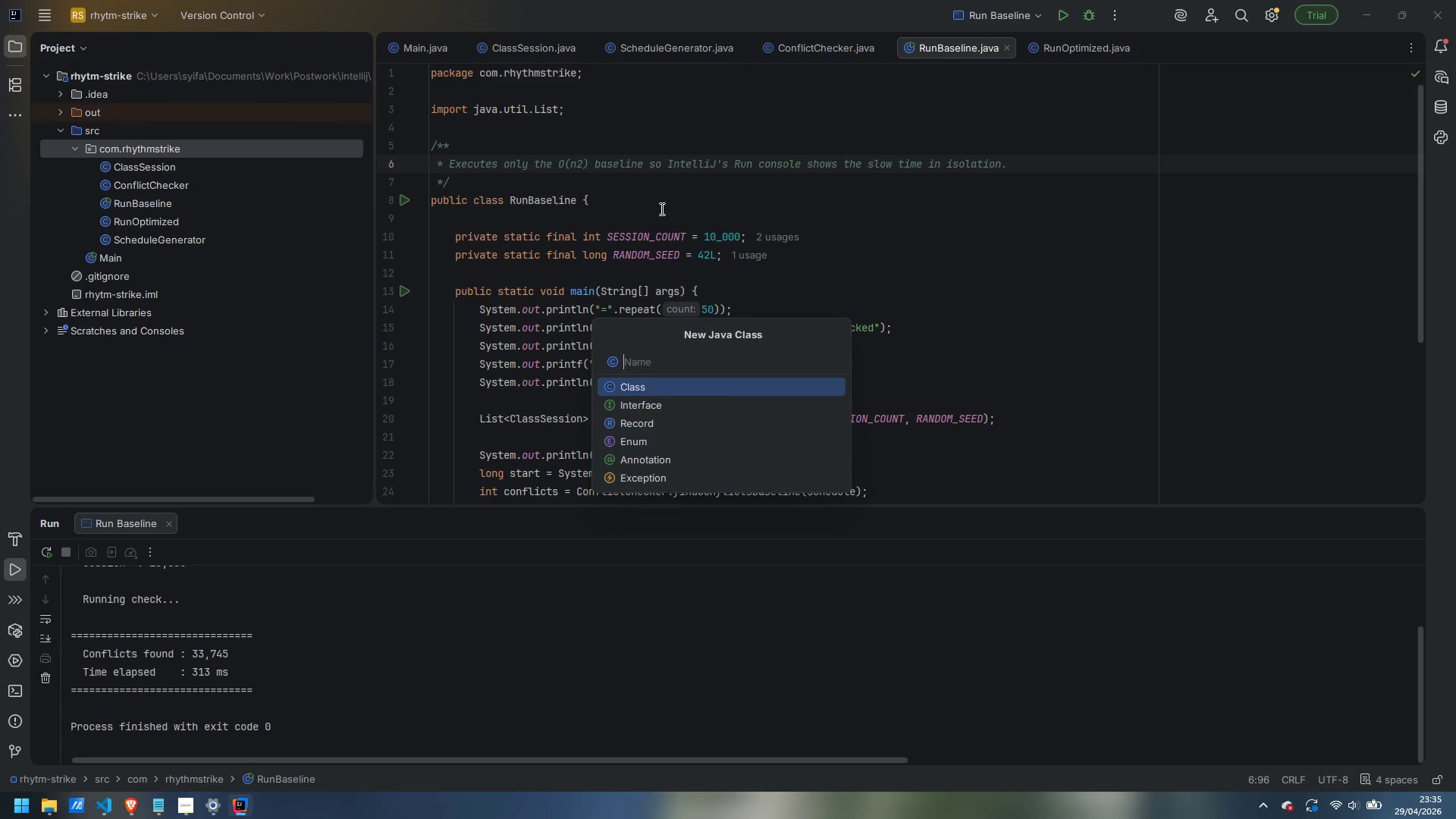 
type(RunOptimized)
 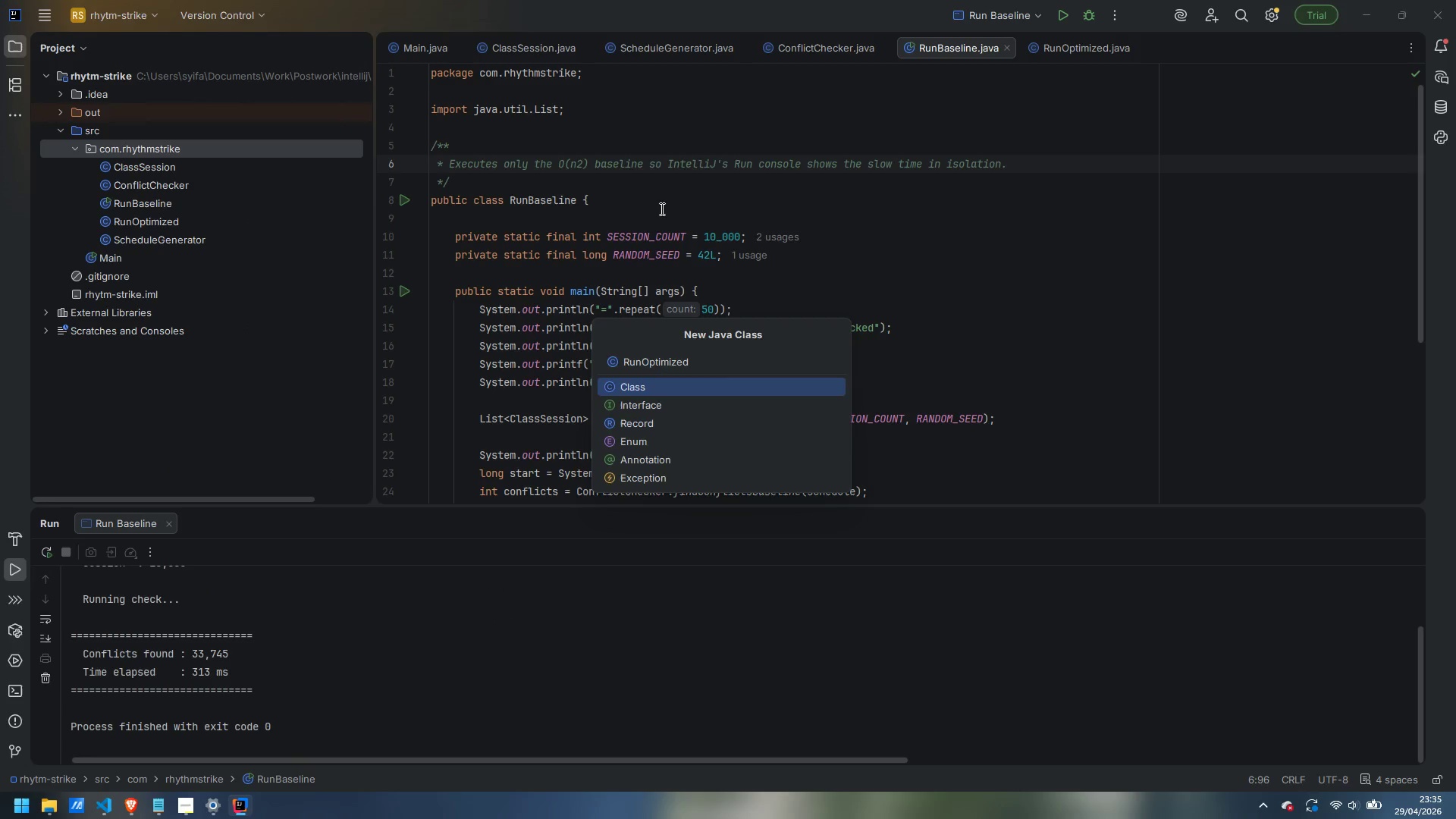 
key(Enter)
 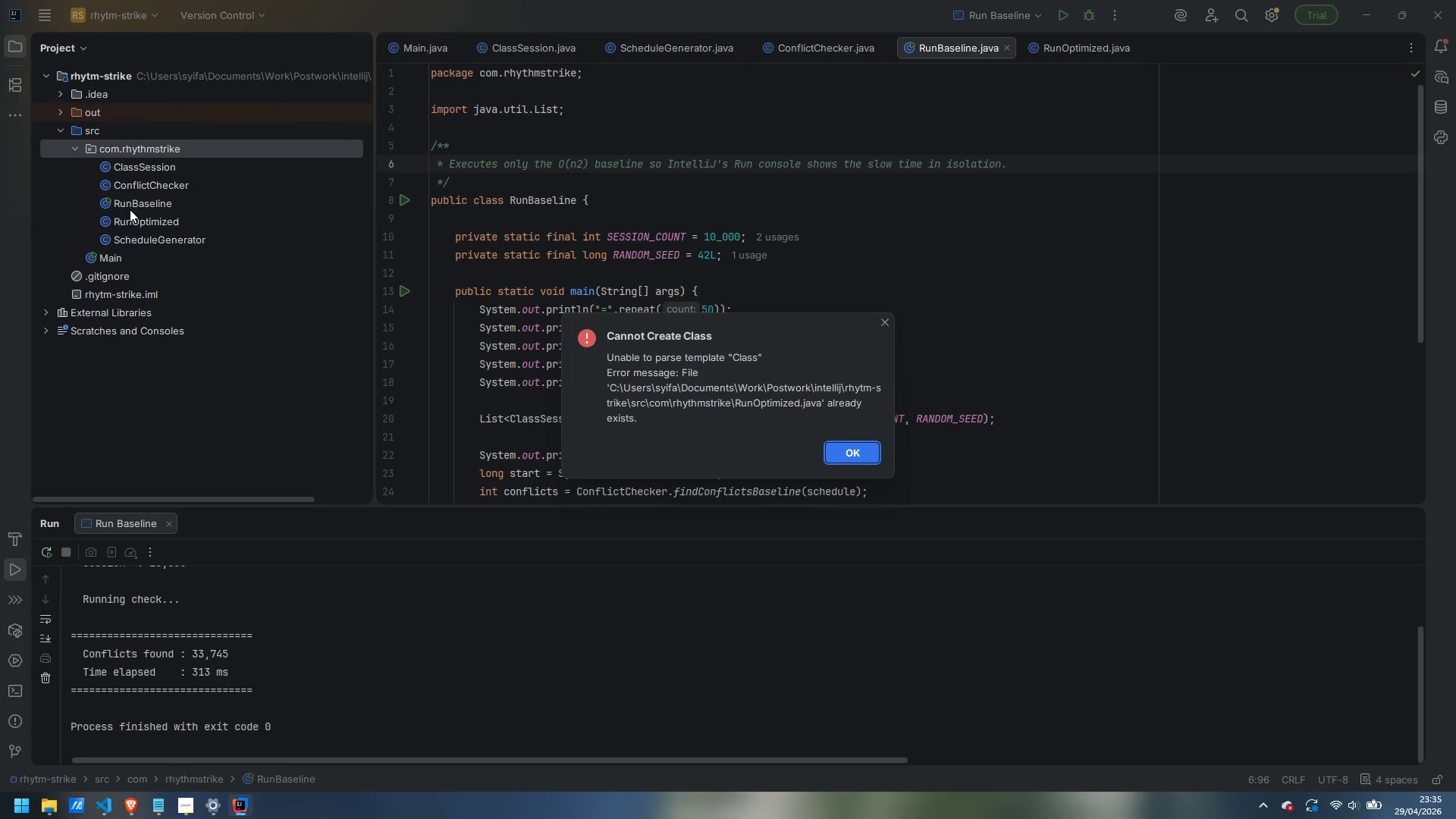 
left_click([861, 457])
 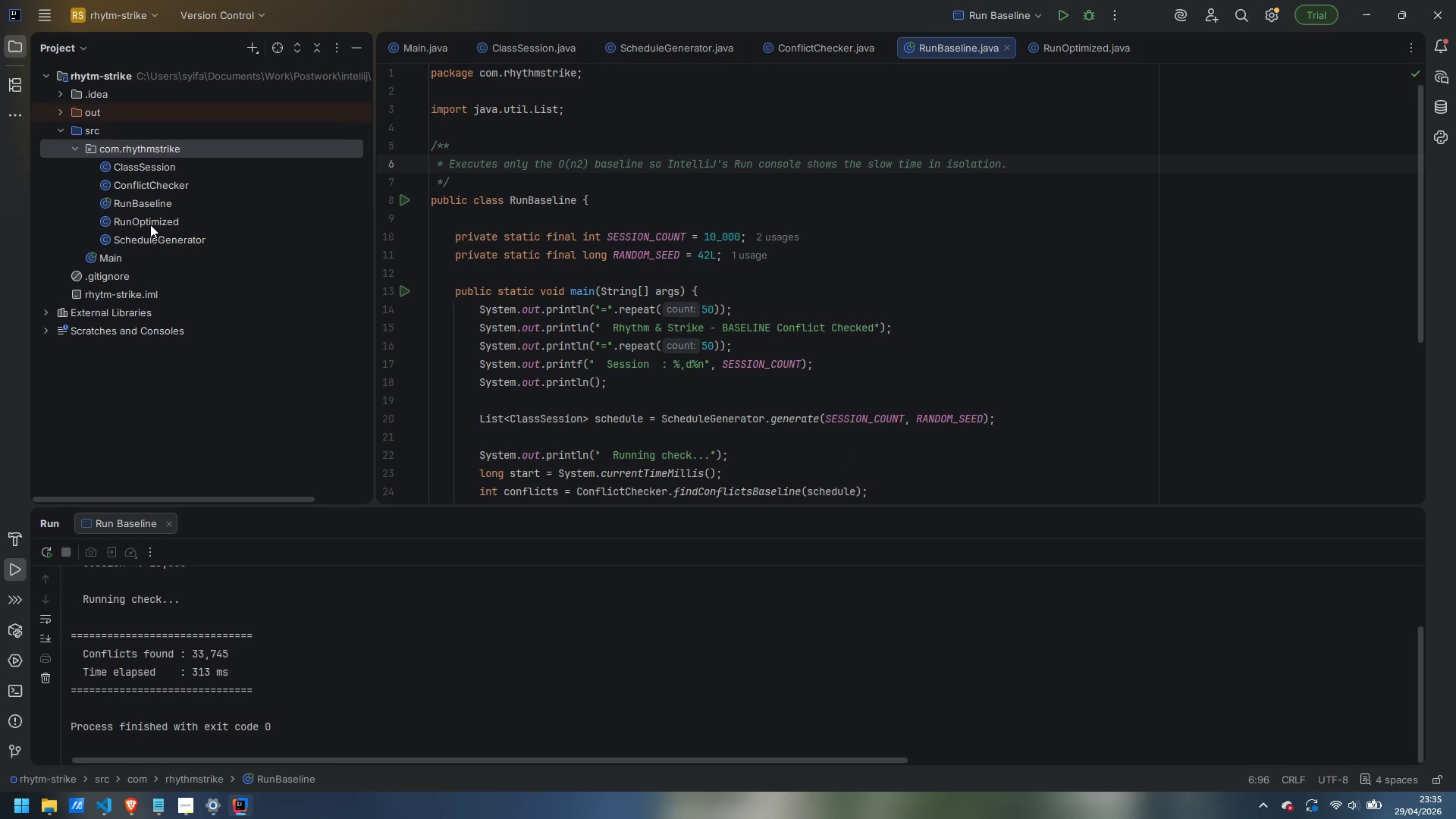 
double_click([152, 222])
 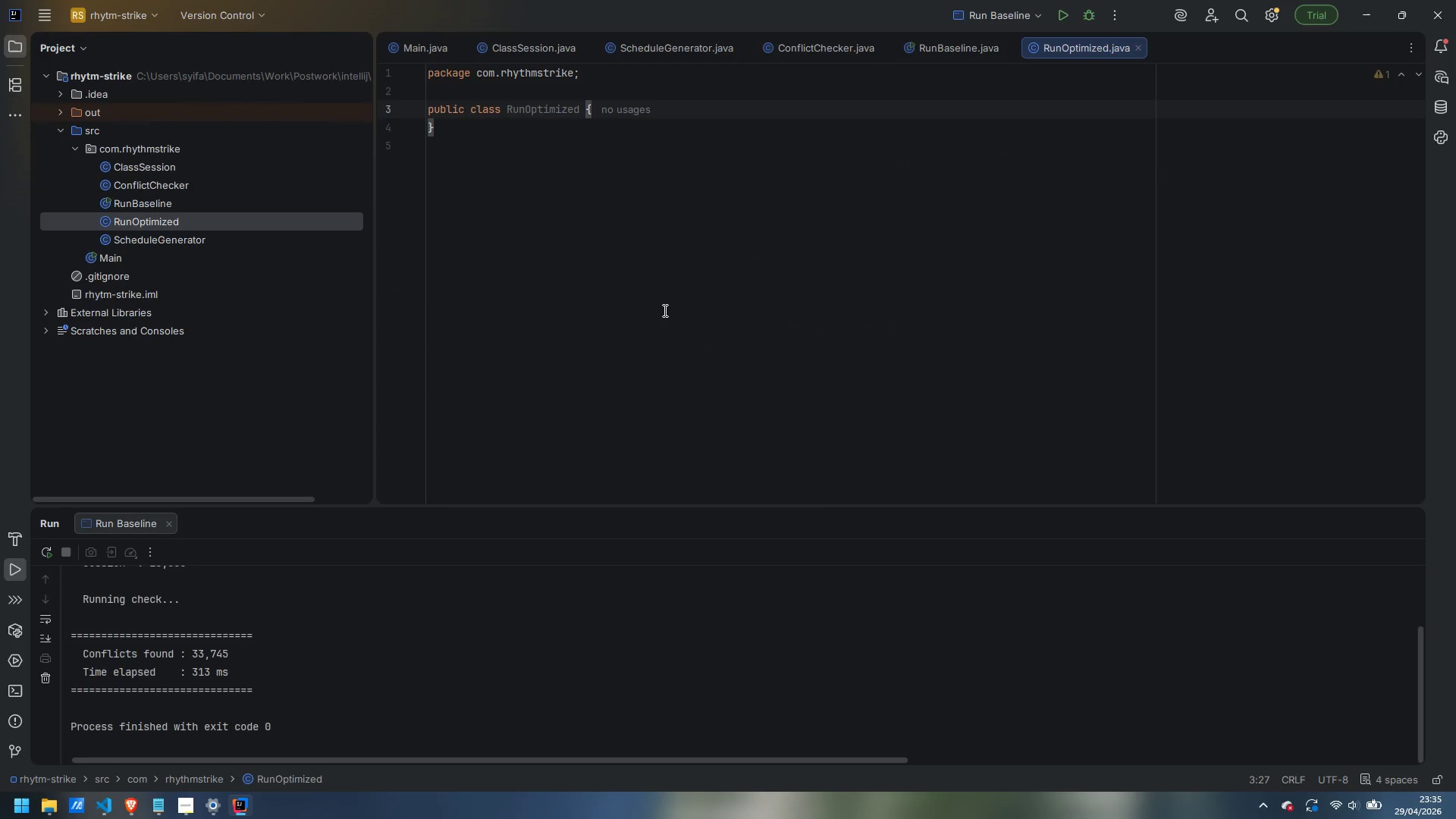 
key(ArrowRight)
 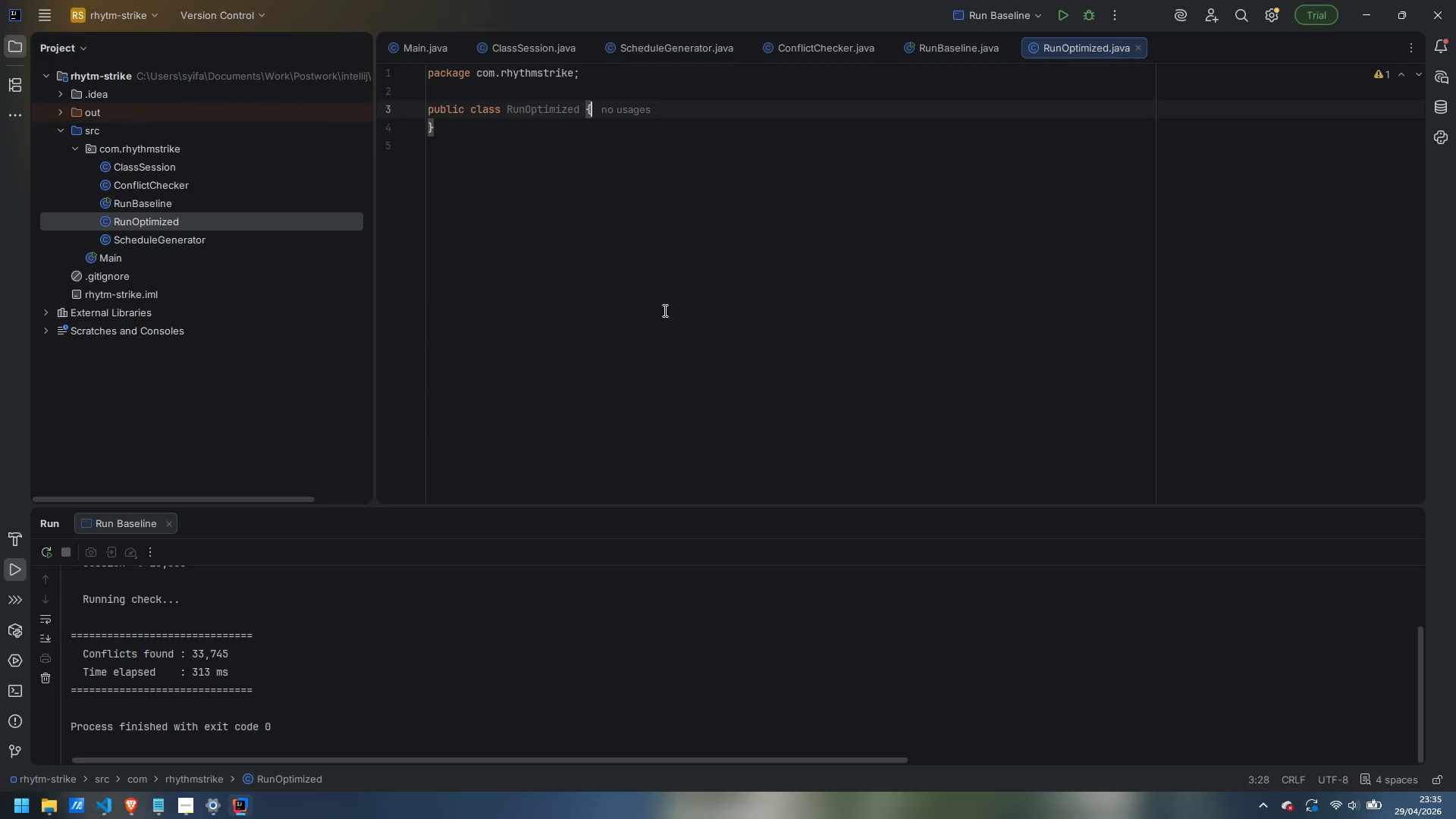 
key(Enter)
 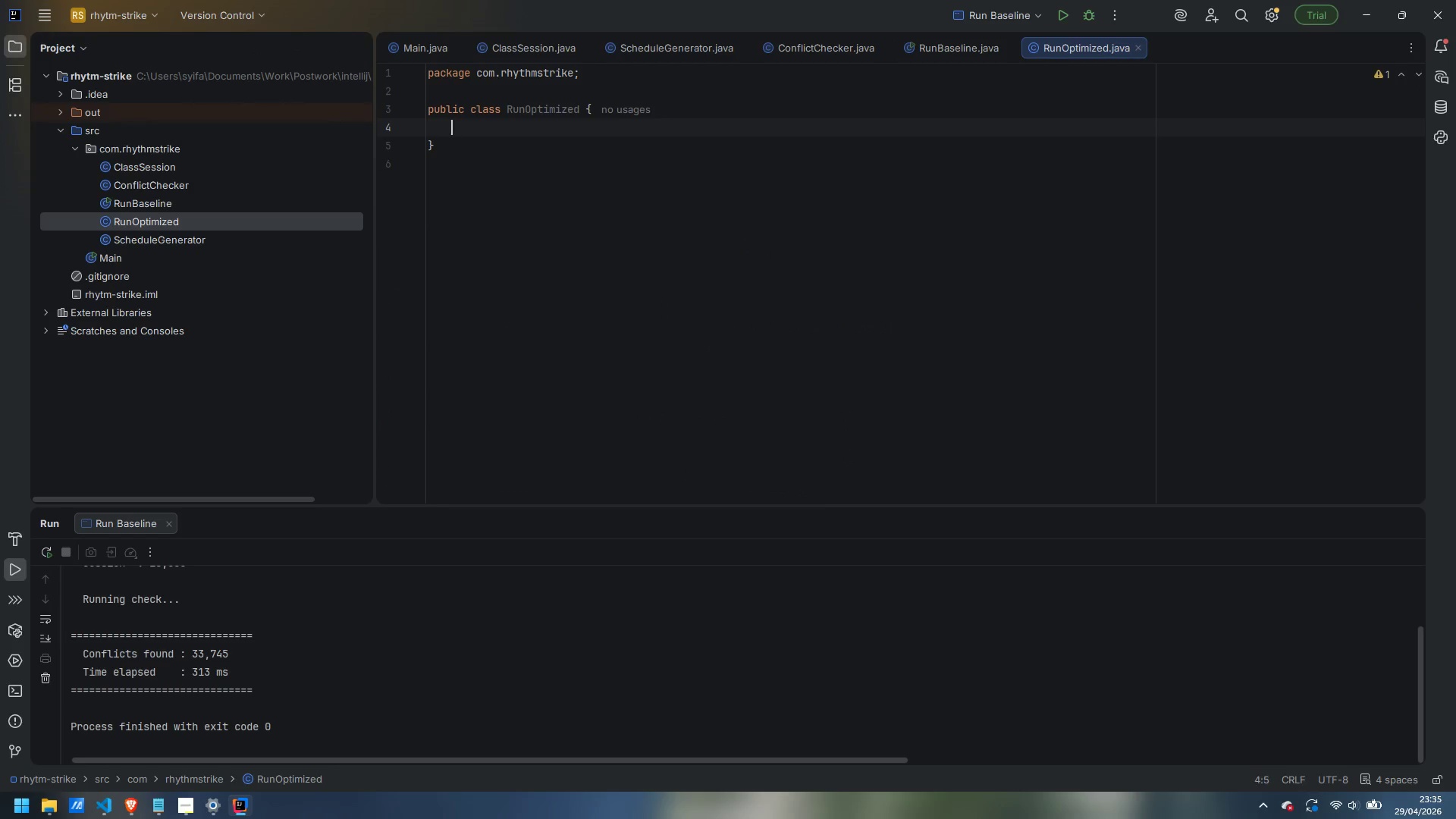 
key(Enter)
 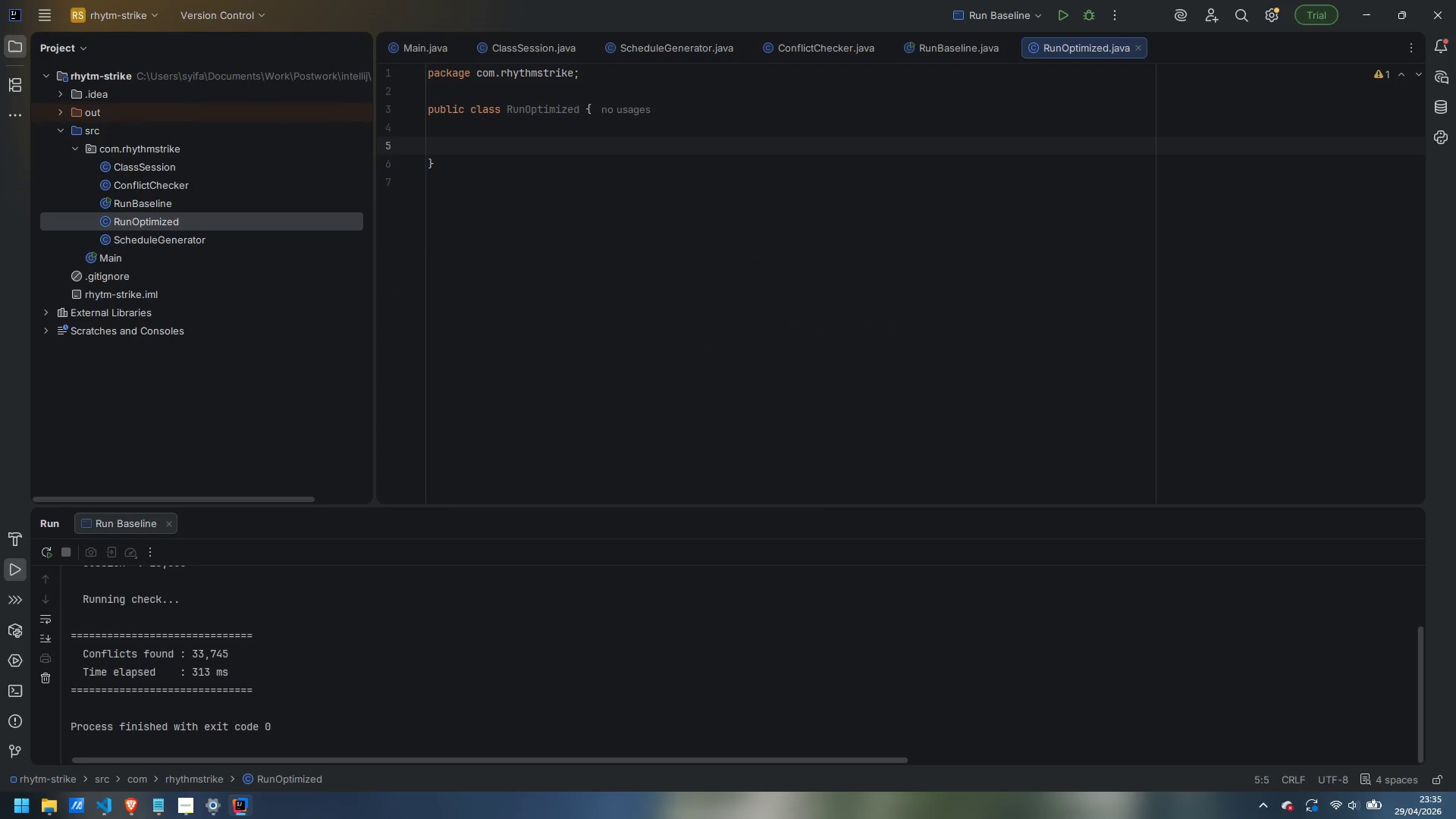 
type(private static final int SESSION_COUNT = 10_000;)
 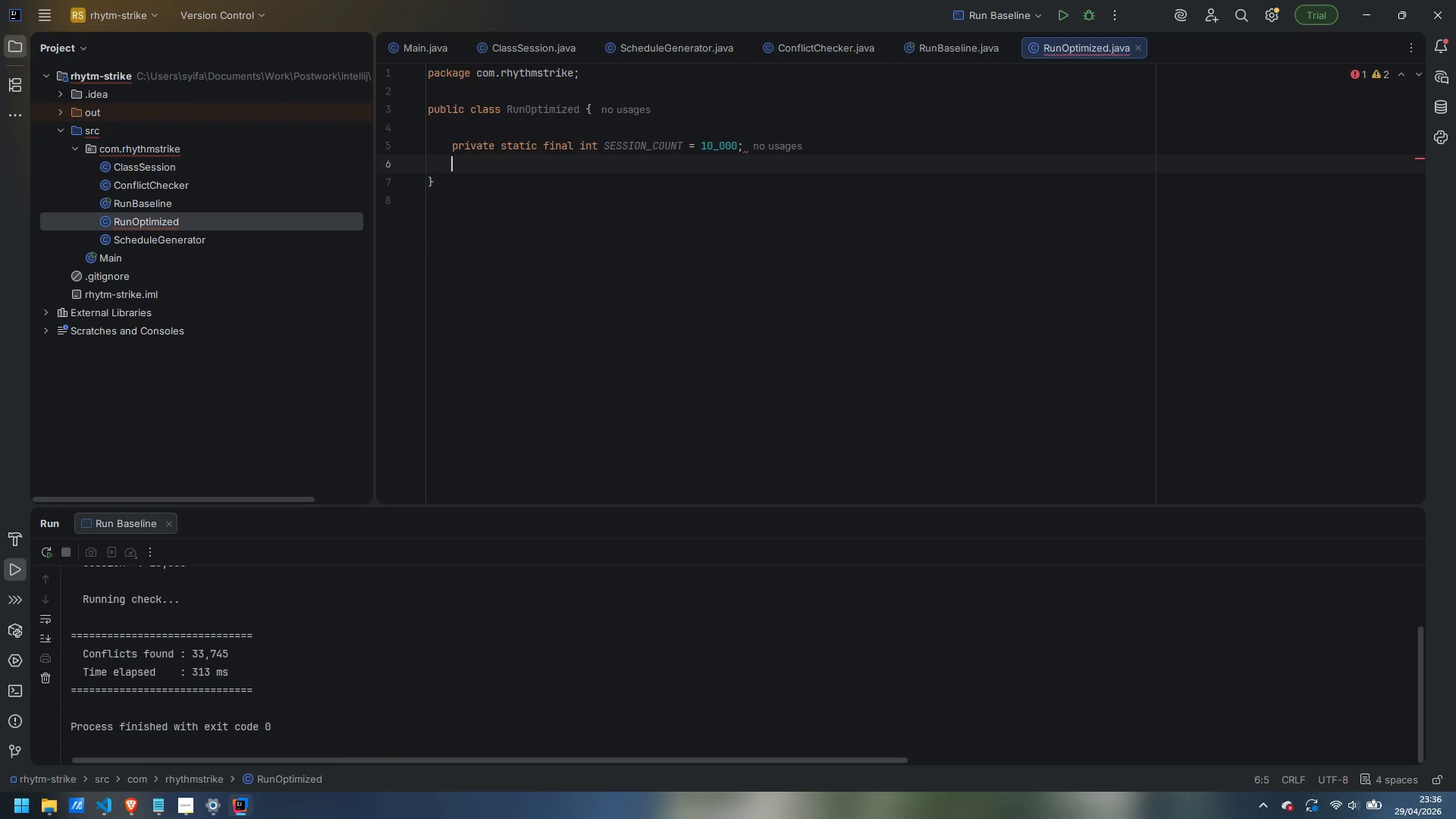 
 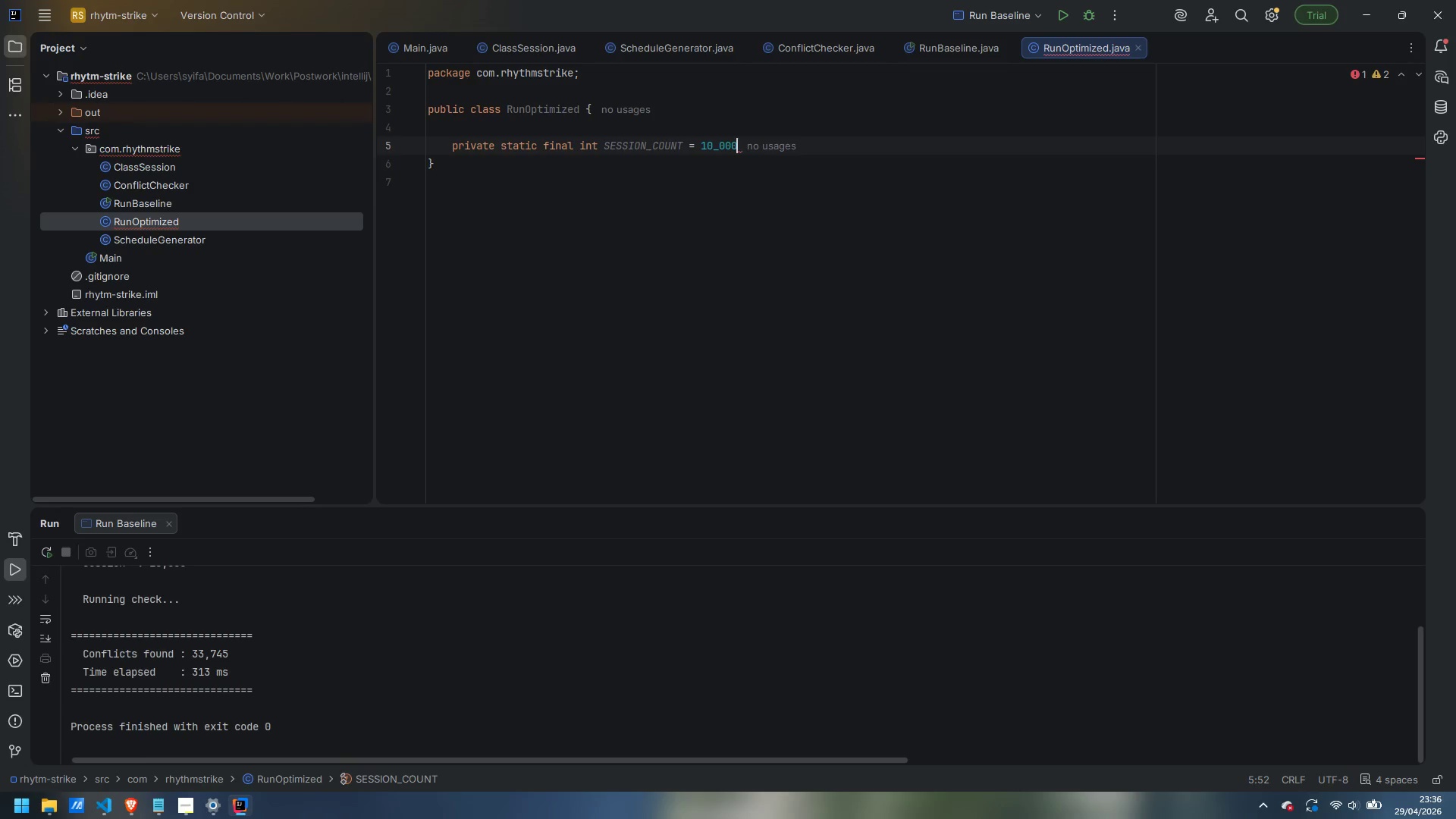 
key(Enter)
 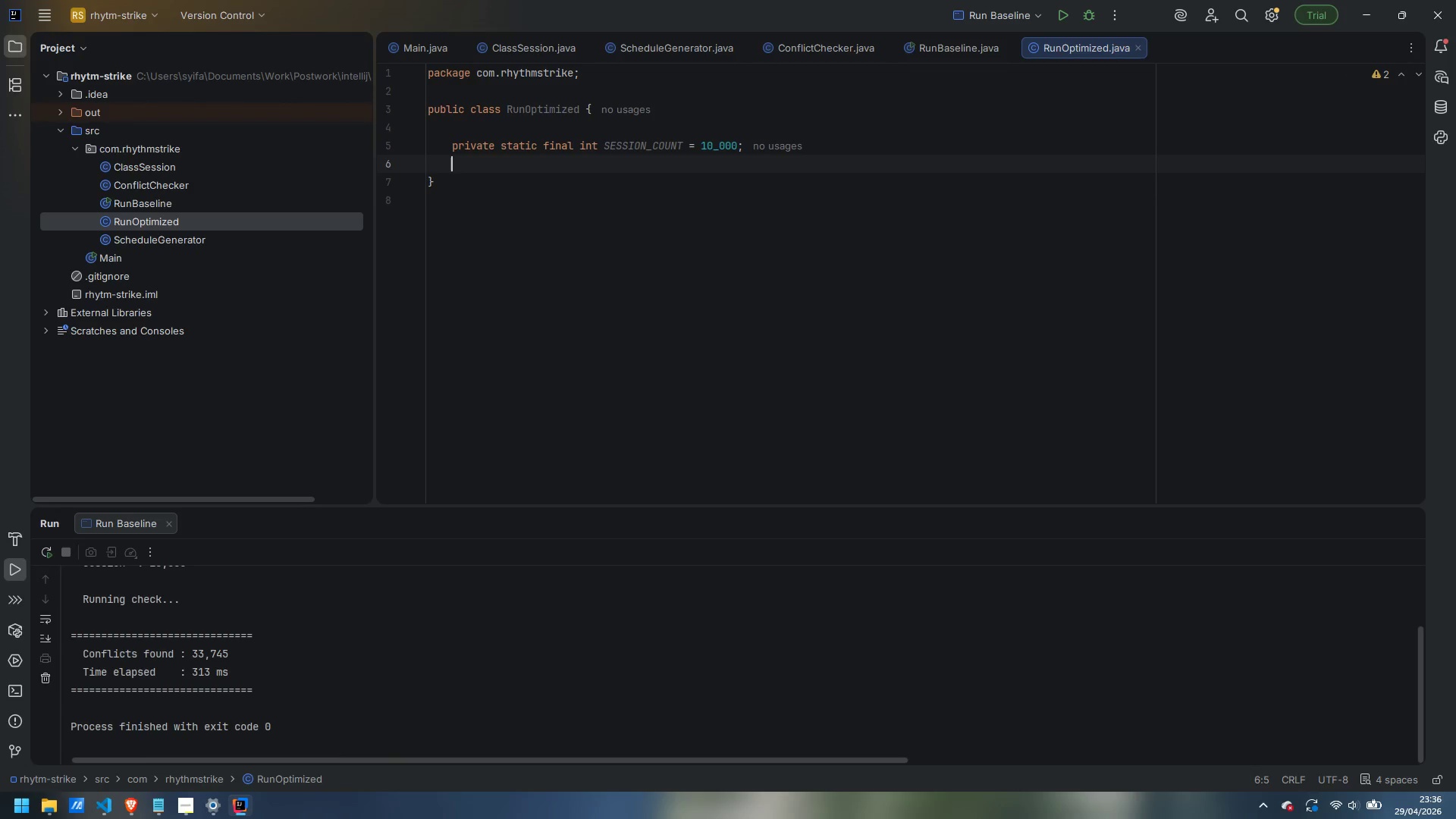 
type(private static final long RANDOM_SEED = 42L;)
 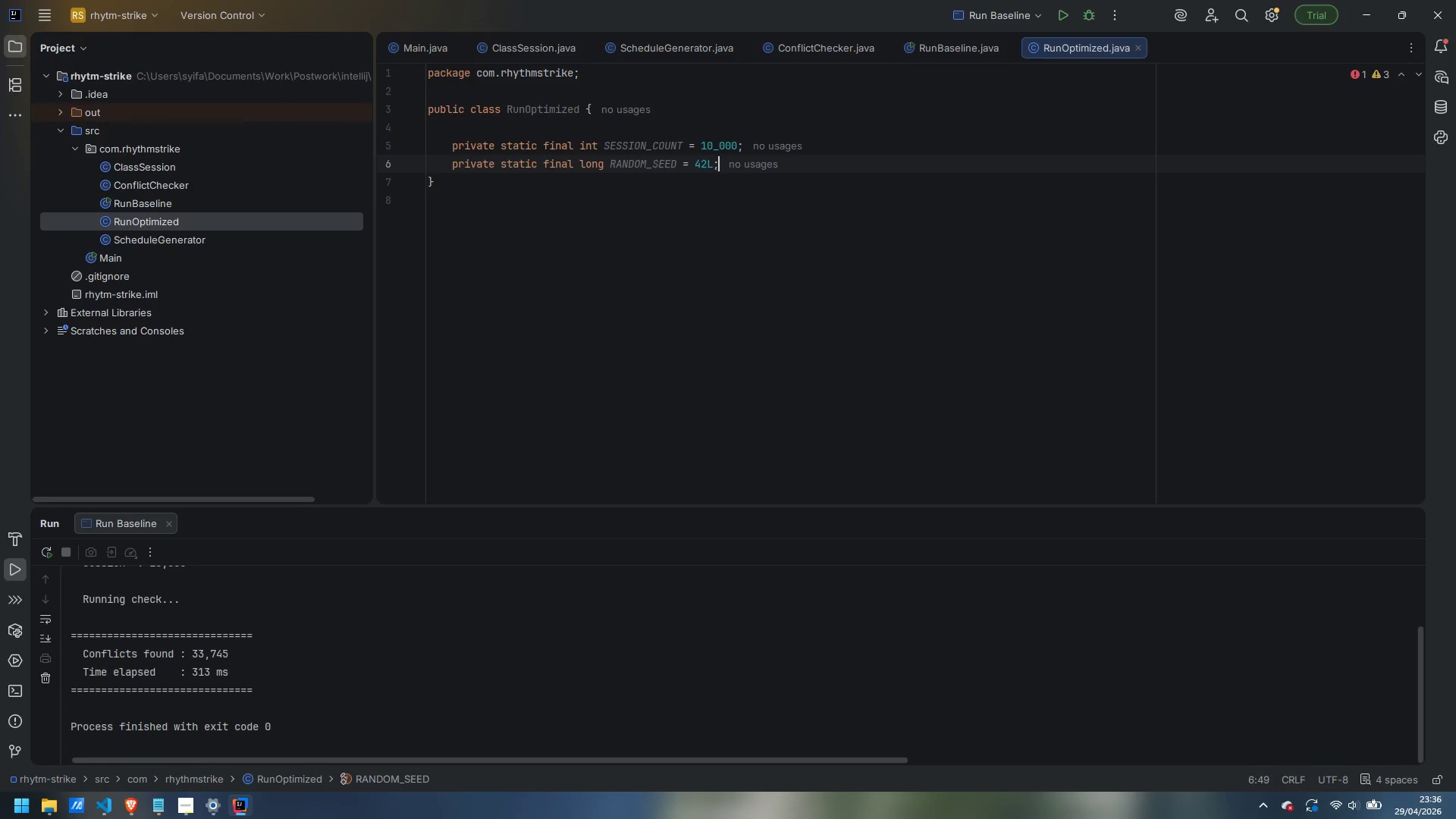 
key(Enter)
 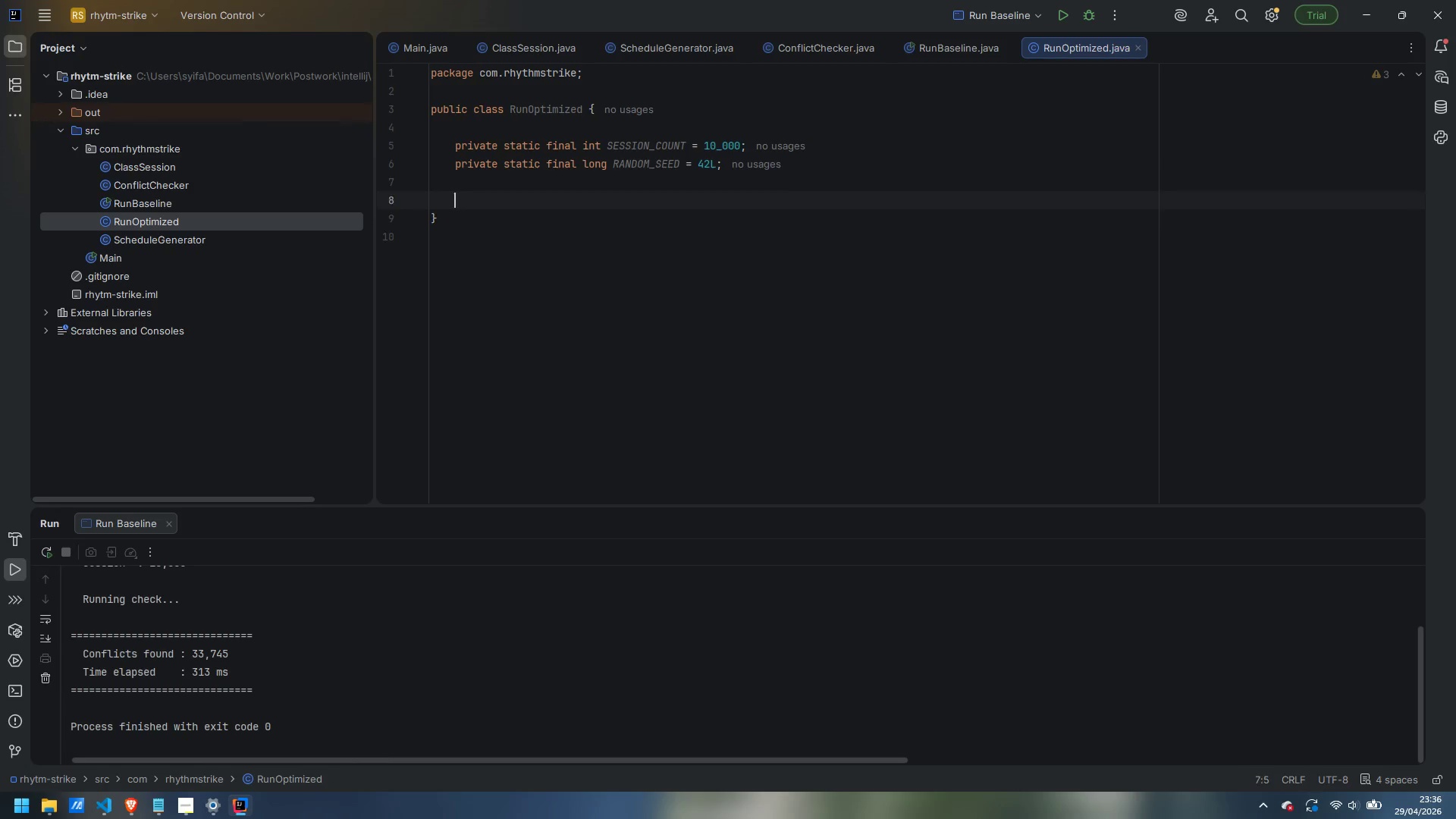 
key(Enter)
 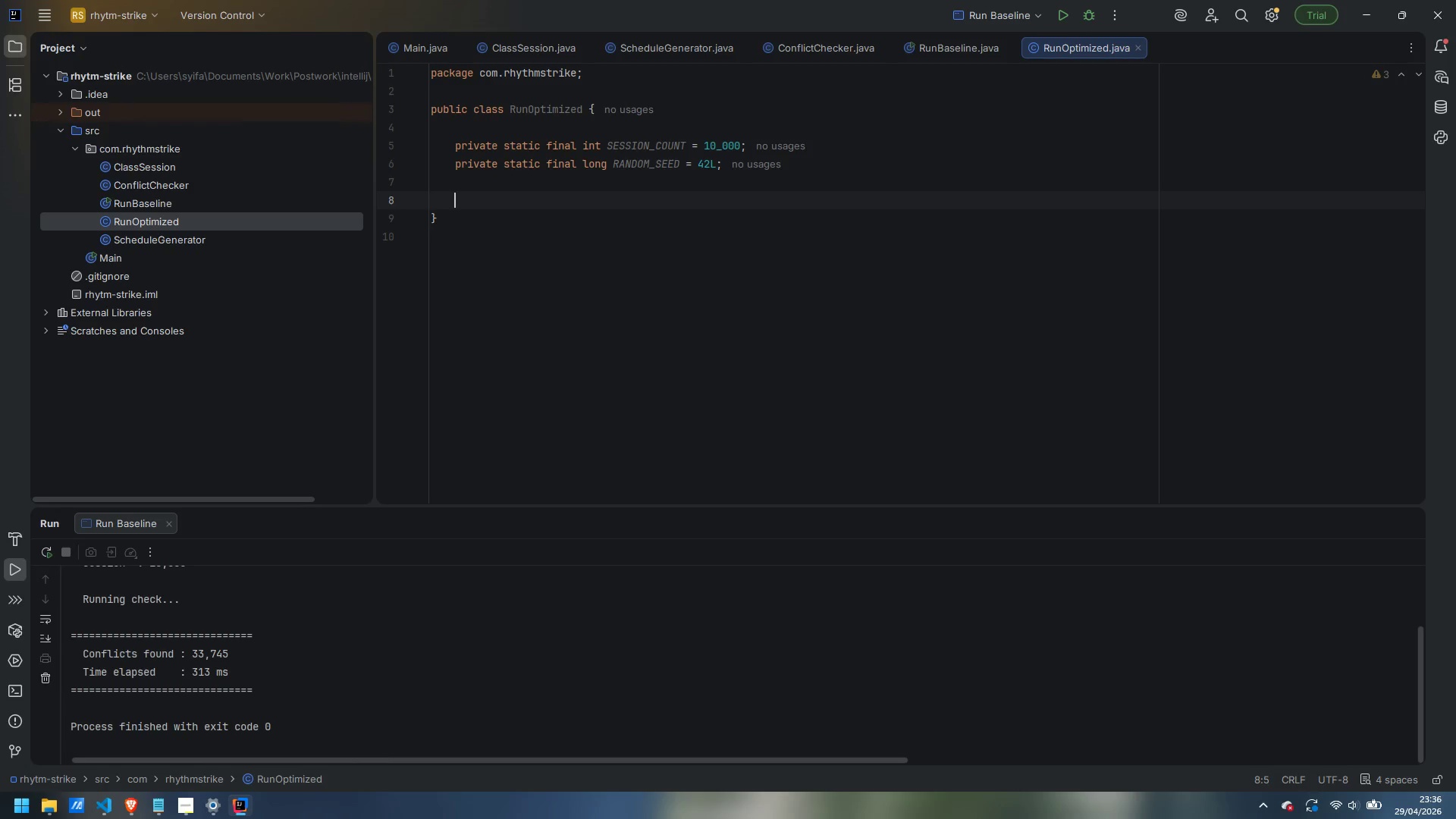 
type(public static void main(String[] args)
 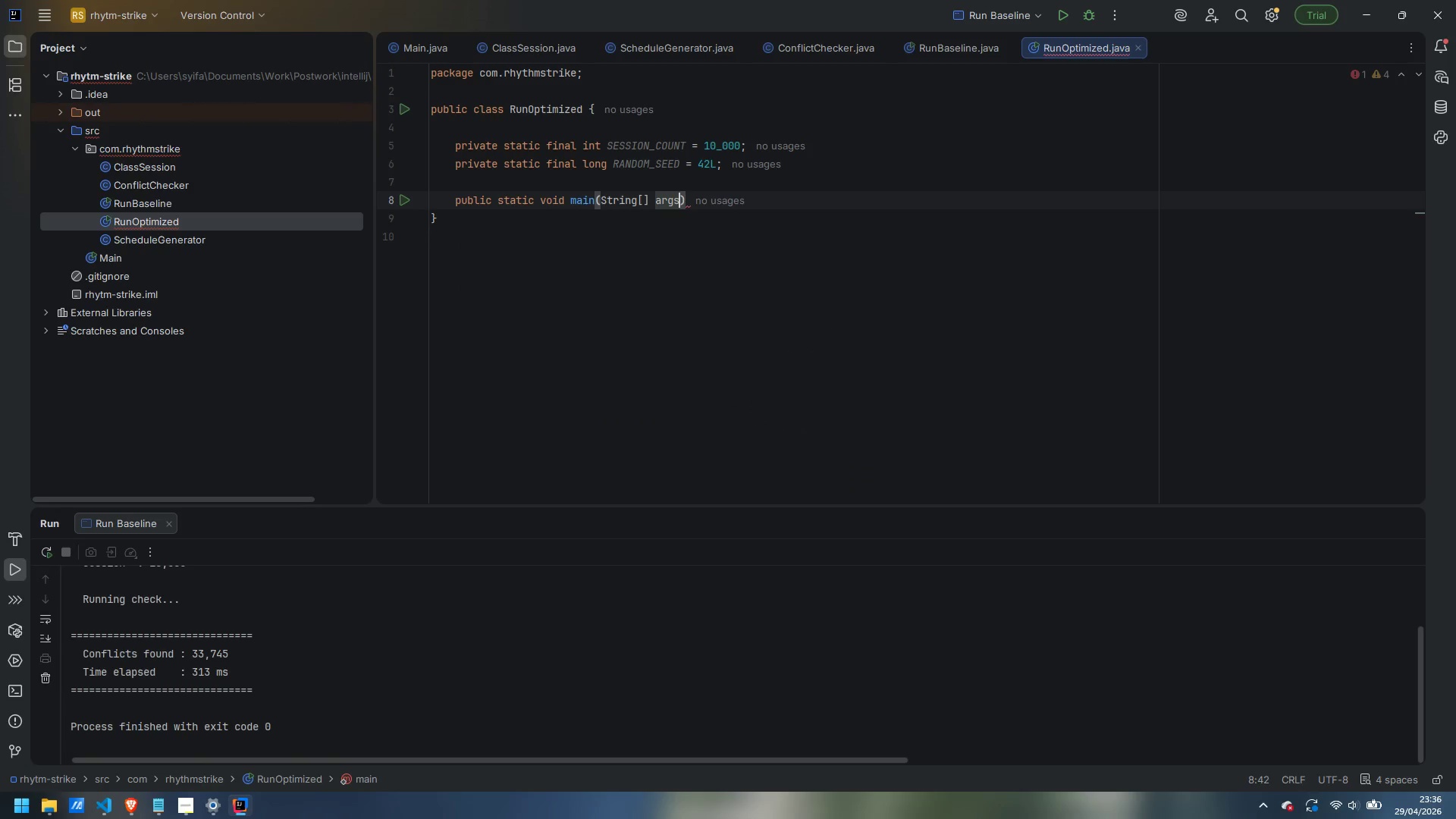 
key(ArrowRight)
 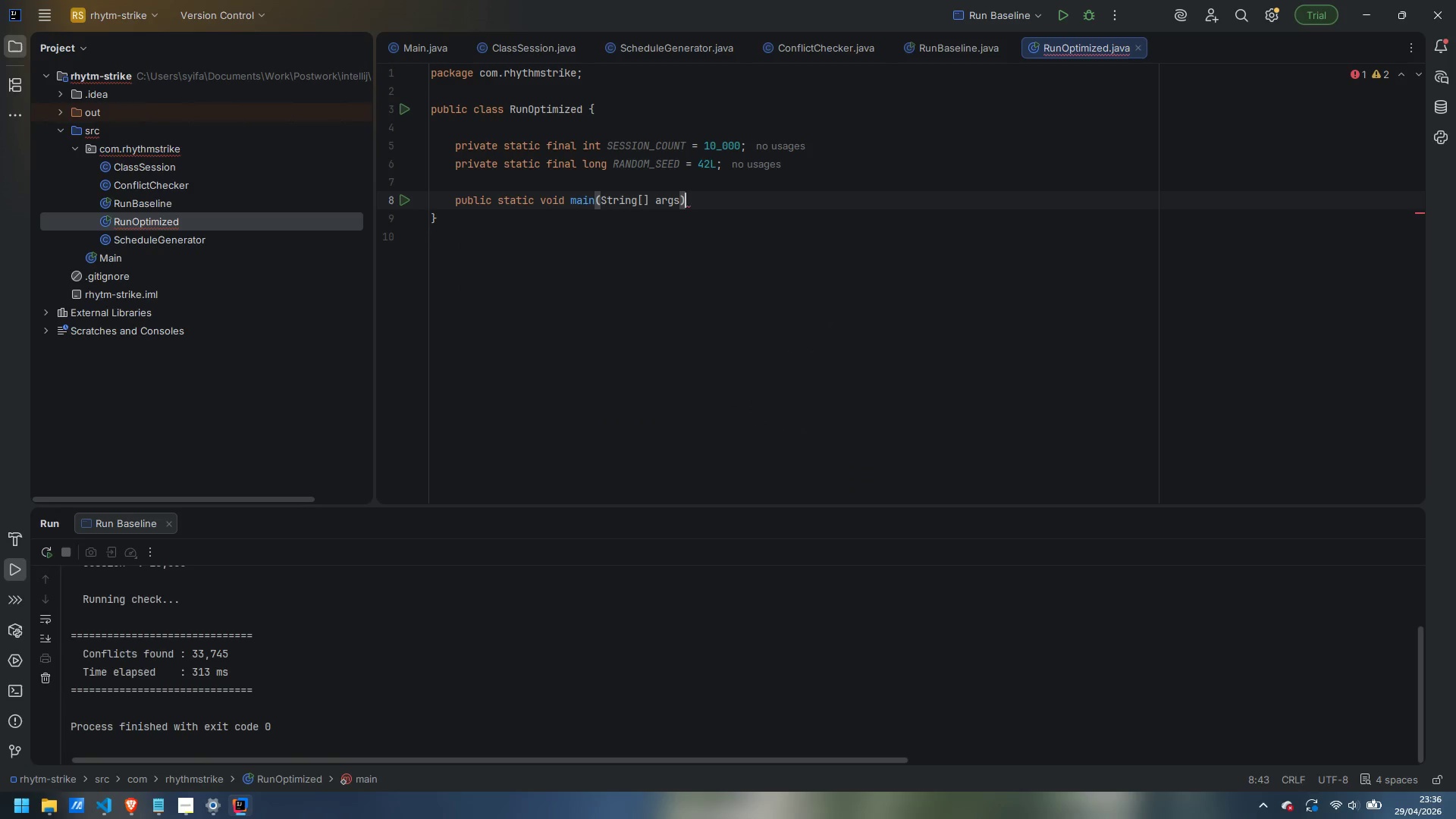 
key(Space)
 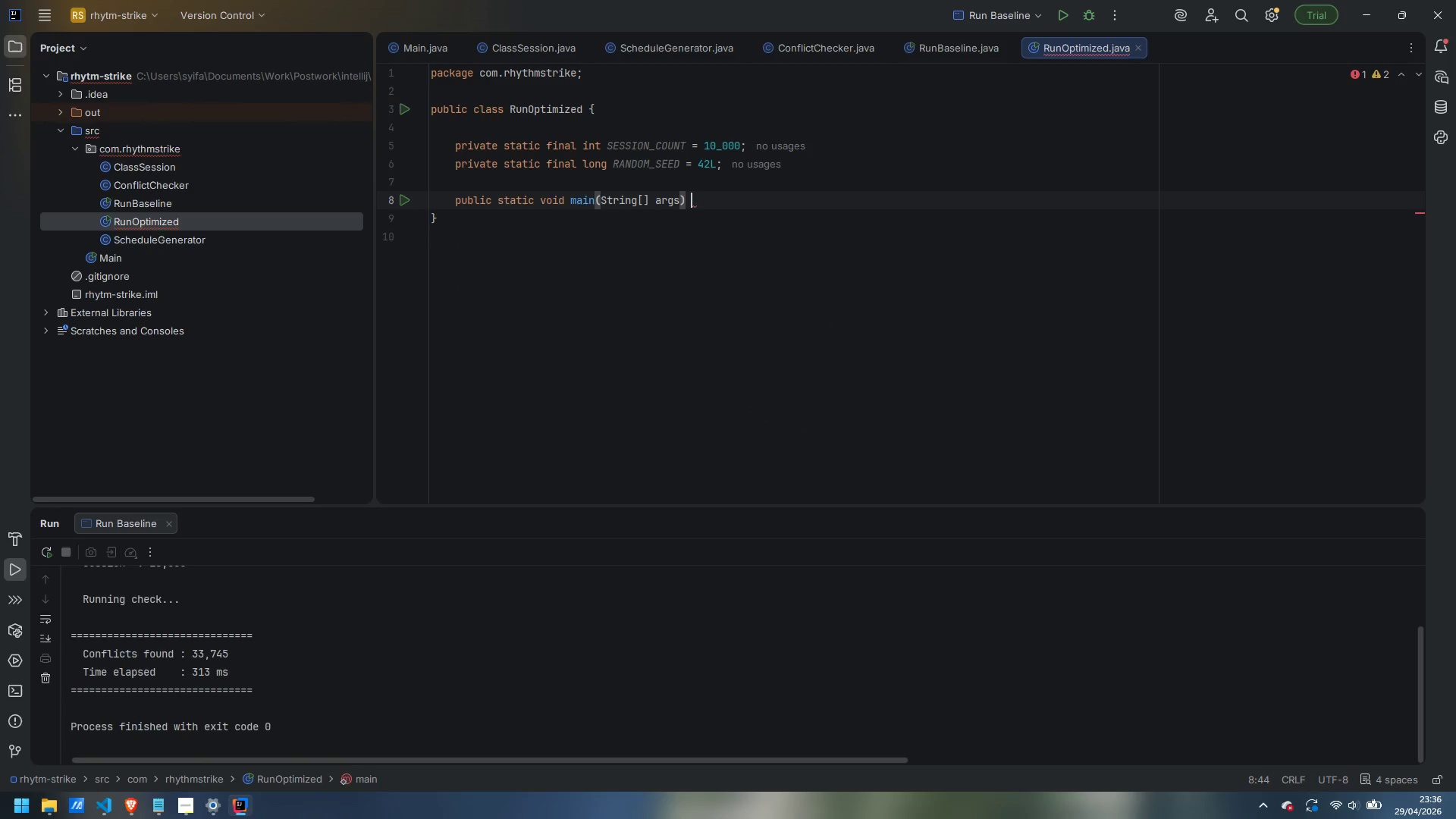 
key(Shift+BracketLeft)
 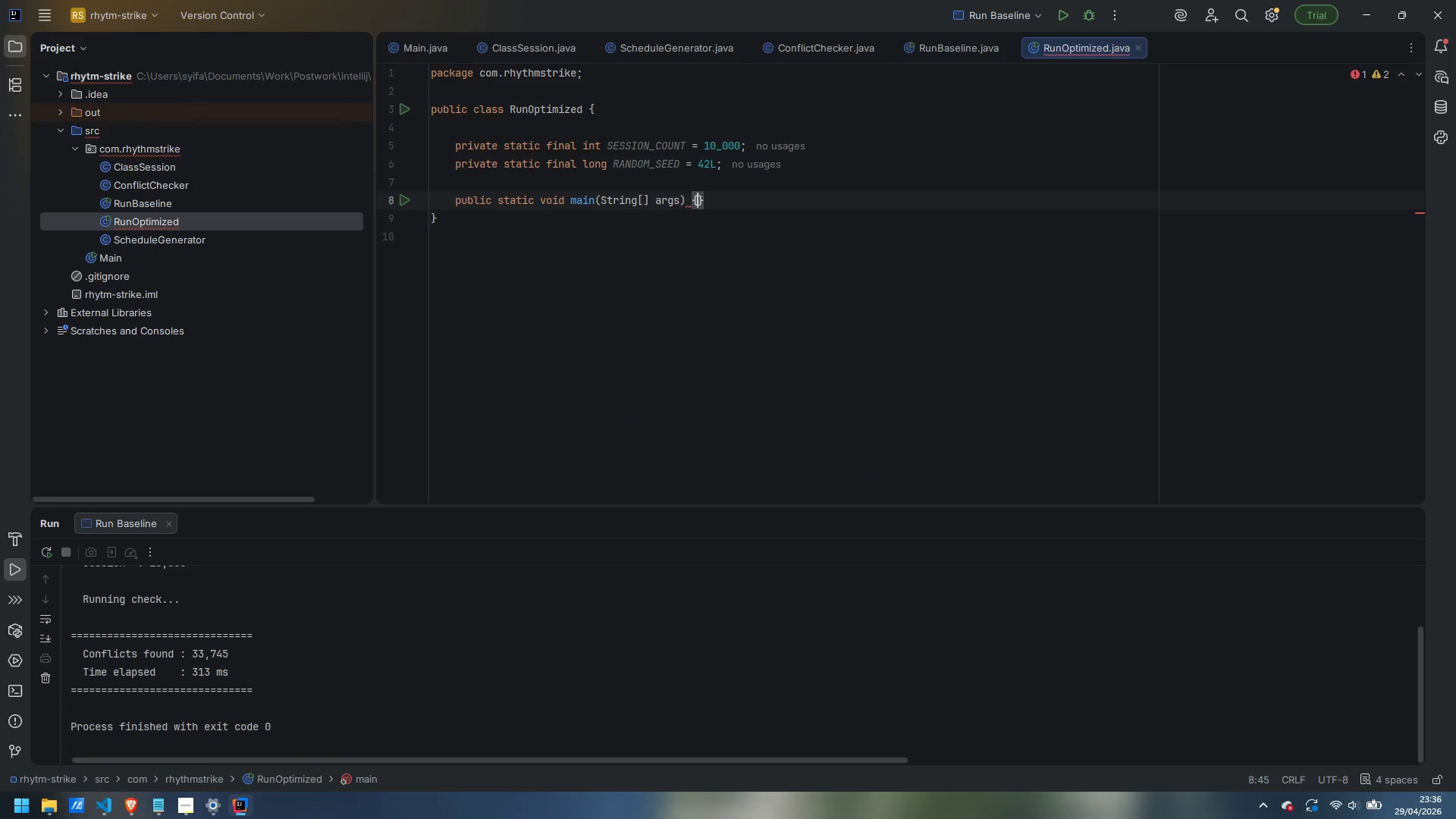 
key(Enter)
 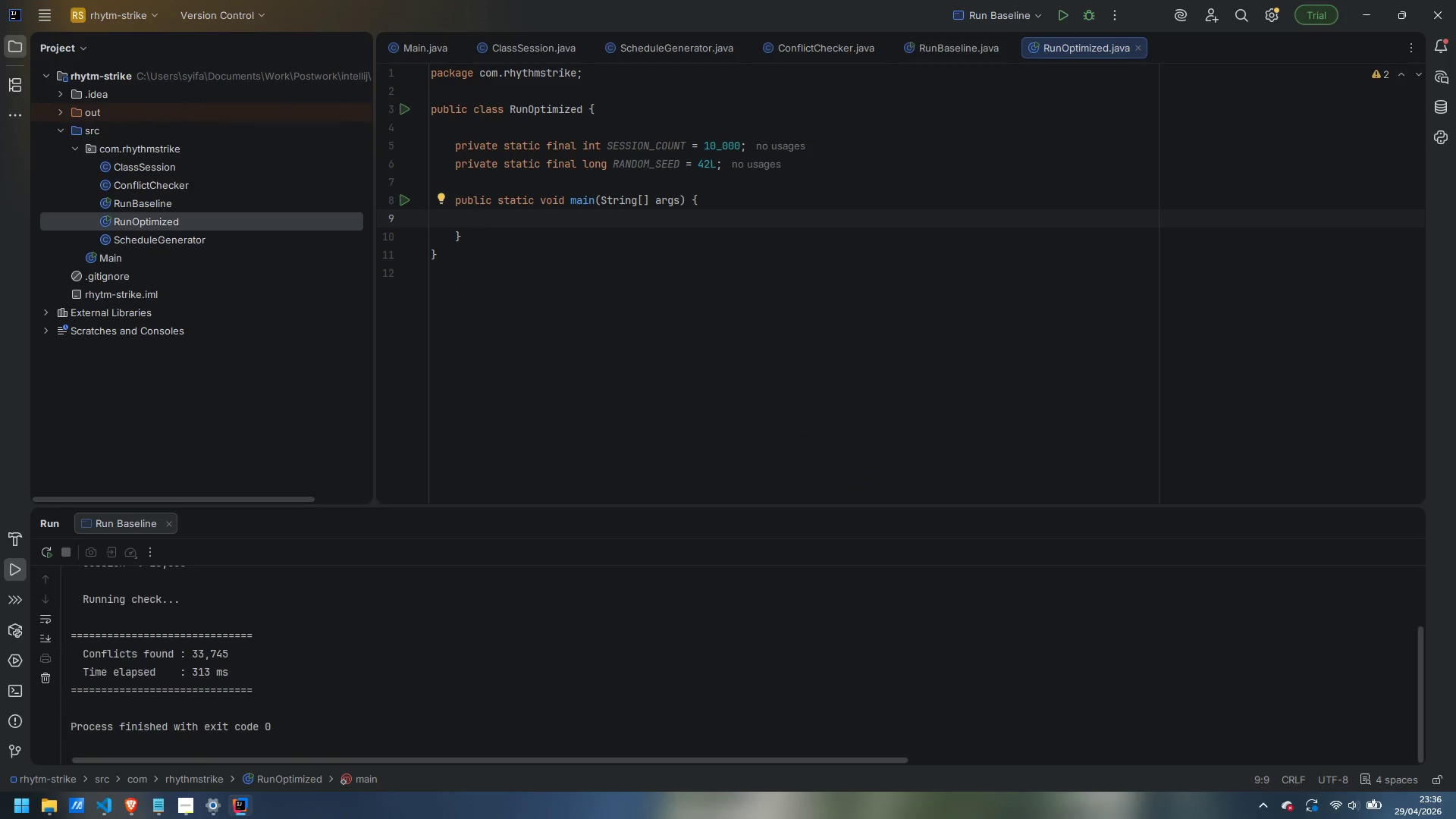 
type(sout)
key(Tab)
type("=)
 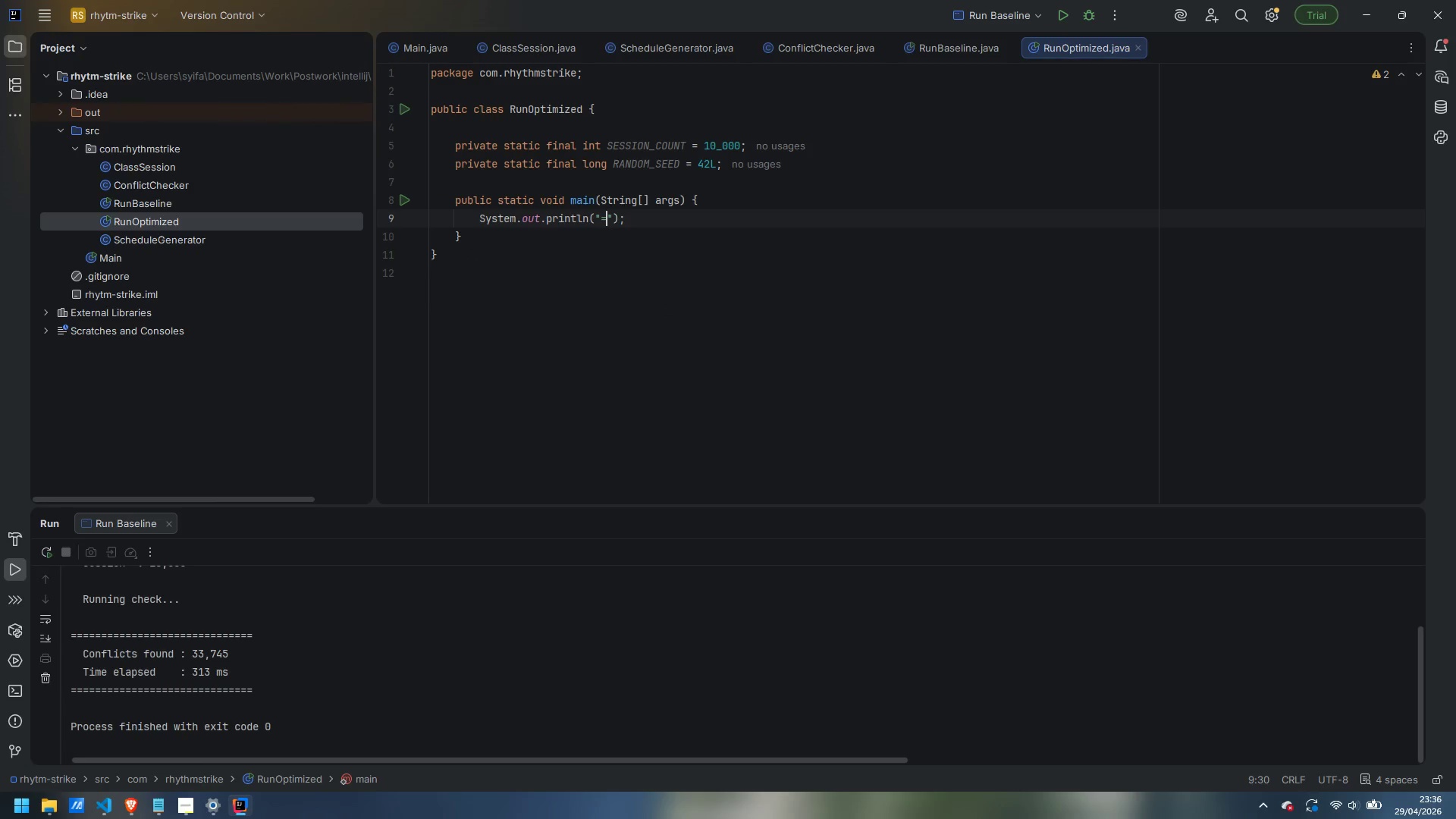 
key(ArrowRight)
 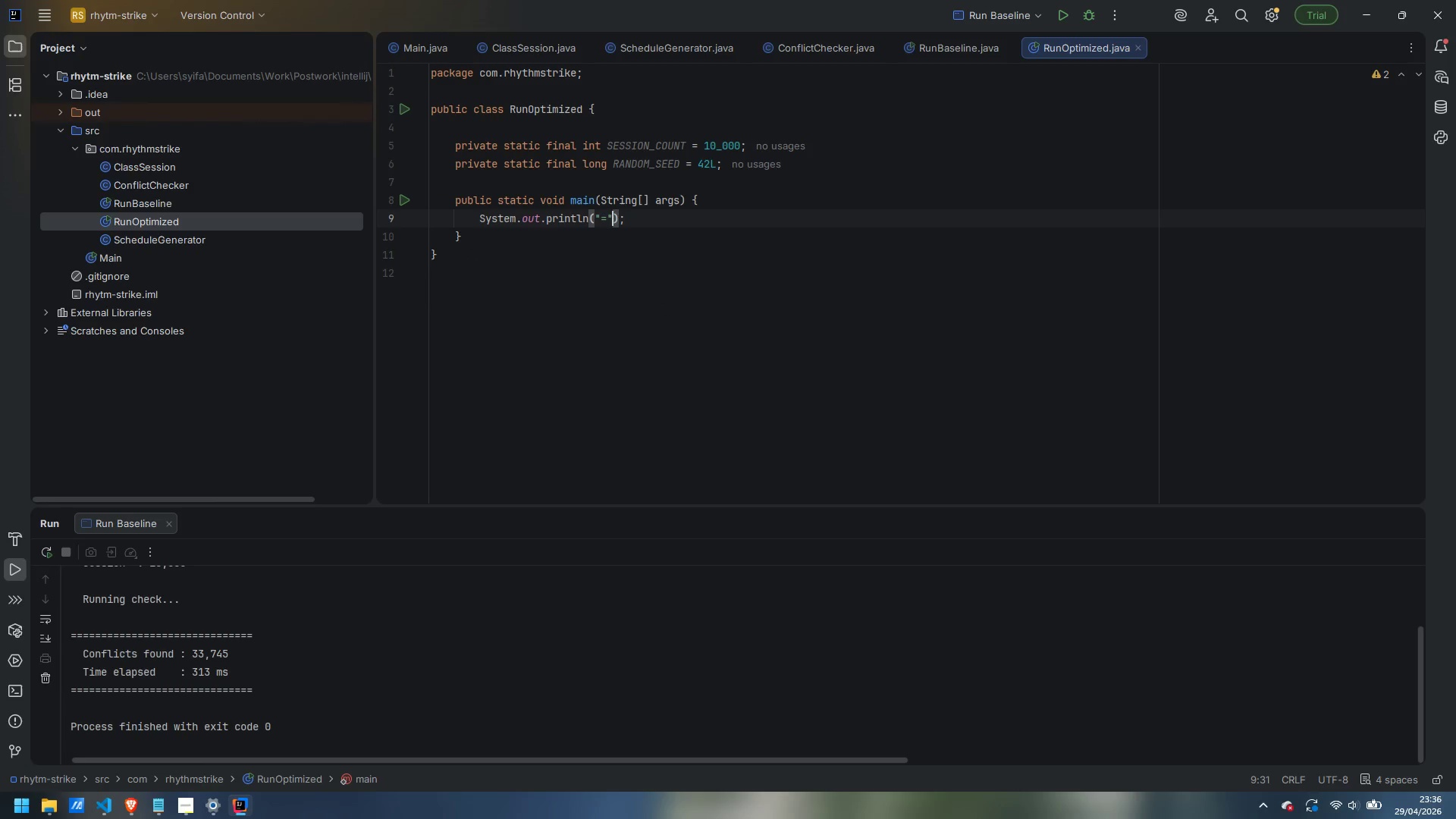 
type(.repa)
key(Backspace)
type(eat(50)
 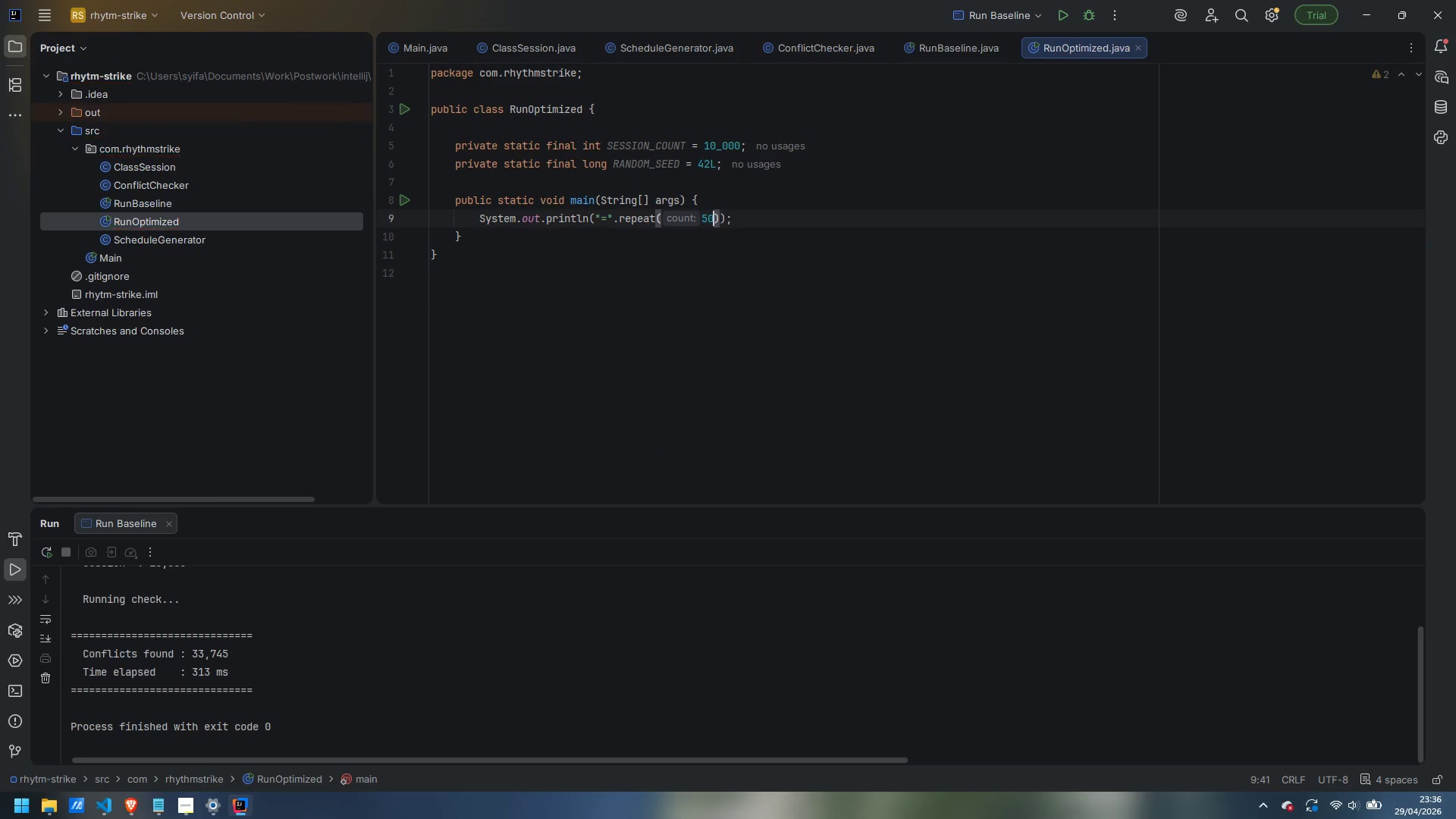 
key(ArrowRight)
 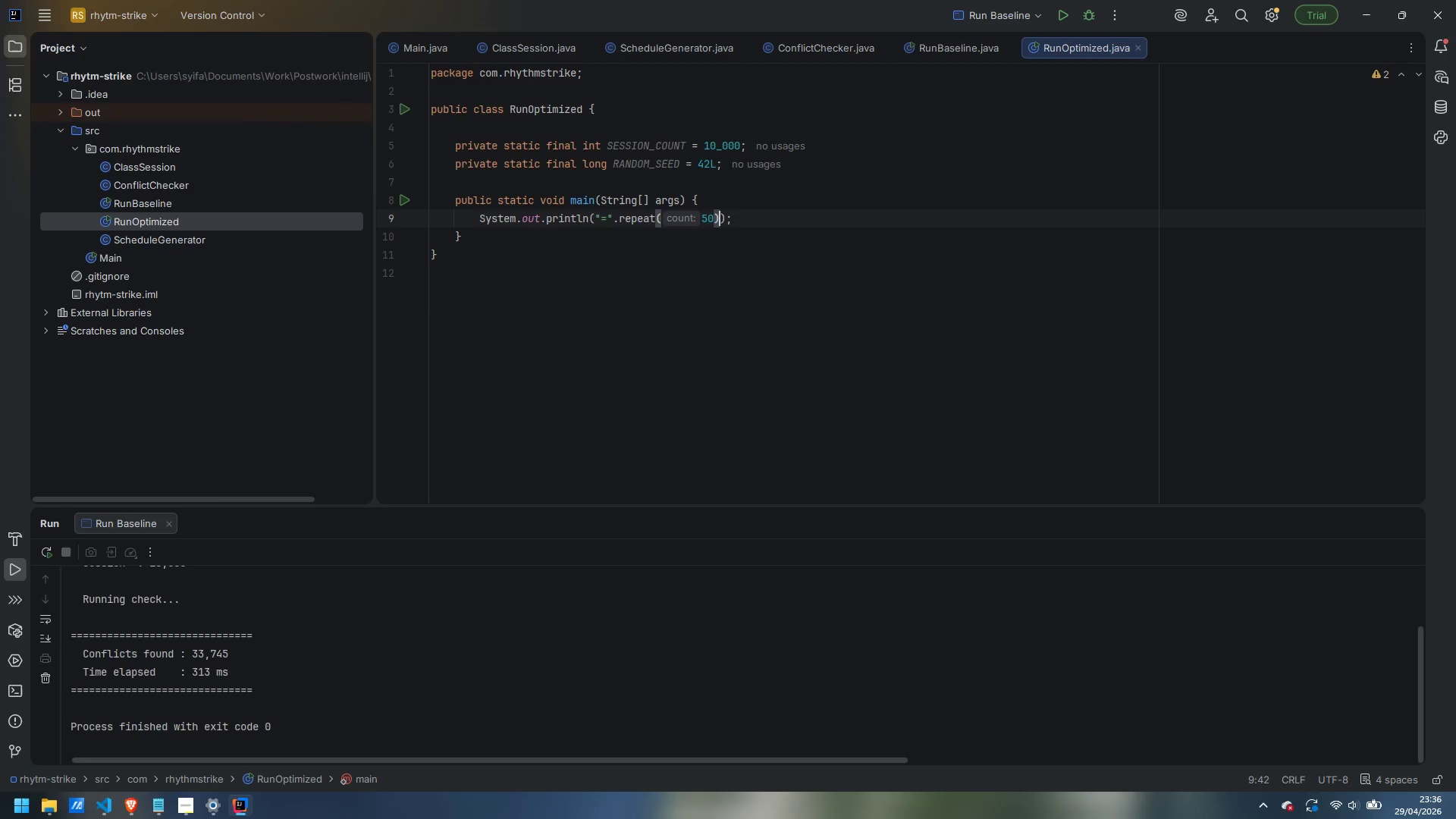 
key(ArrowRight)
 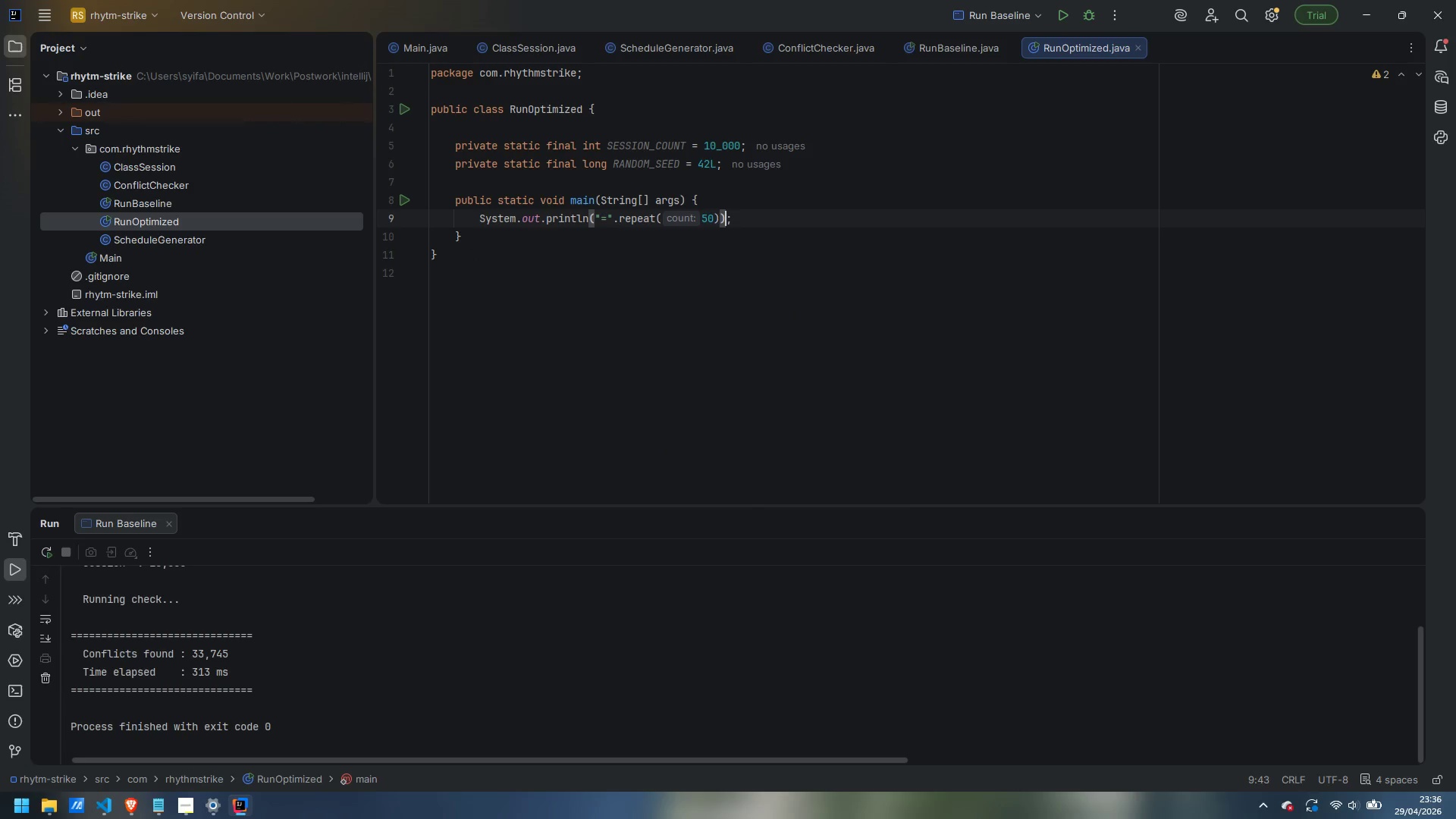 
key(ArrowRight)
 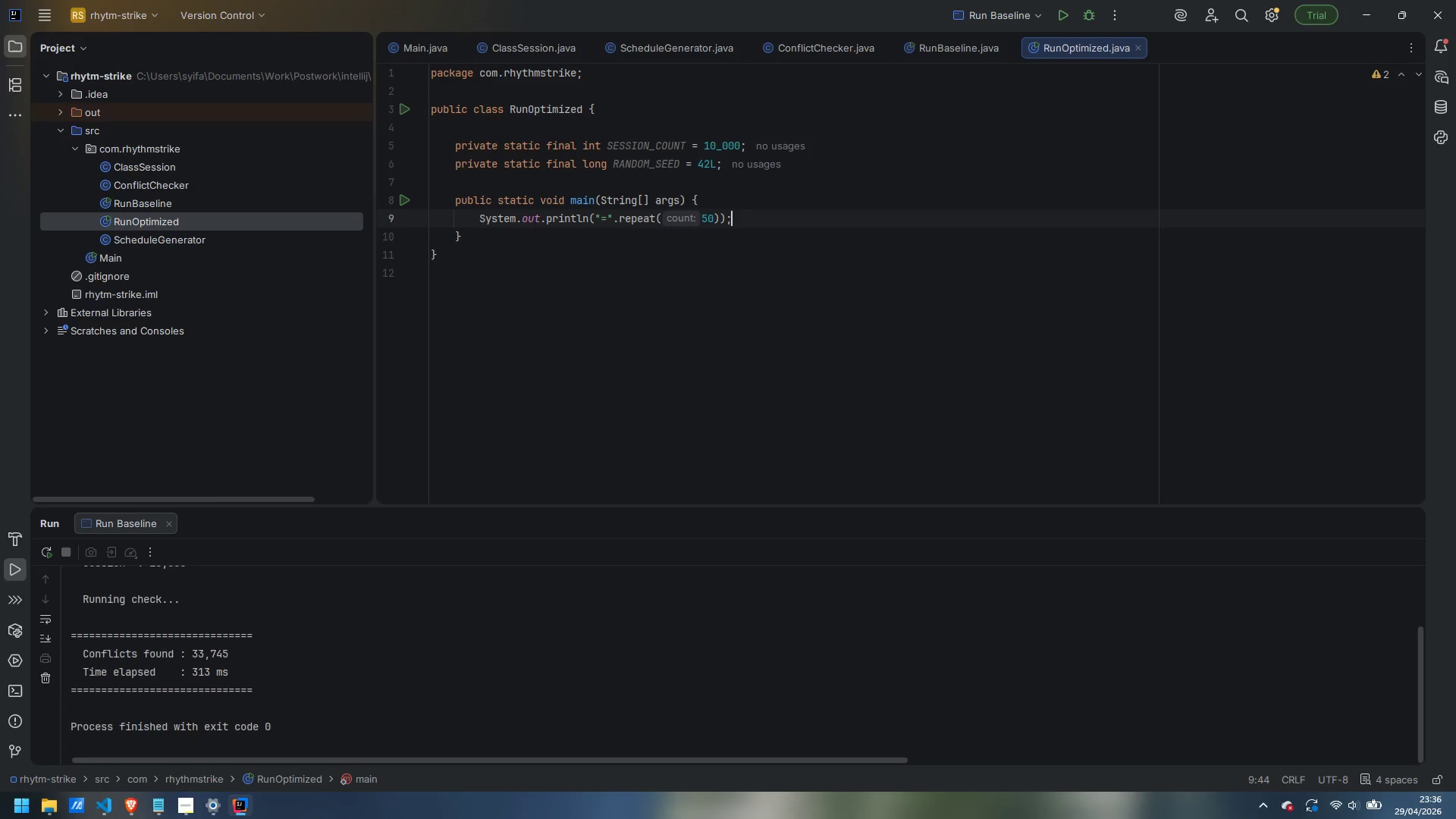 
key(Enter)
 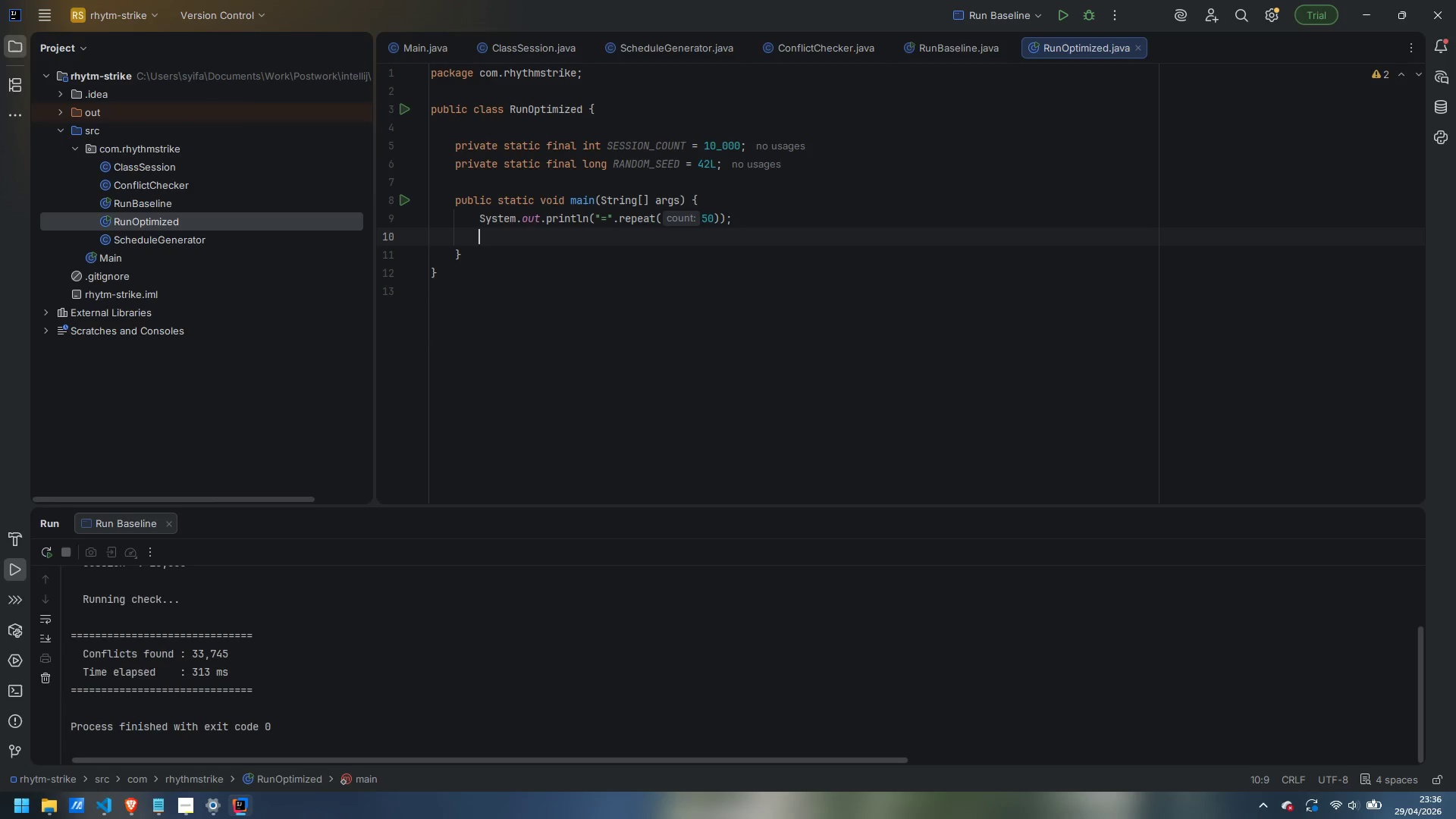 
type(sout)
key(Tab)
type("  Rhythm & Strike - OPTIMIZED Conflict Checke)
key(Backspace)
type(r)
key(Backspace)
type(er)
 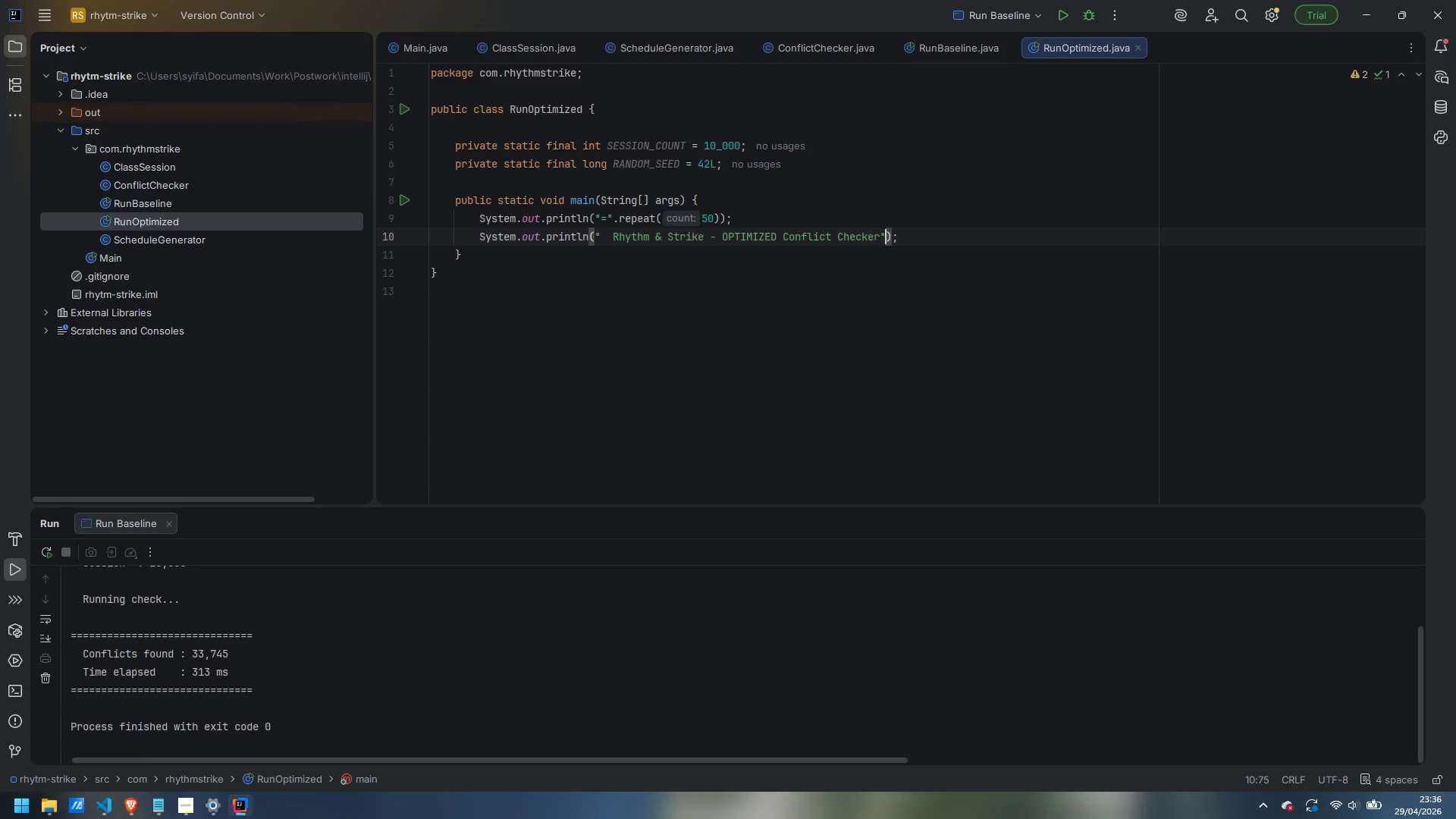 
 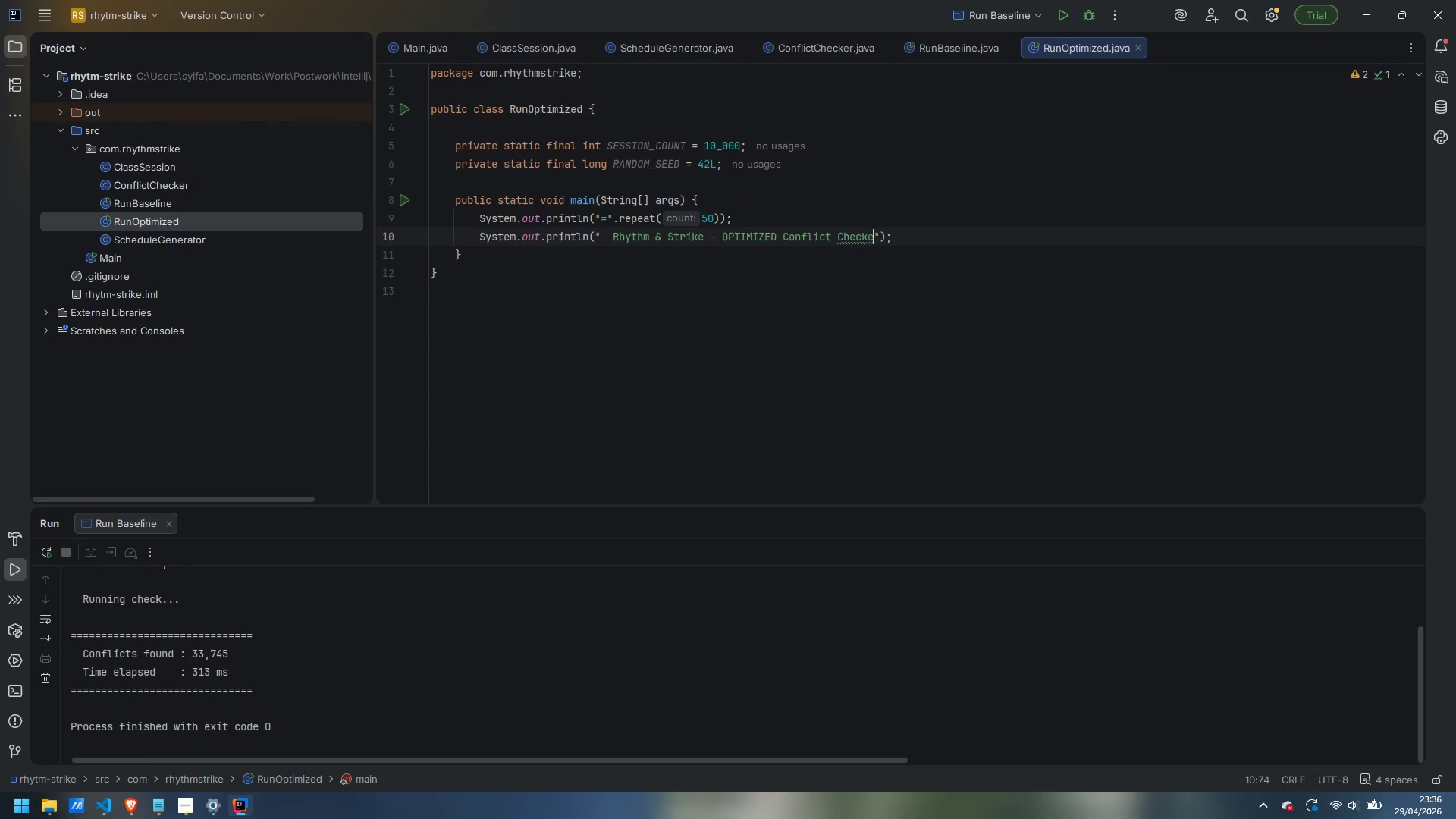 
key(ArrowRight)
 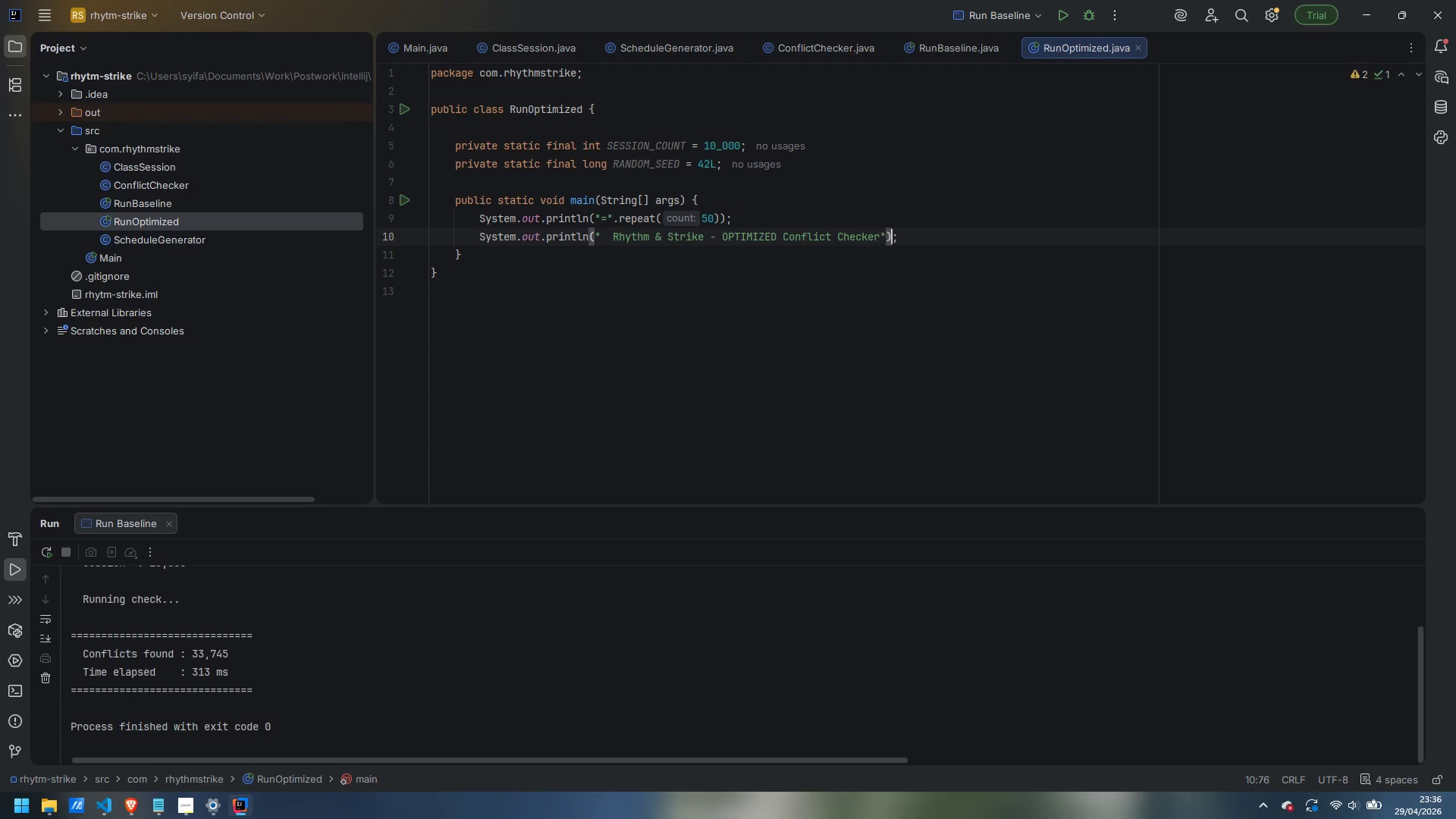 
key(ArrowRight)
 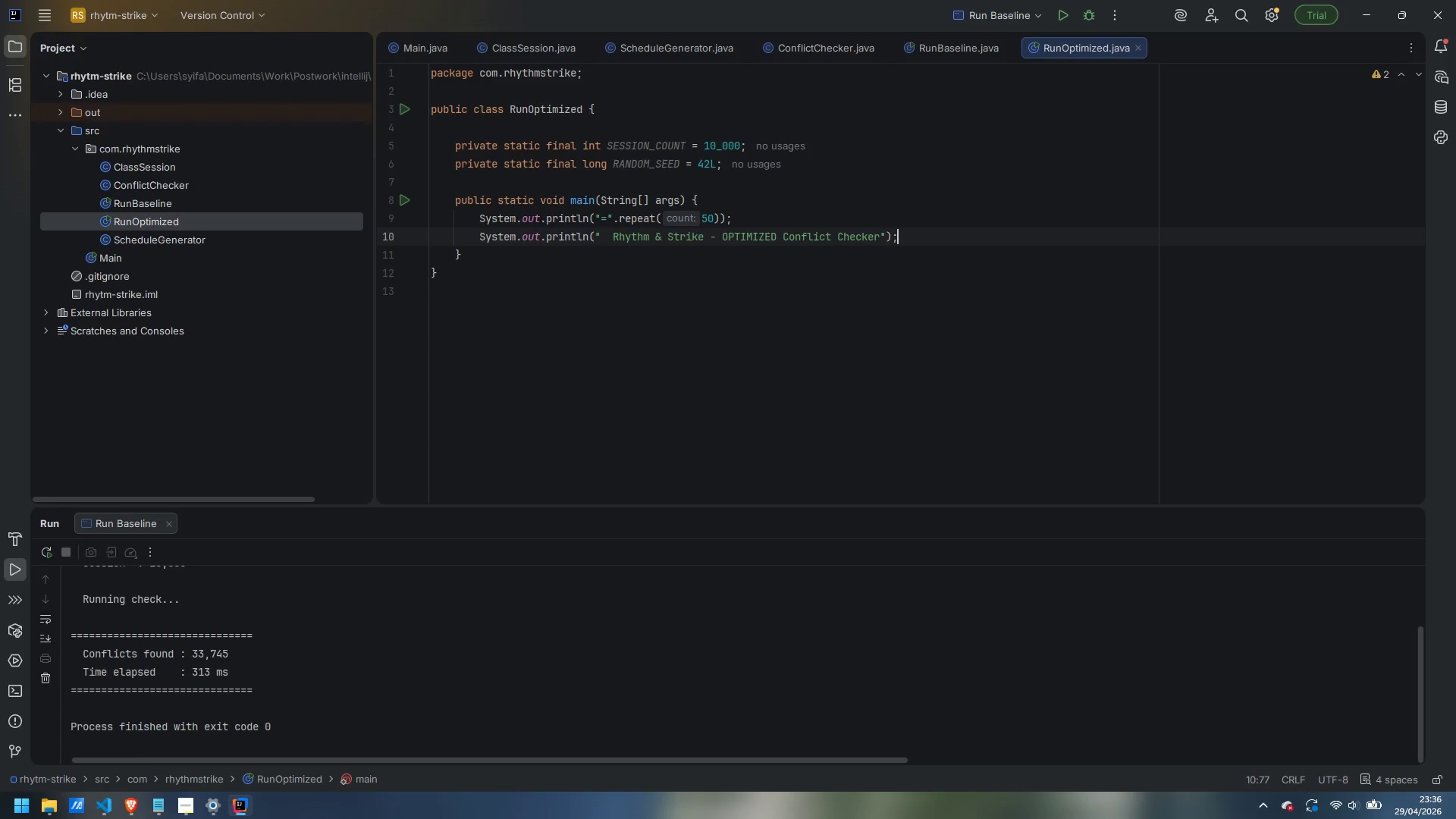 
key(ArrowRight)
 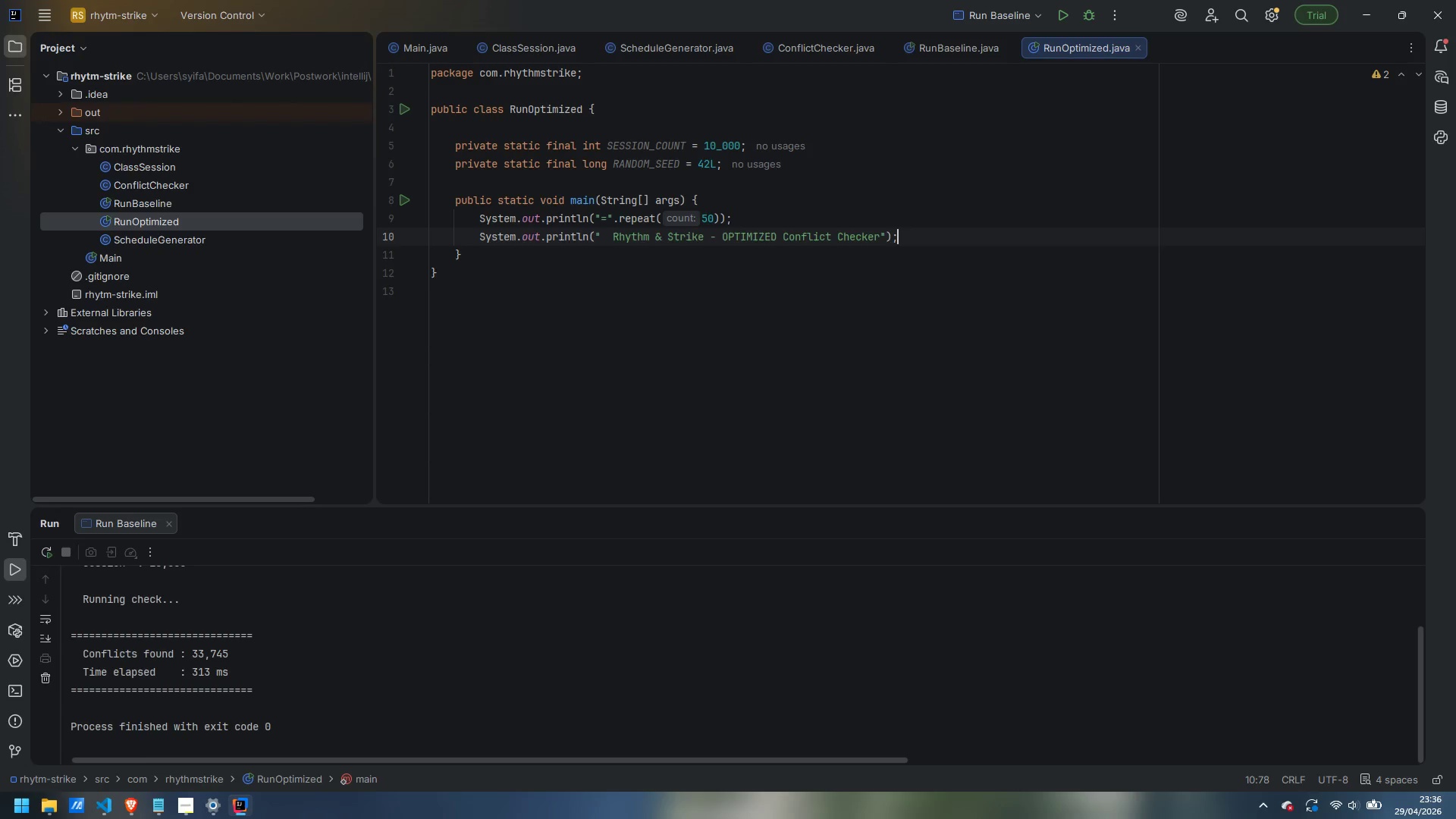 
key(Enter)
 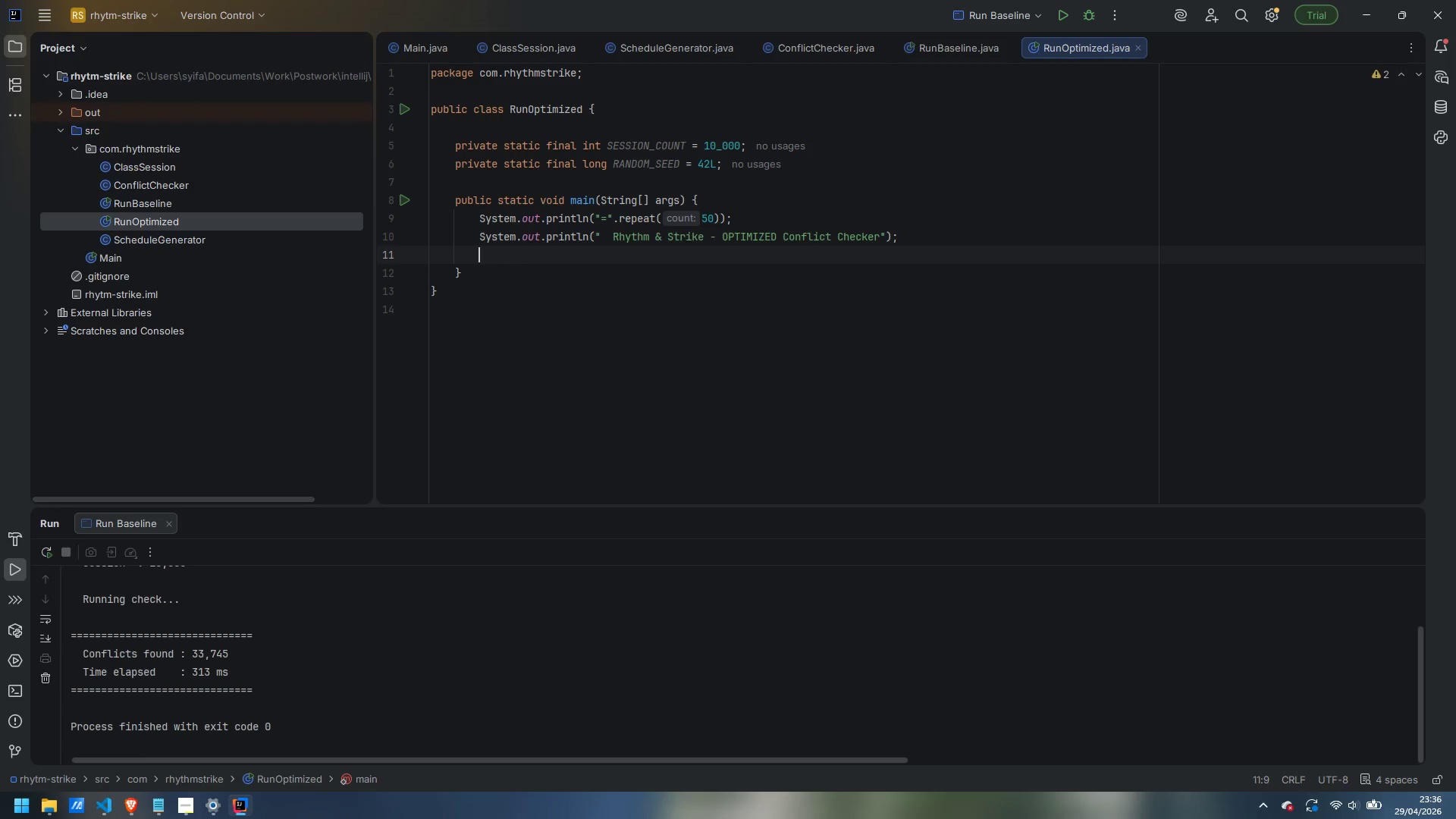 
type(sout)
key(Tab)
type("  Algorithm : HashMap + sort + binary search O(n lon)
key(Backspace)
type(g n )
key(Backspace)
type())
 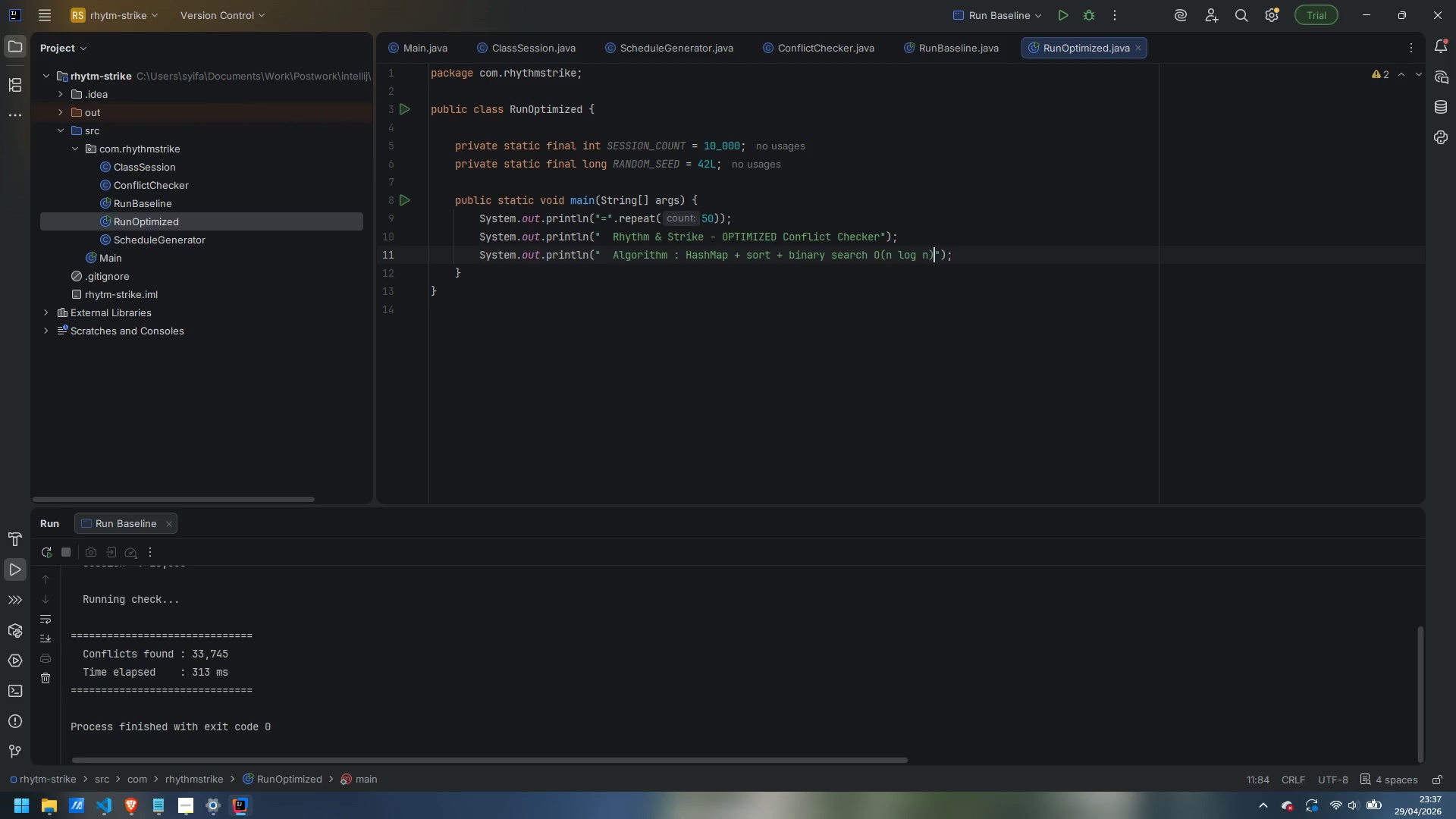 
key(ArrowRight)
 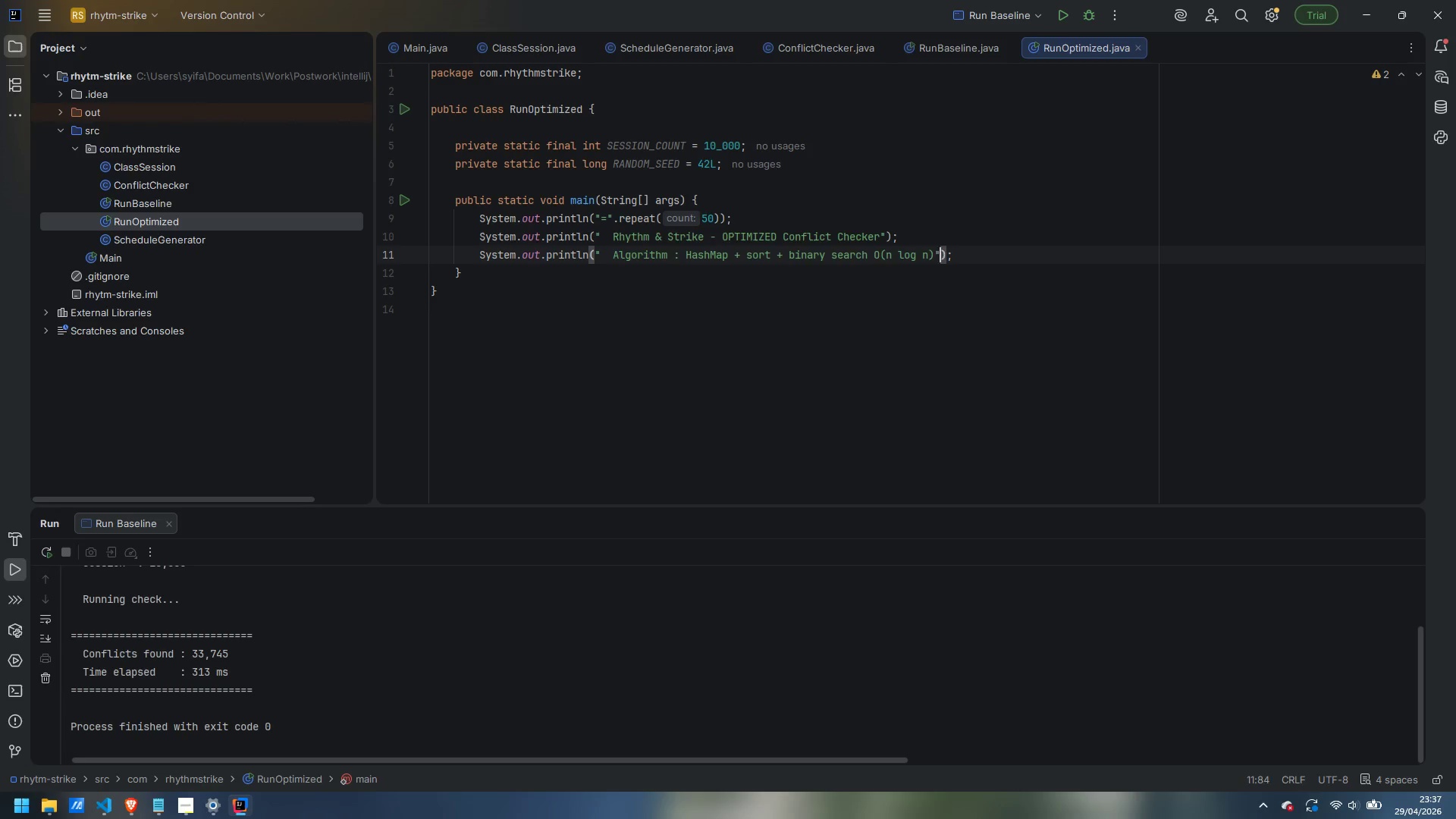 
key(ArrowRight)
 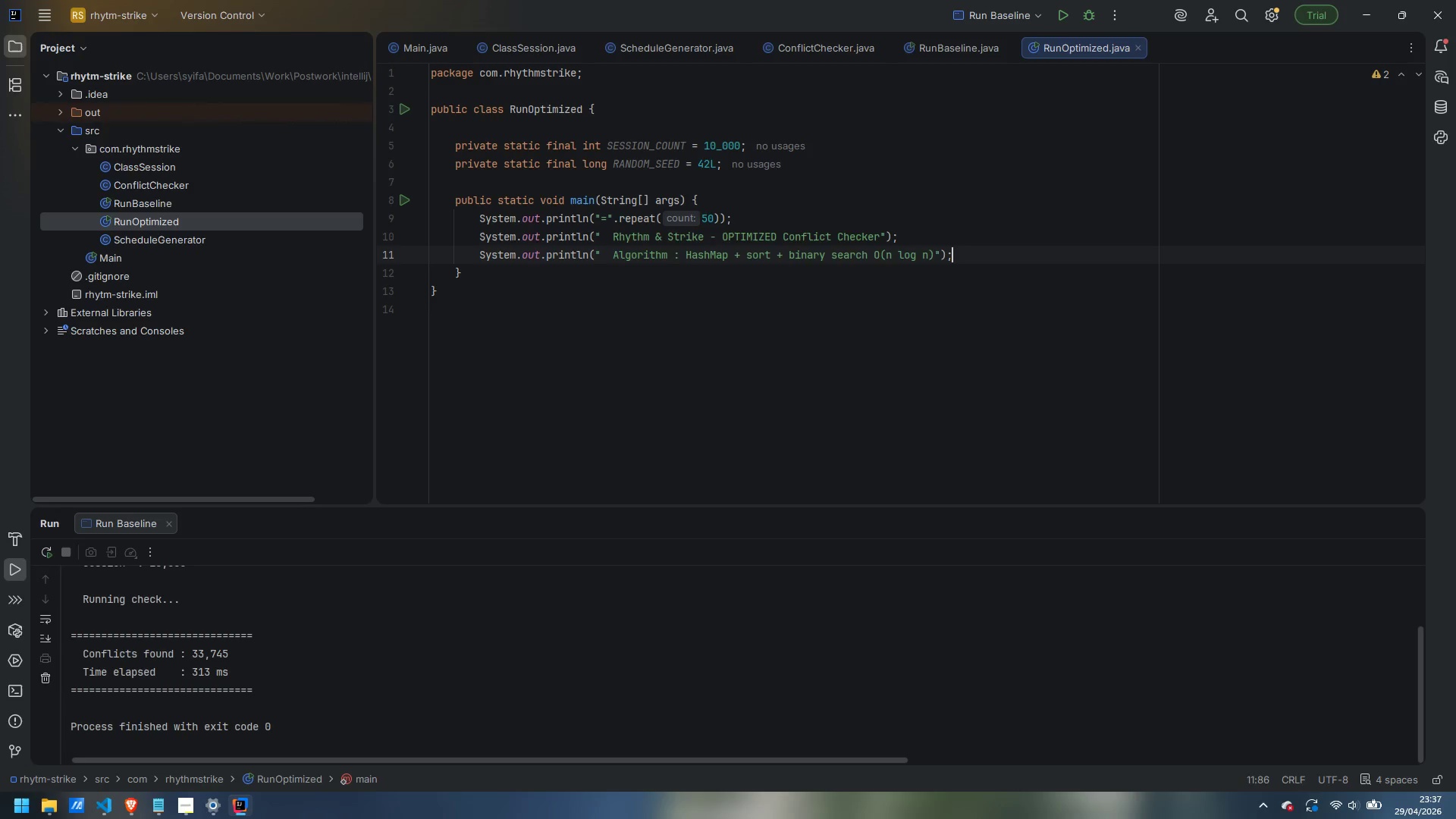 
key(ArrowRight)
 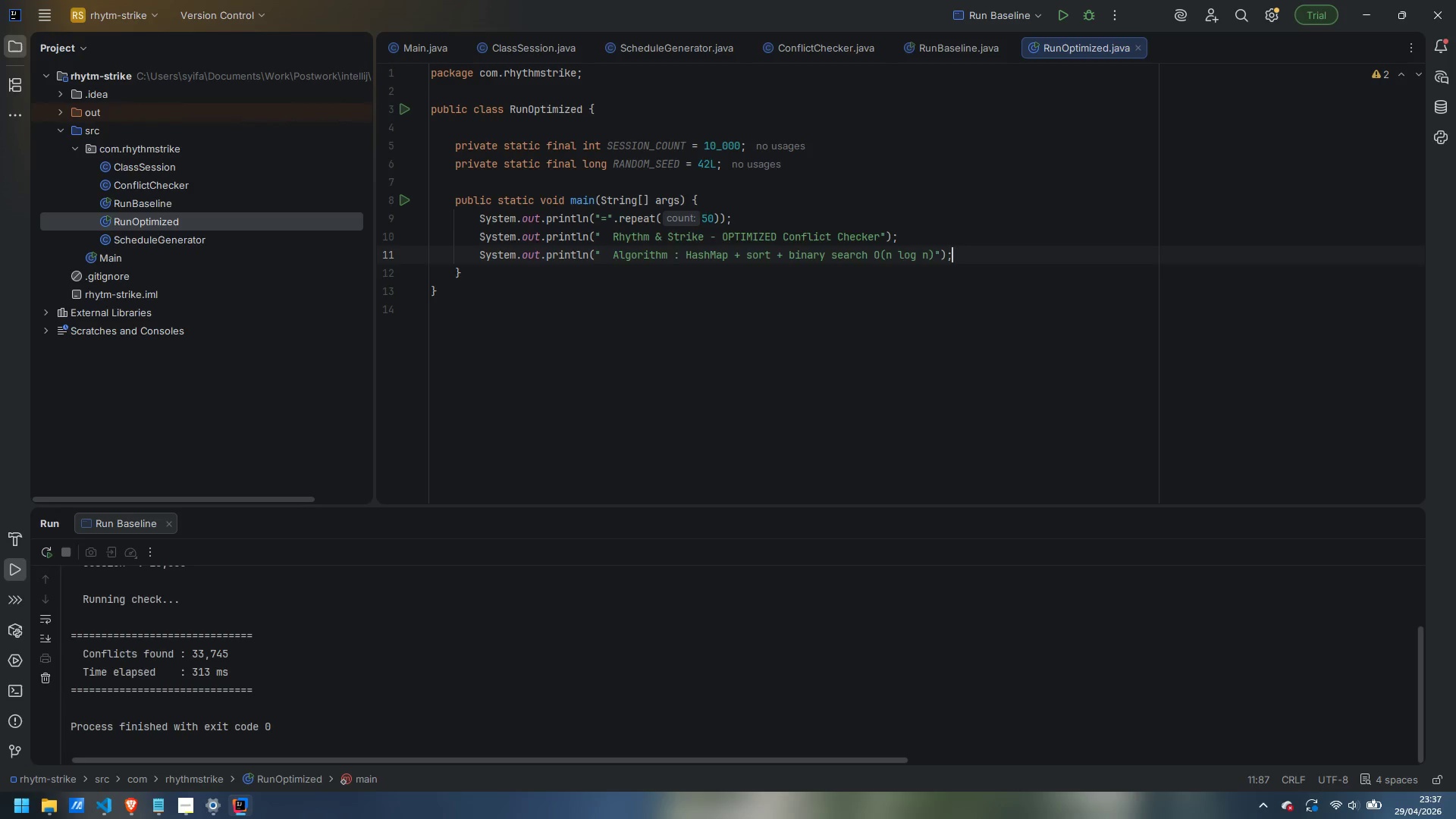 
key(Enter)
 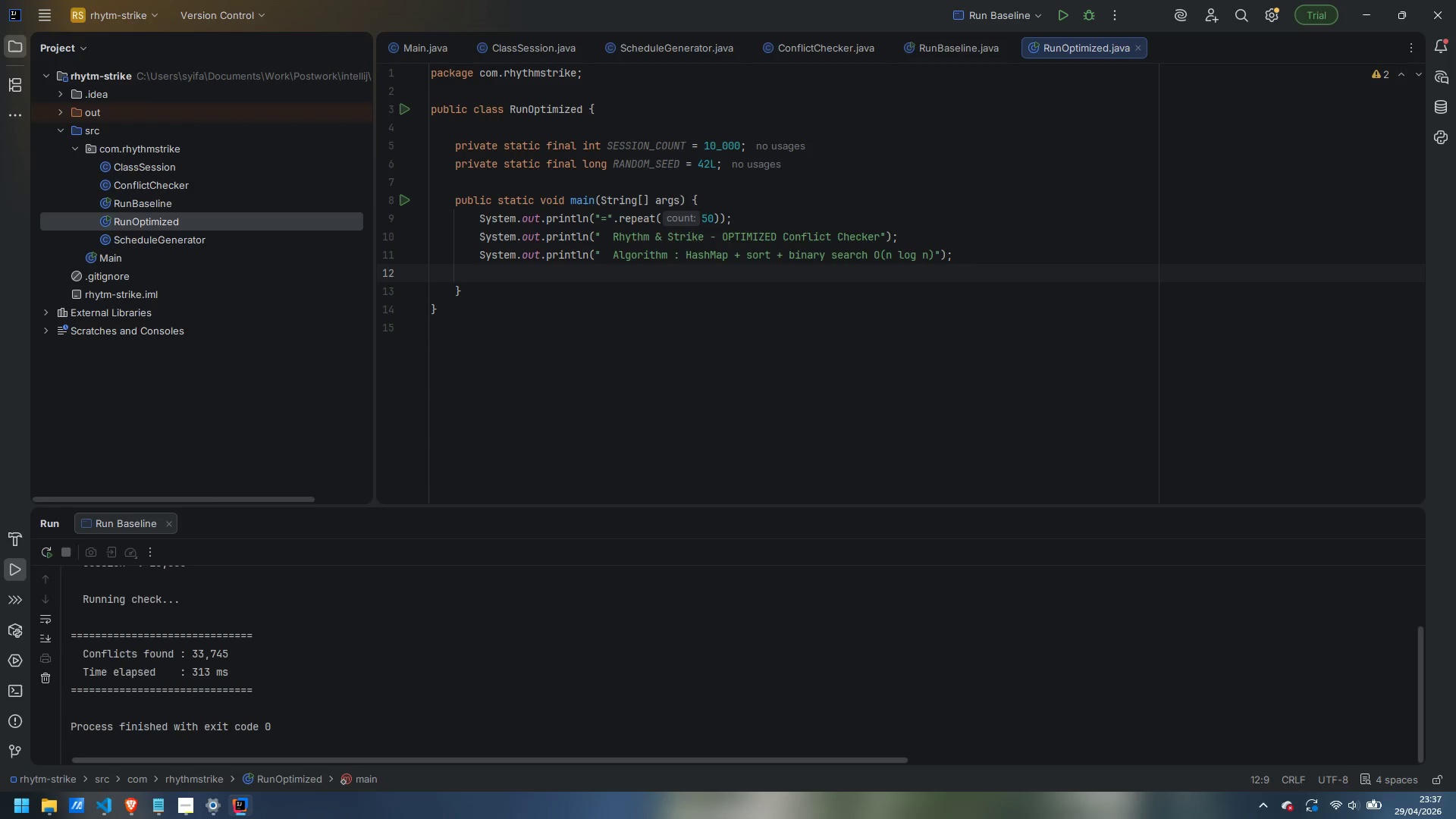 
type(sout)
key(Tab)
type("=)
 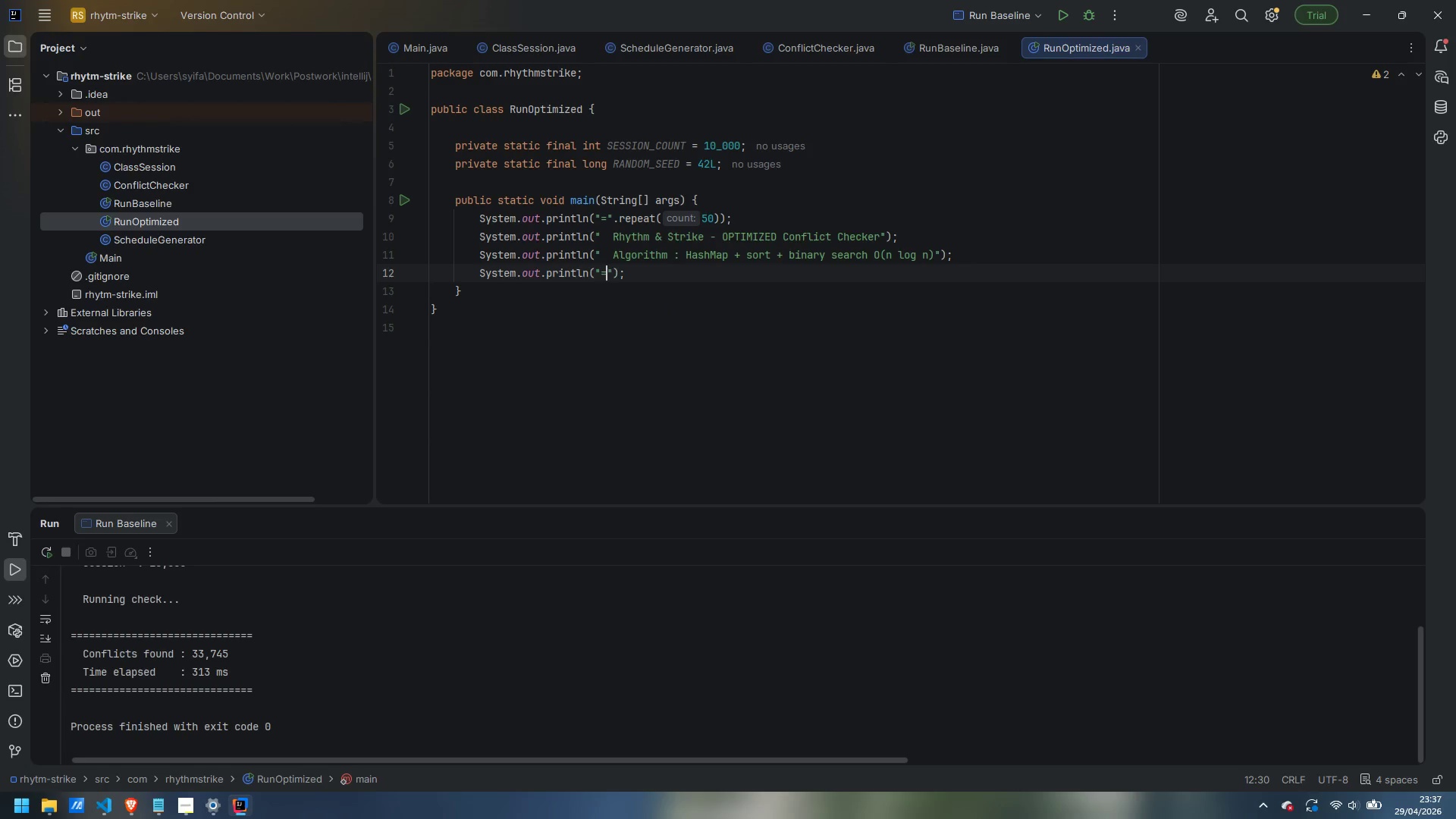 
 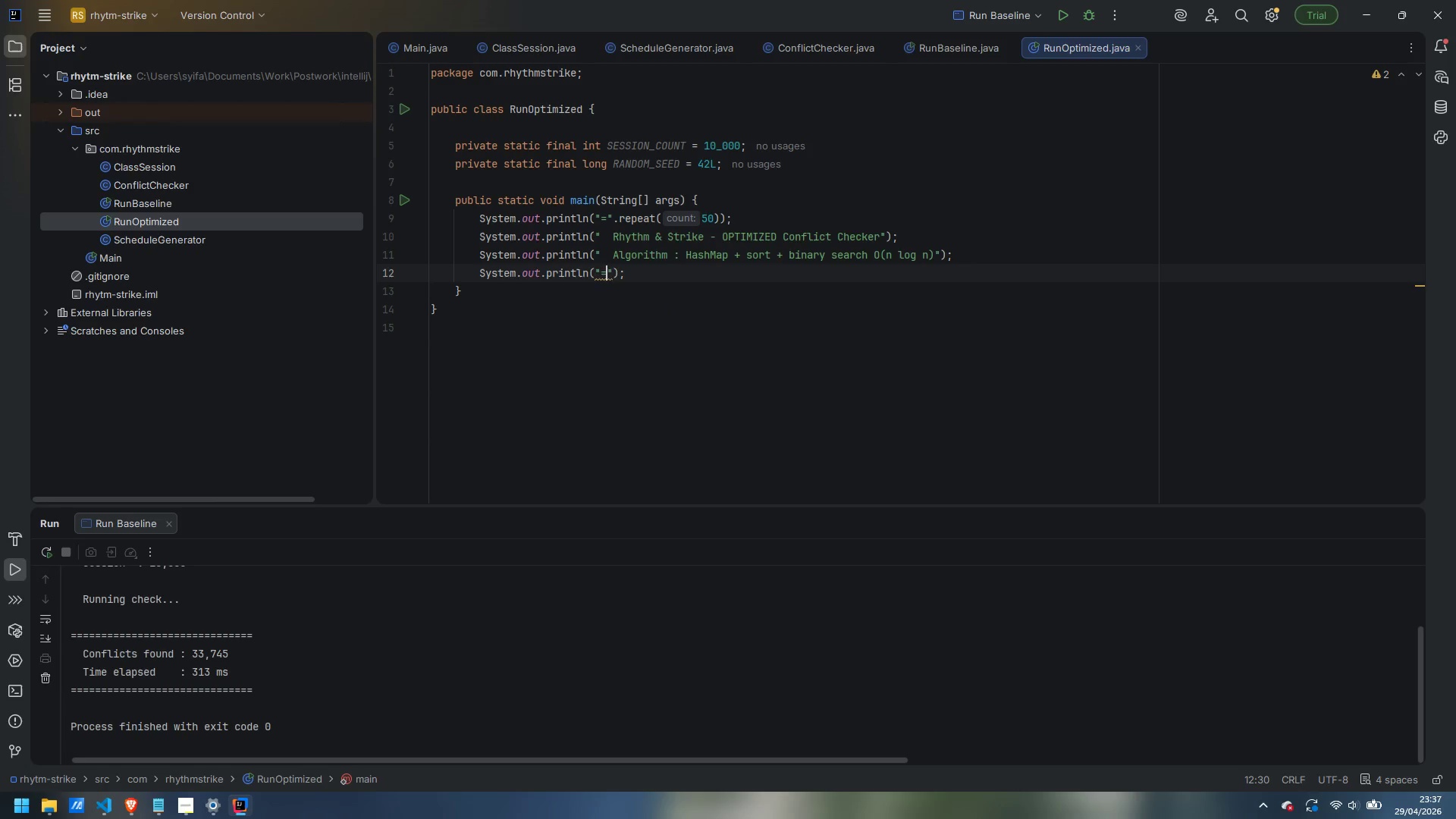 
key(ArrowRight)
 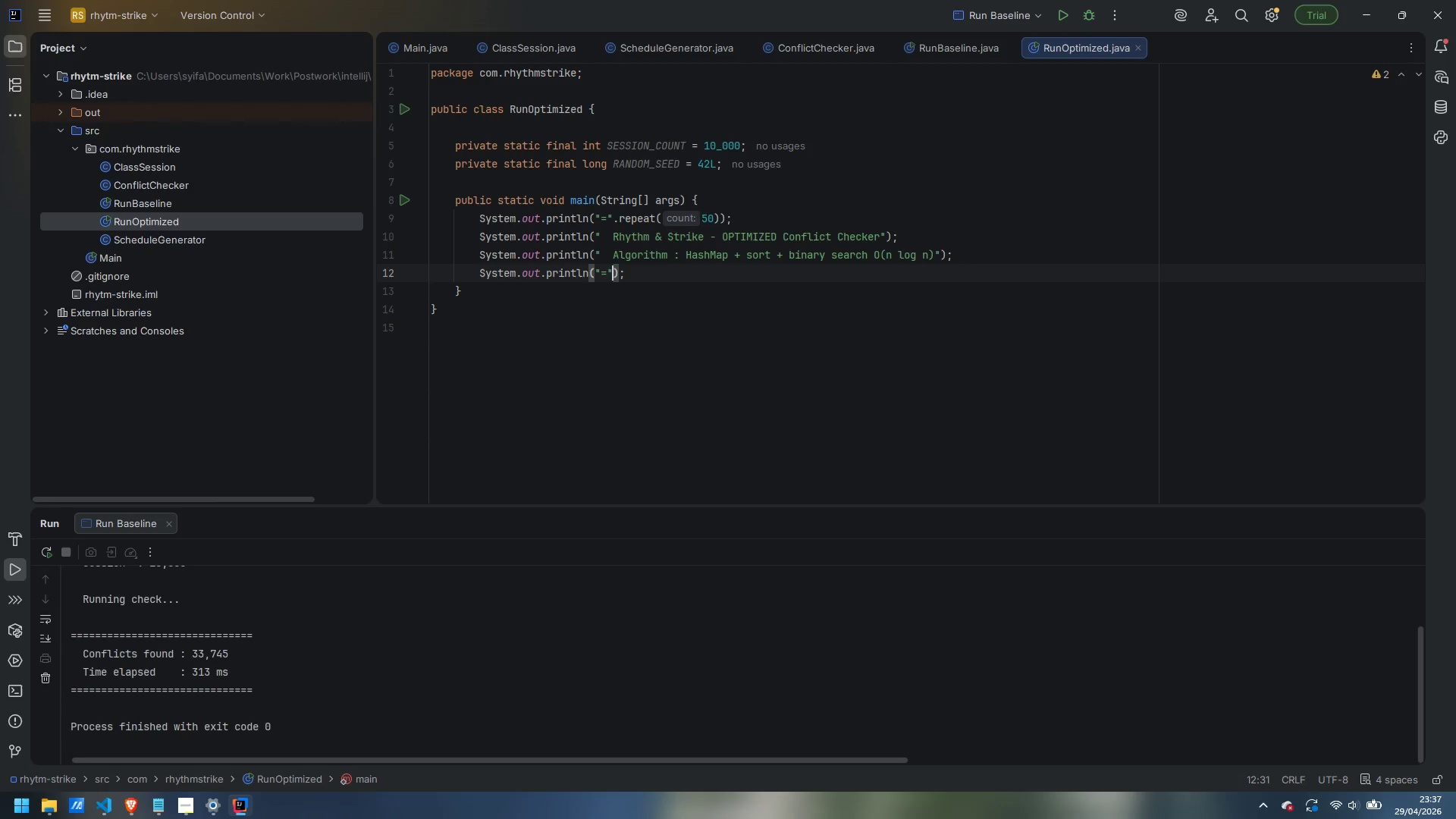 
type(.repeat)
 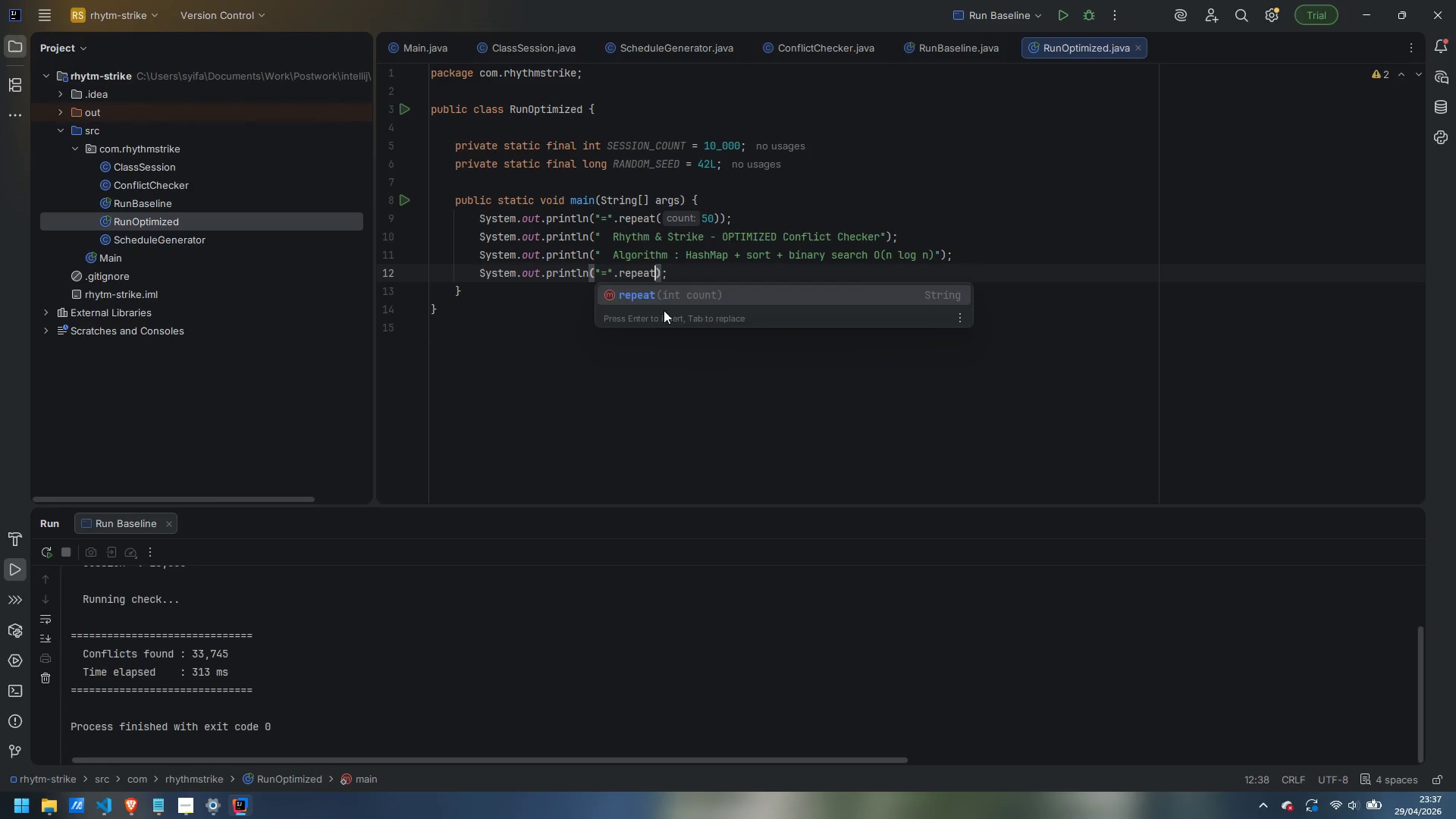 
key(Enter)
 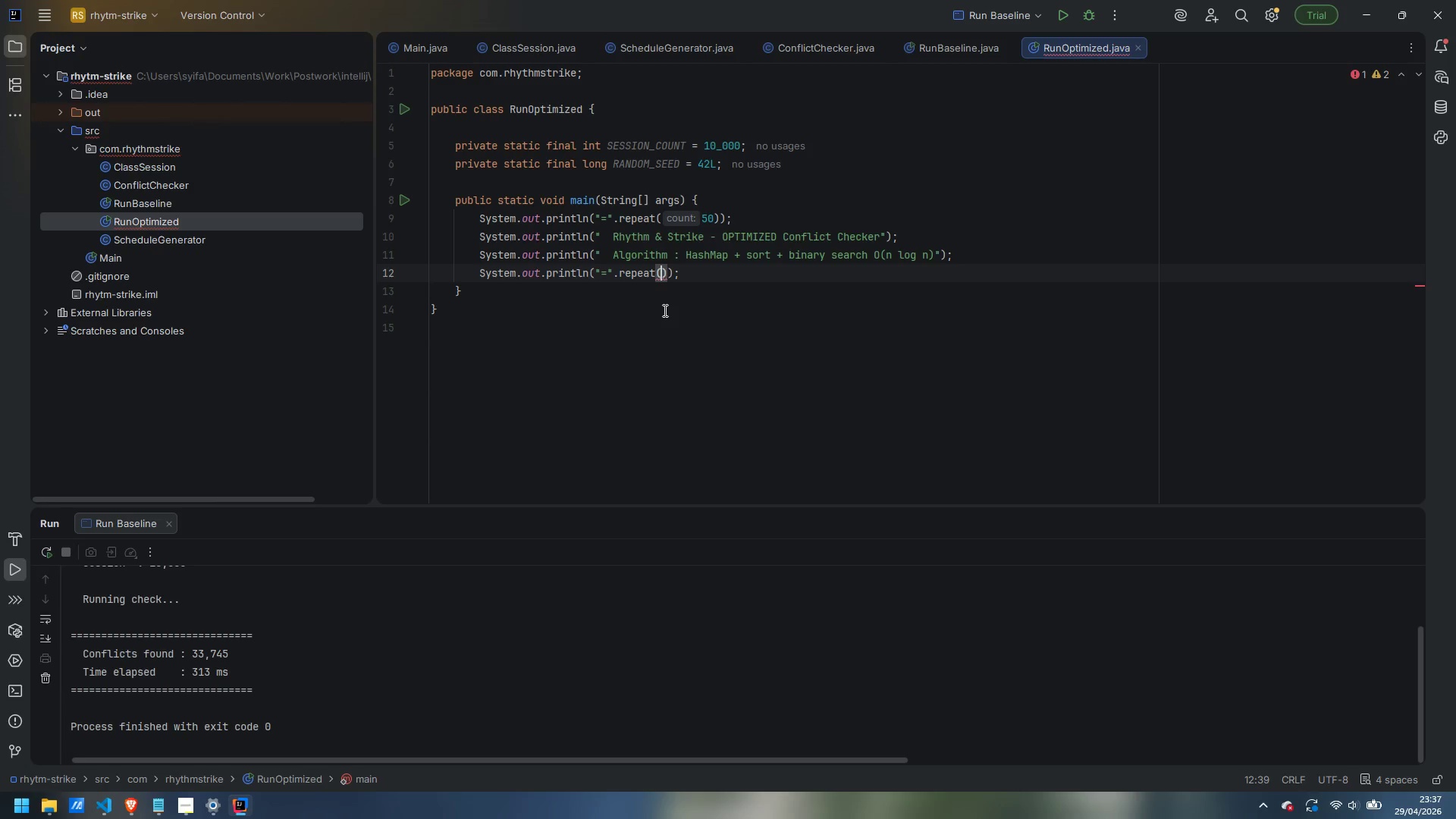 
type(50)
 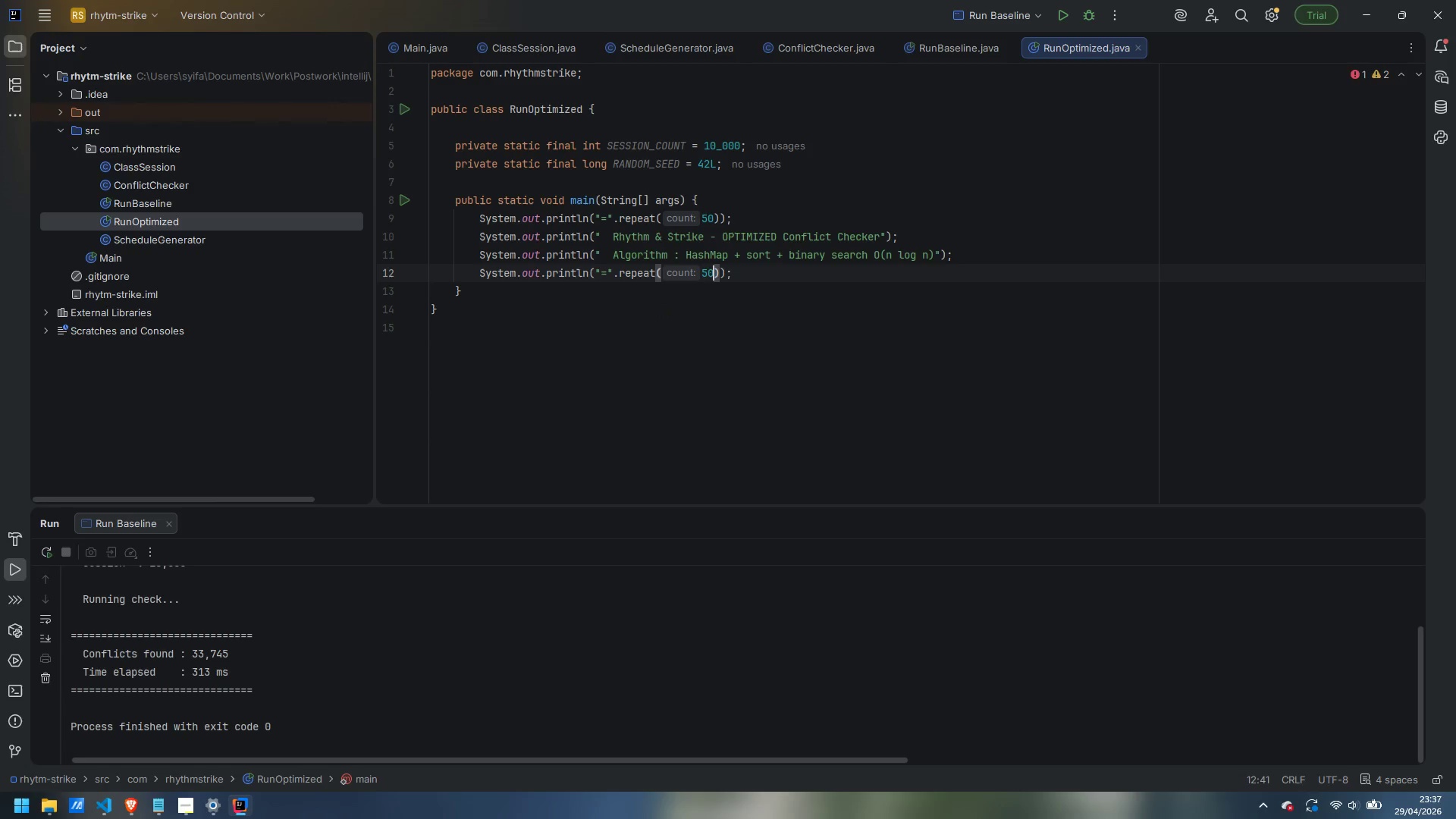 
key(ArrowRight)
 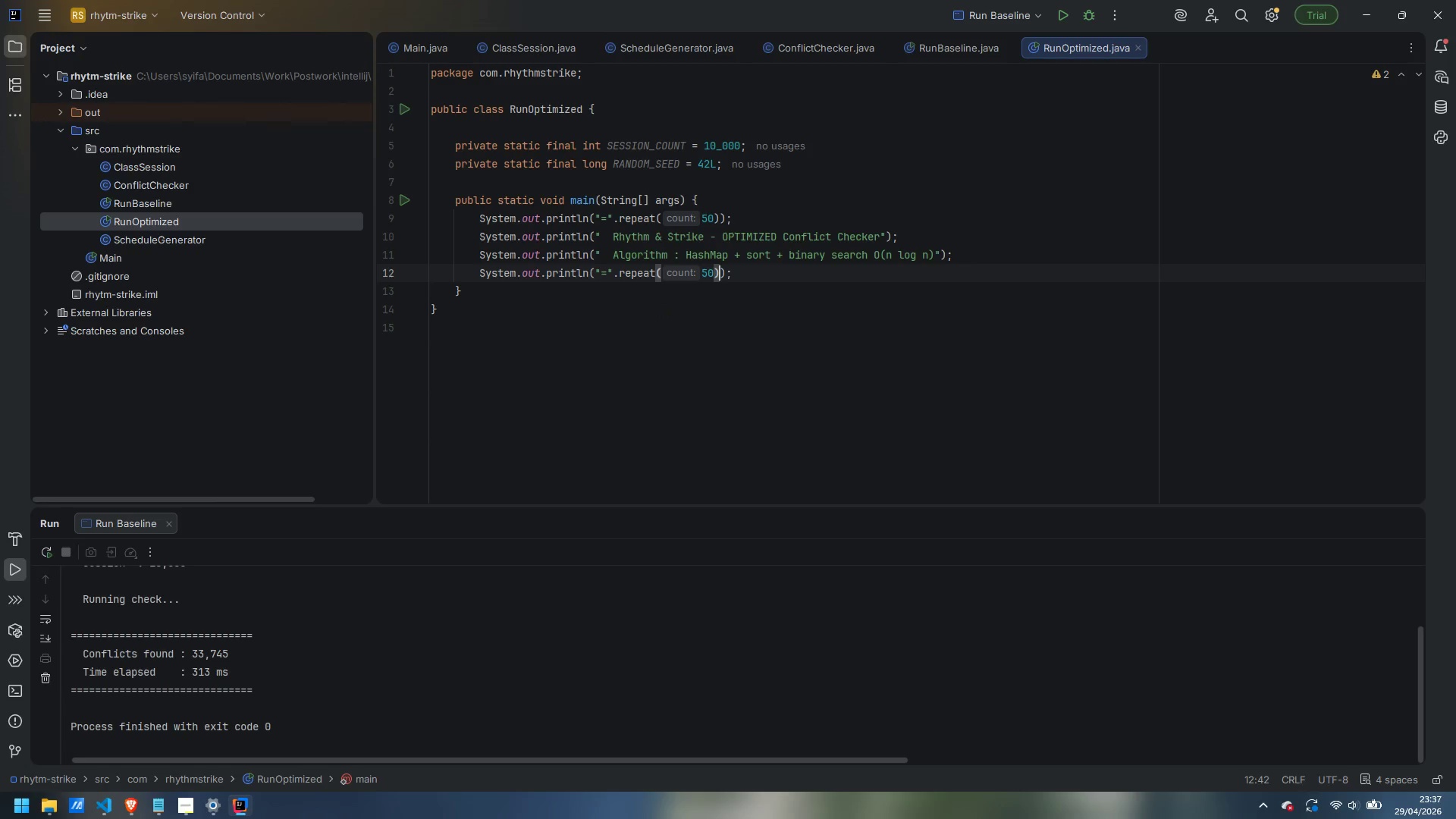 
key(ArrowRight)
 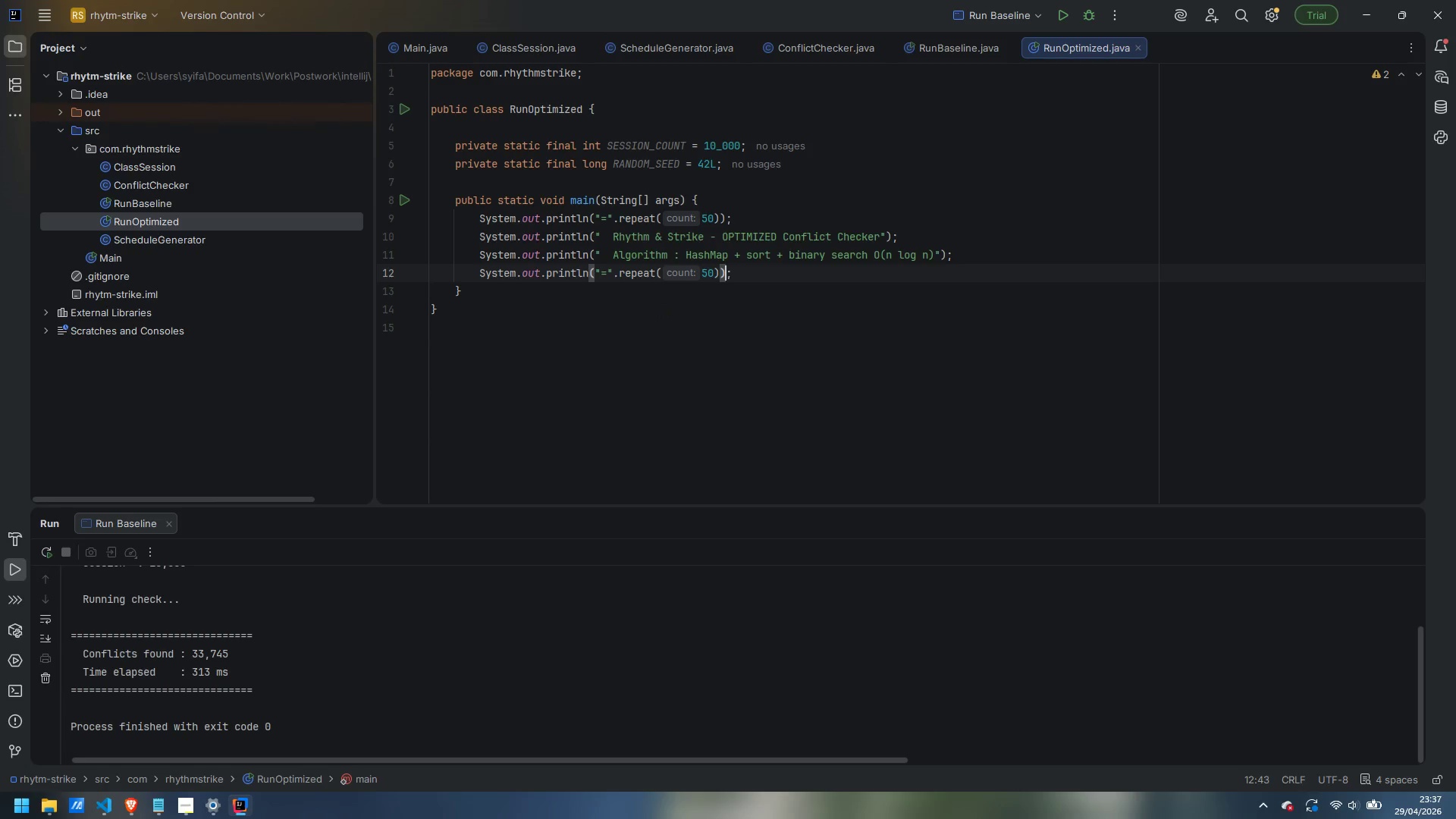 
key(ArrowRight)
 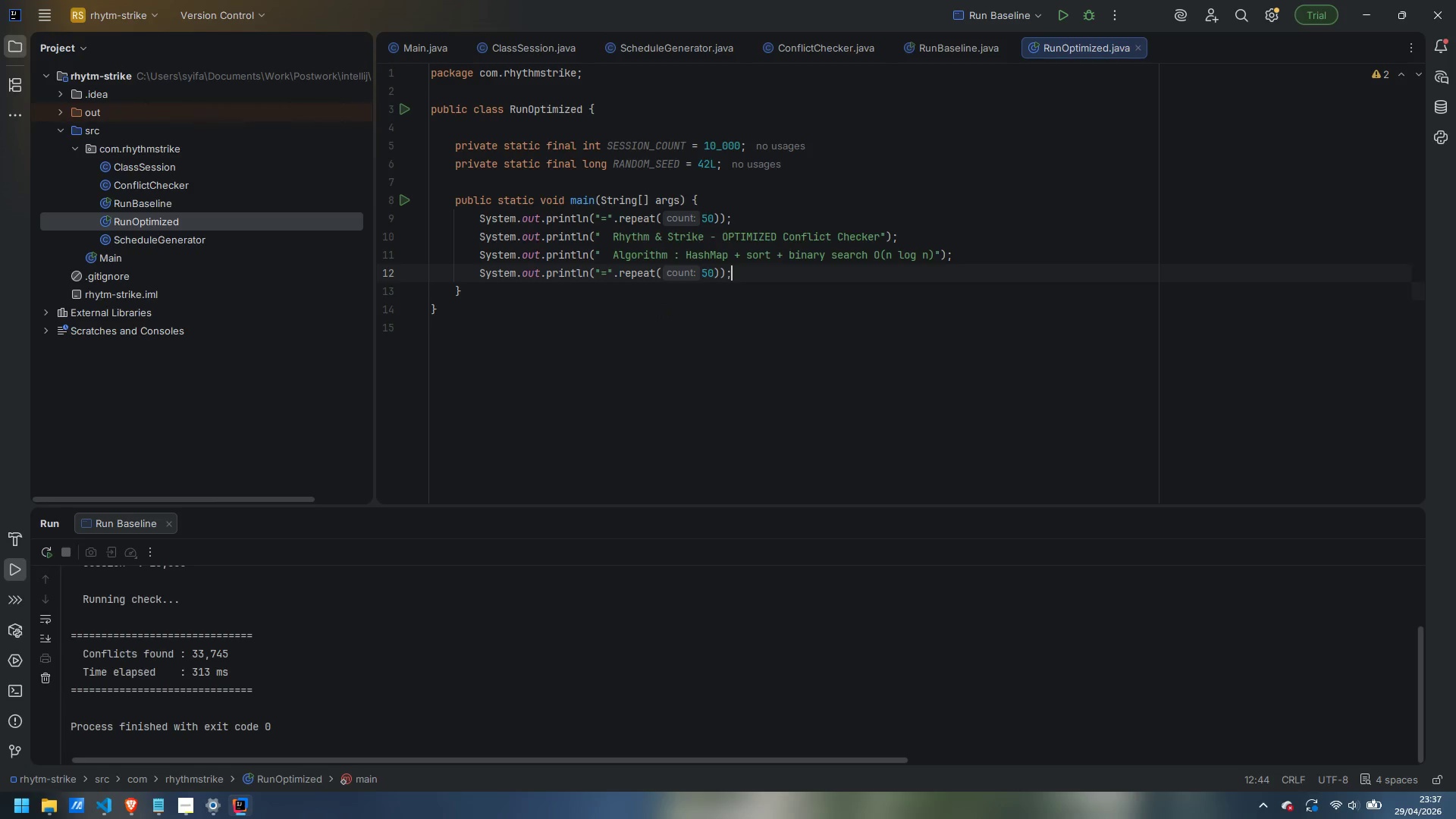 
key(Enter)
 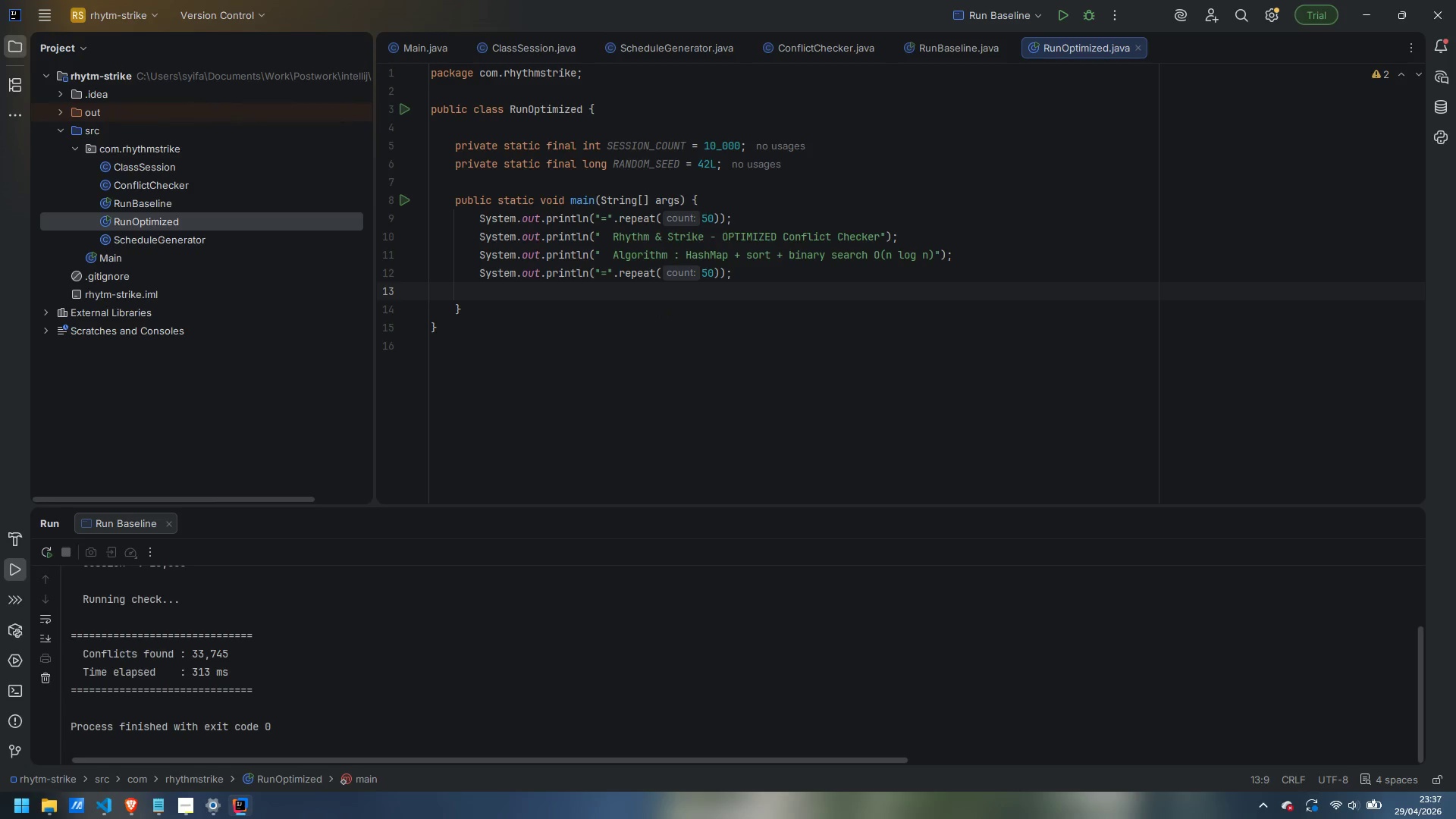 
type(sout)
key(Backspace)
type(f)
key(Tab)
type(  Sessions  : )
 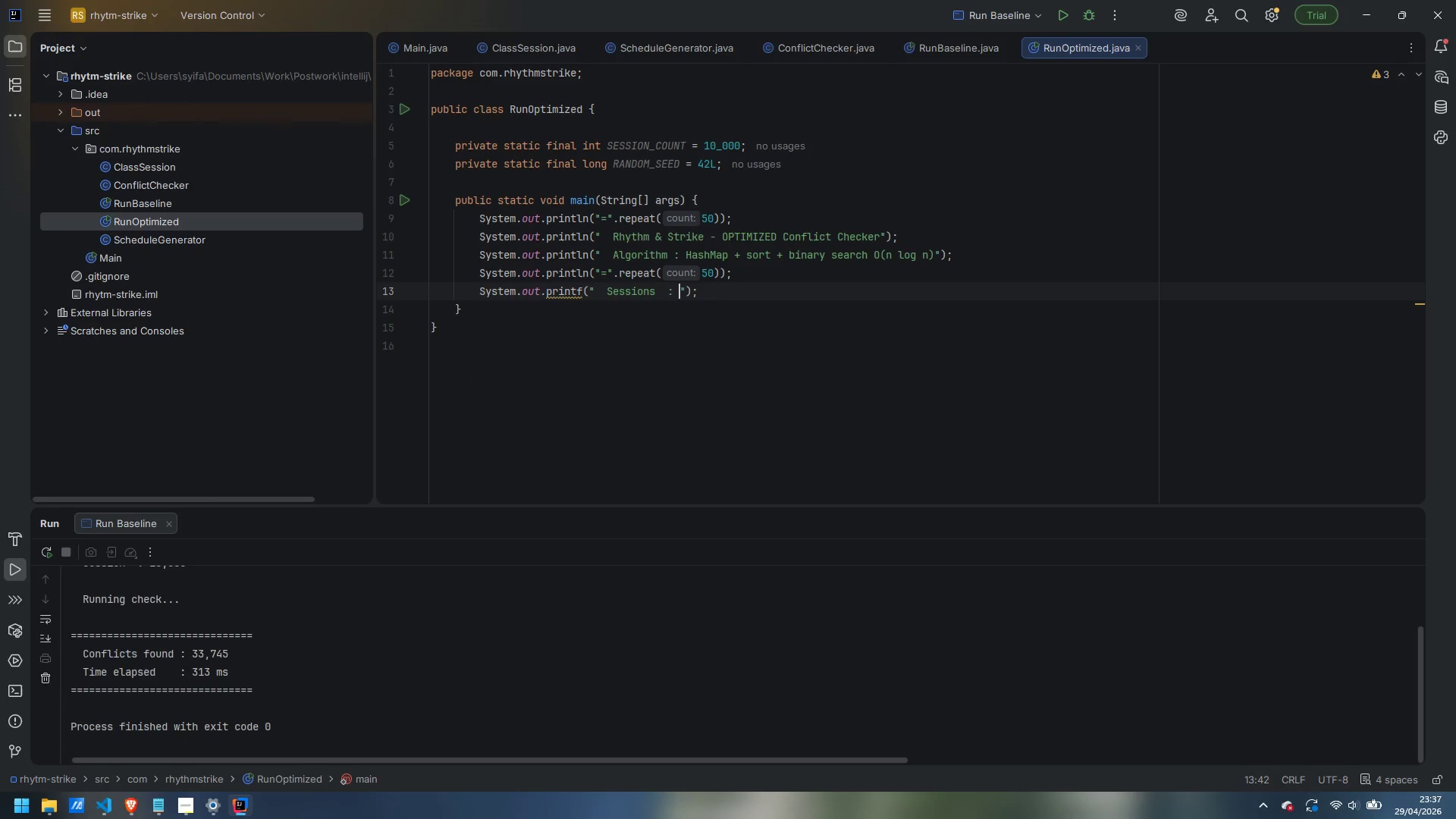 
left_click([951, 54])
 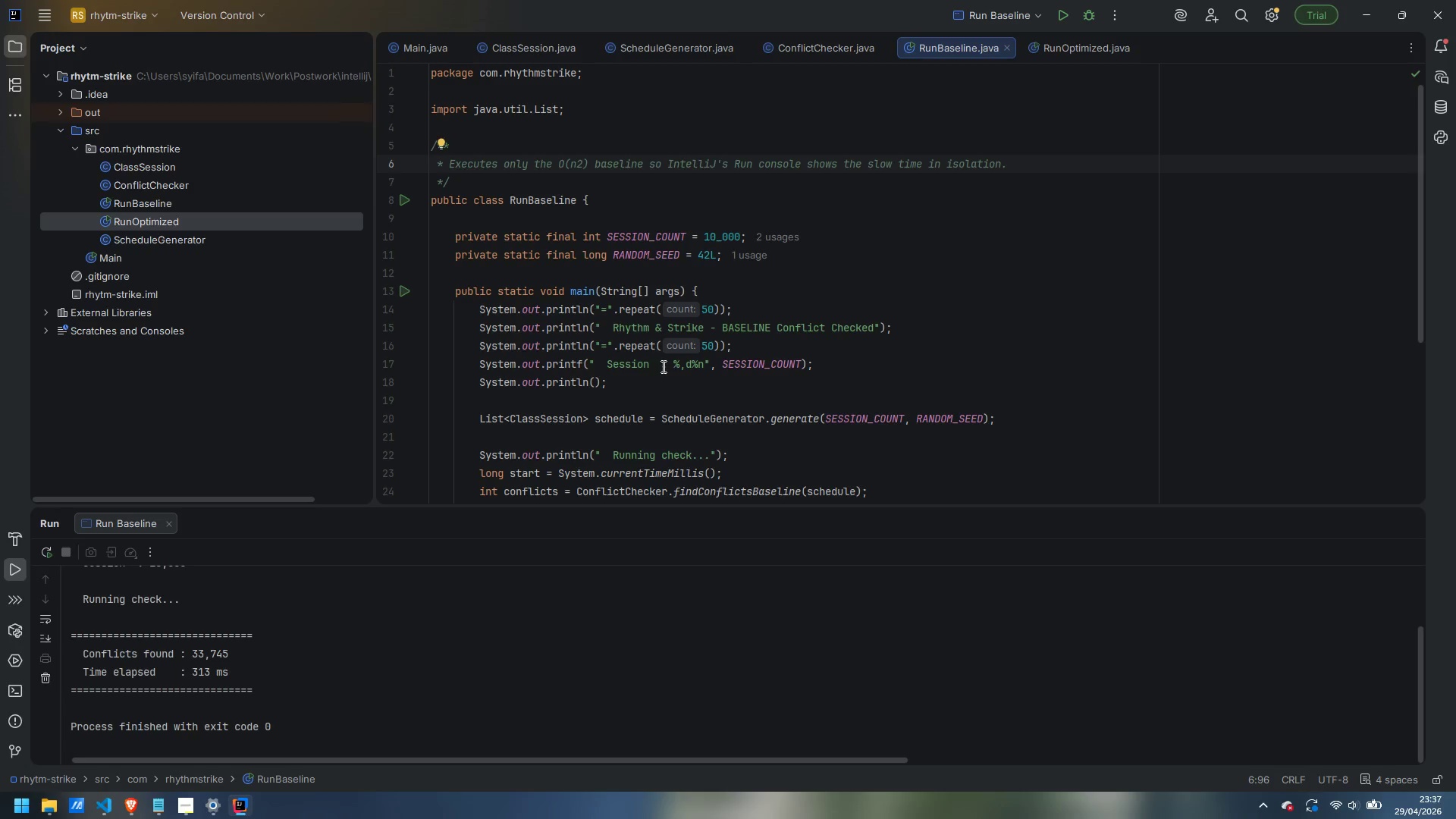 
left_click([654, 366])
 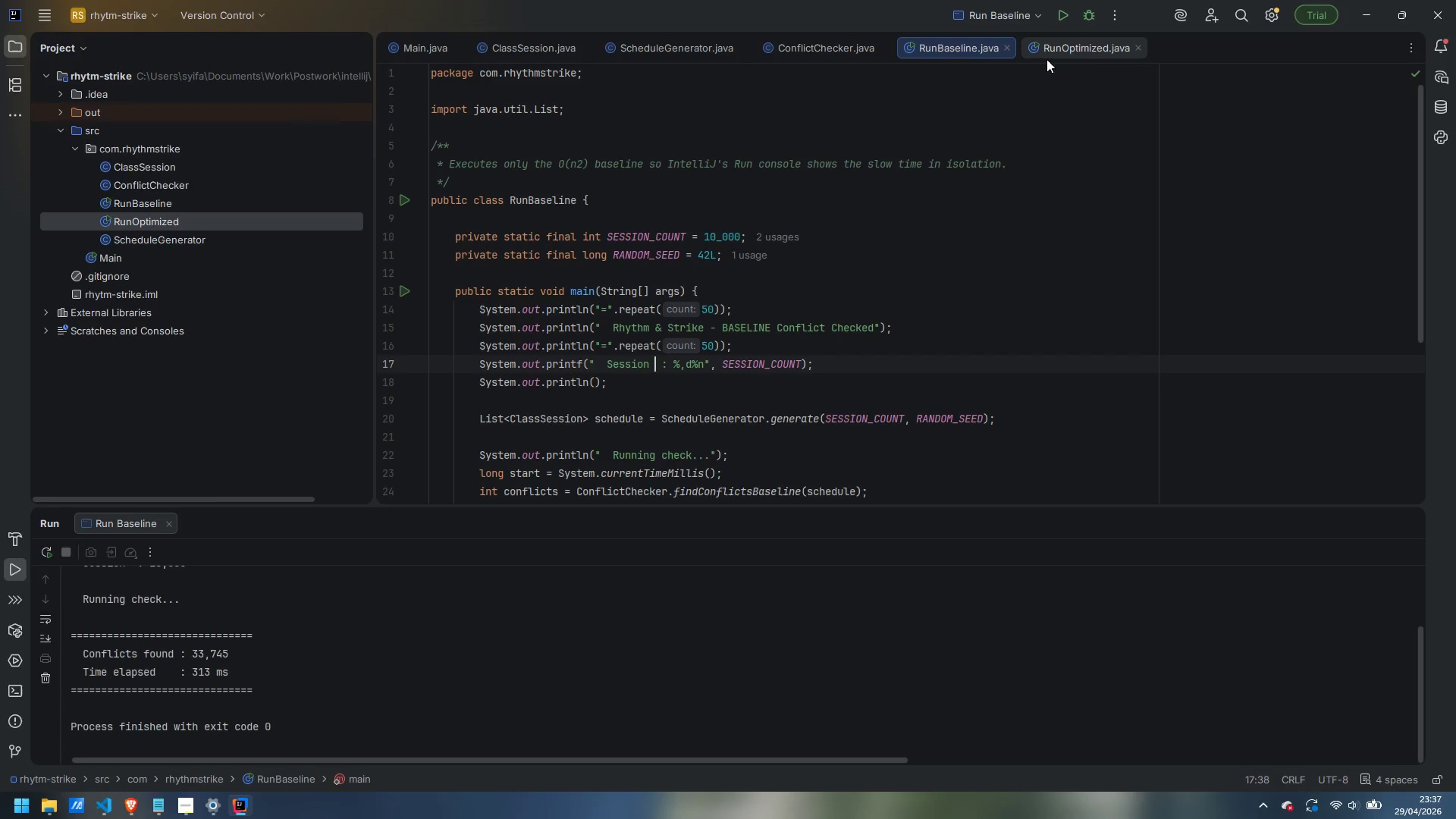 
left_click([1084, 50])
 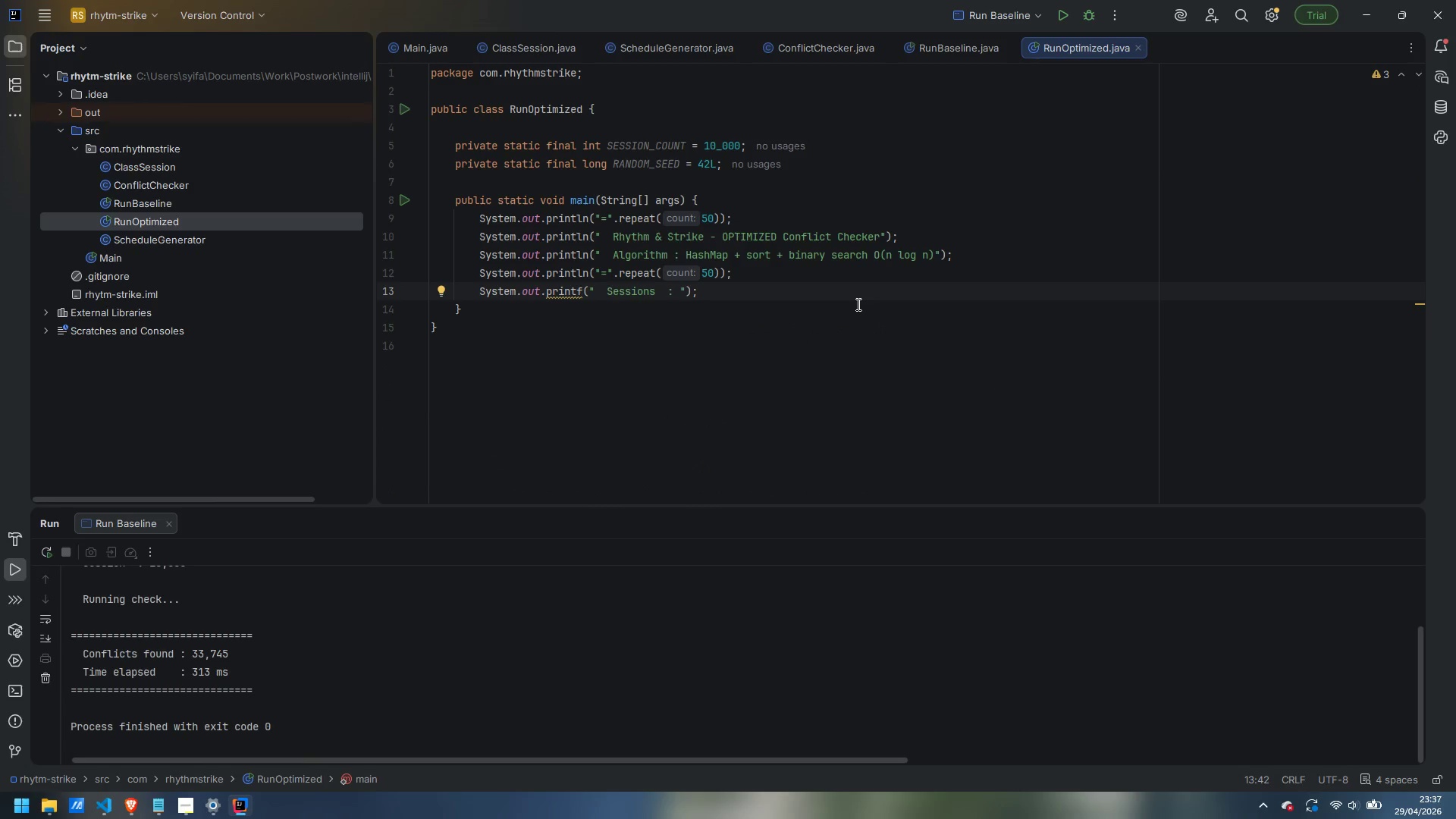 
type(%,d%n)
 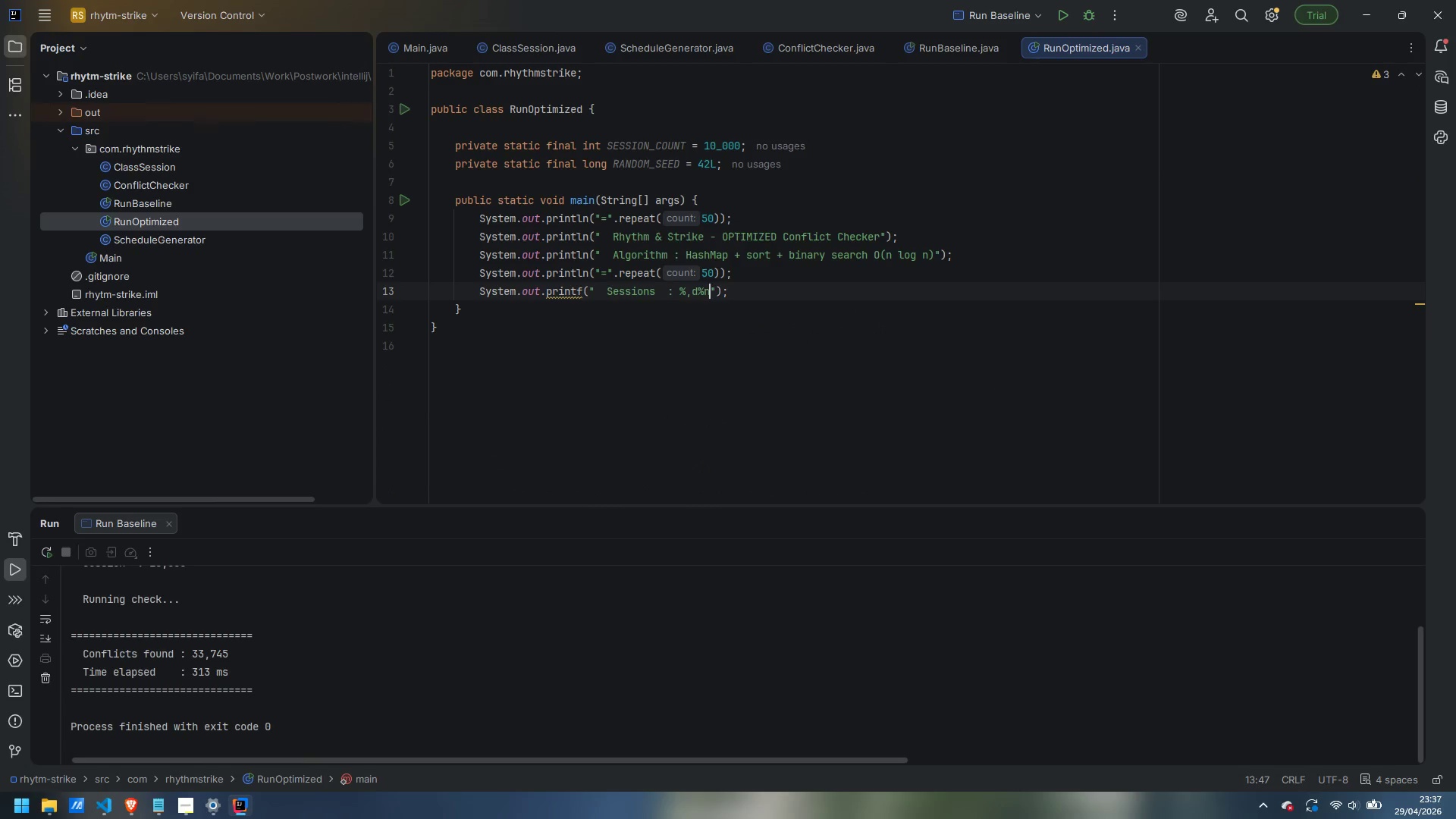 
key(ArrowRight)
 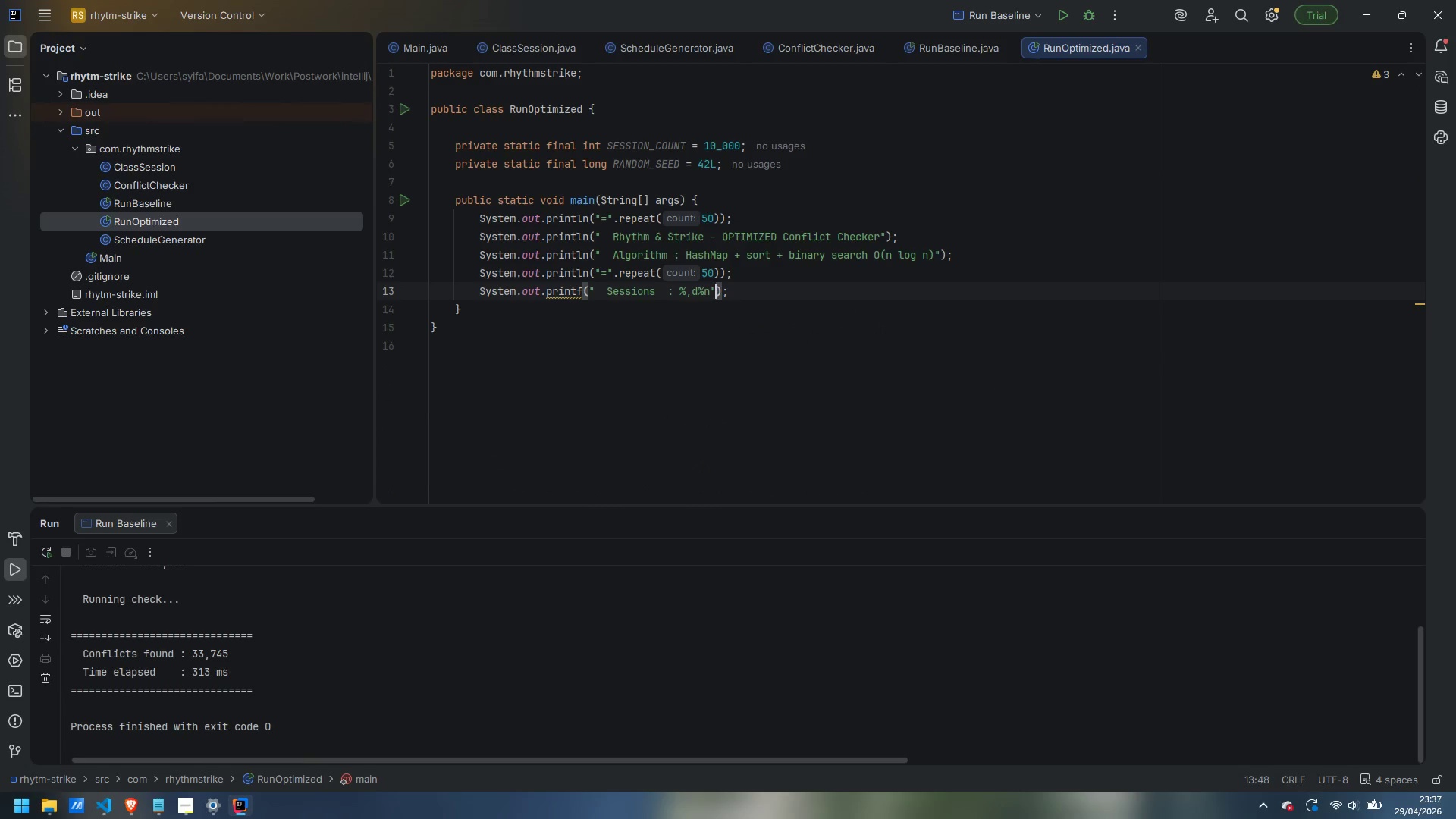 
type(, SESSION_COUNT)
 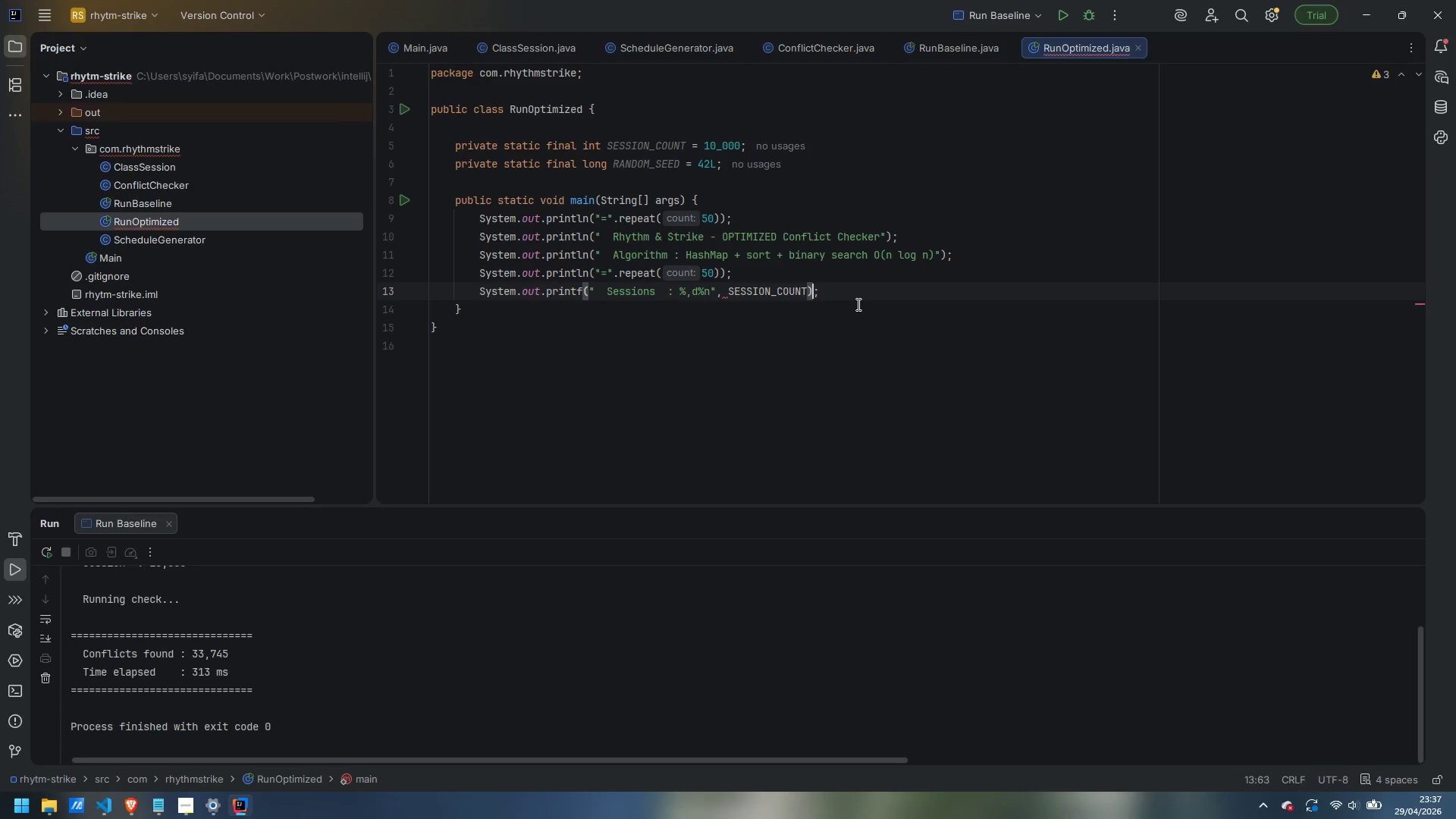 
 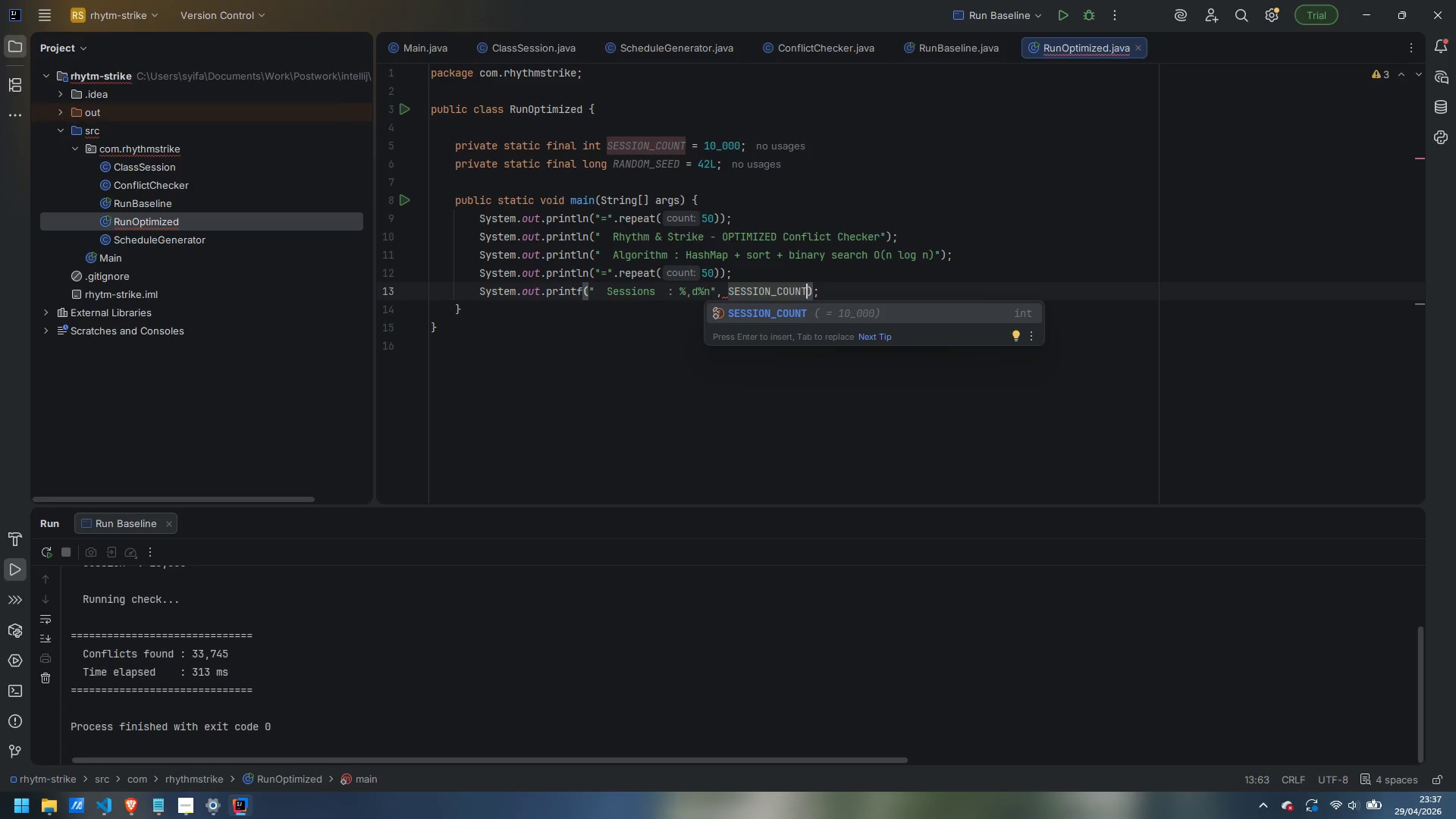 
key(ArrowRight)
 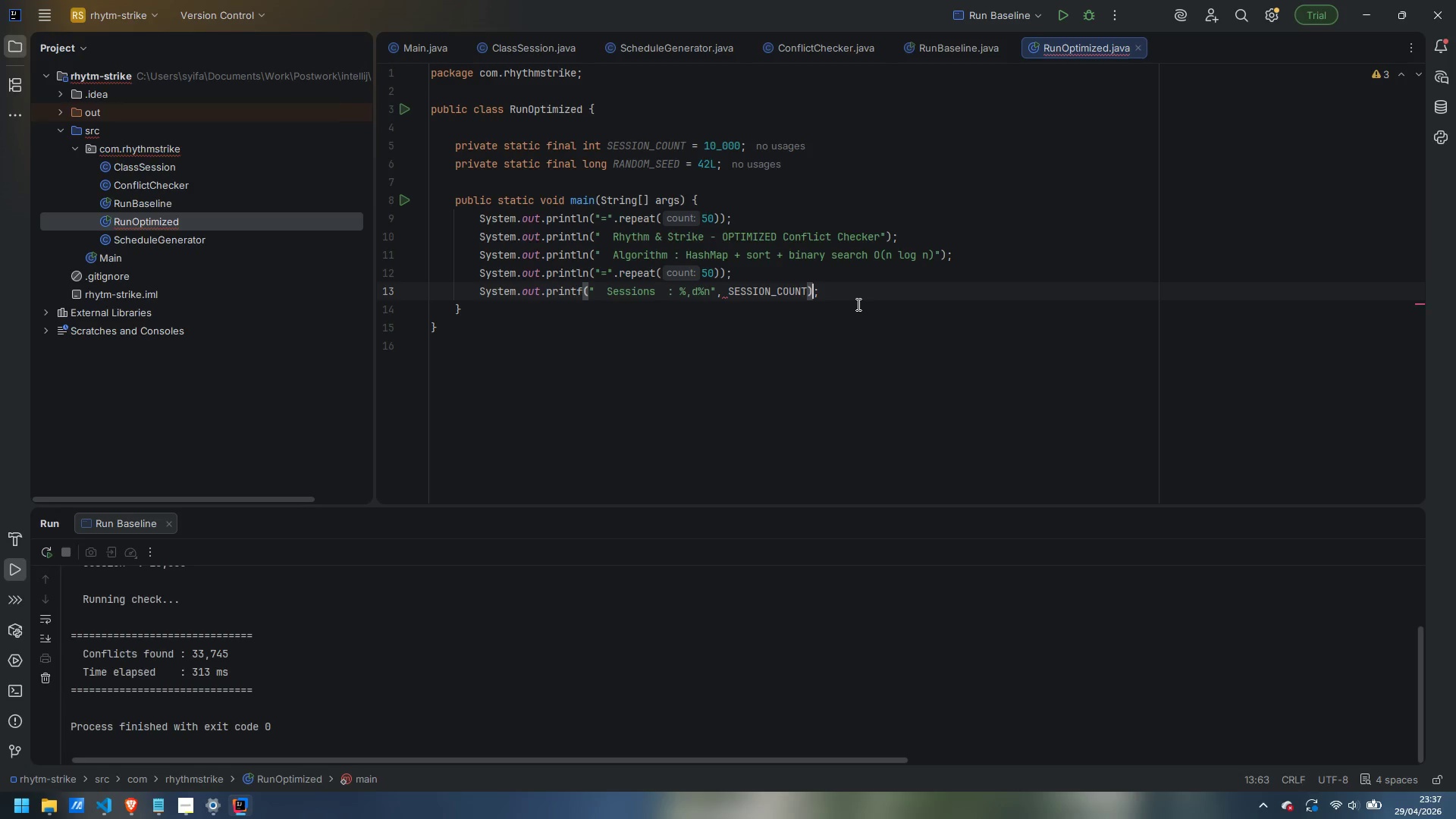 
key(ArrowRight)
 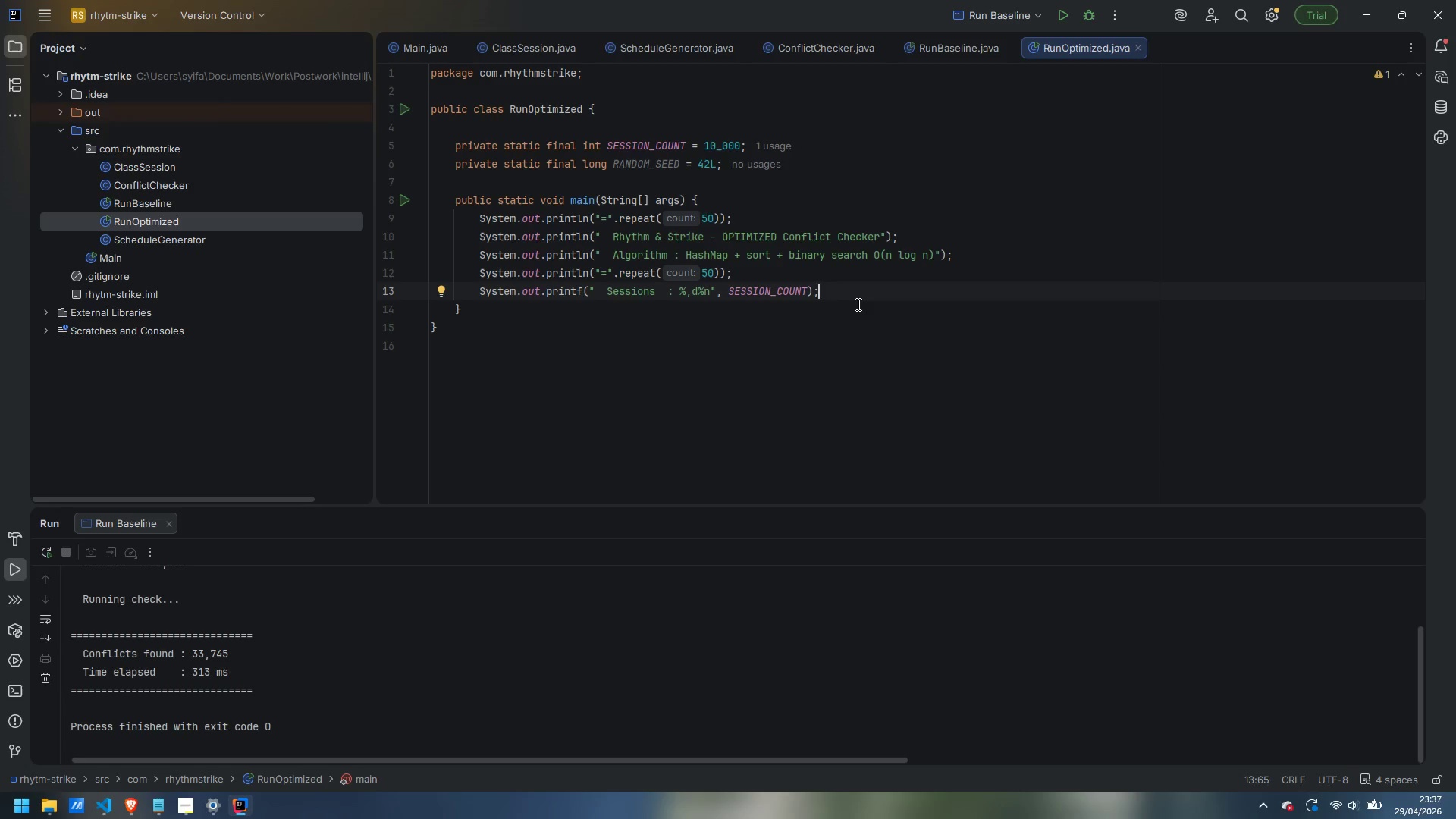 
key(Enter)
 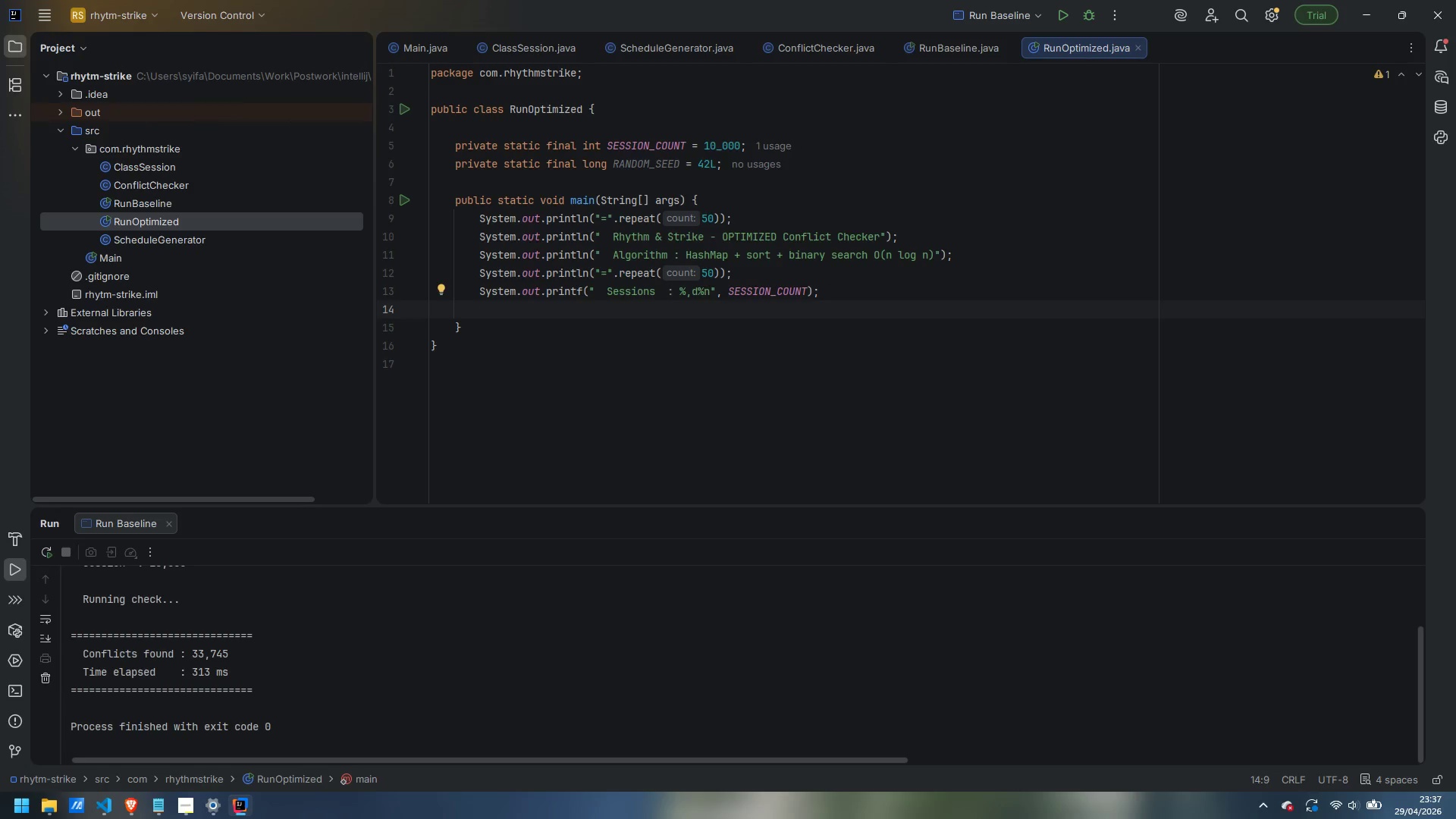 
type(sout)
key(Tab)
 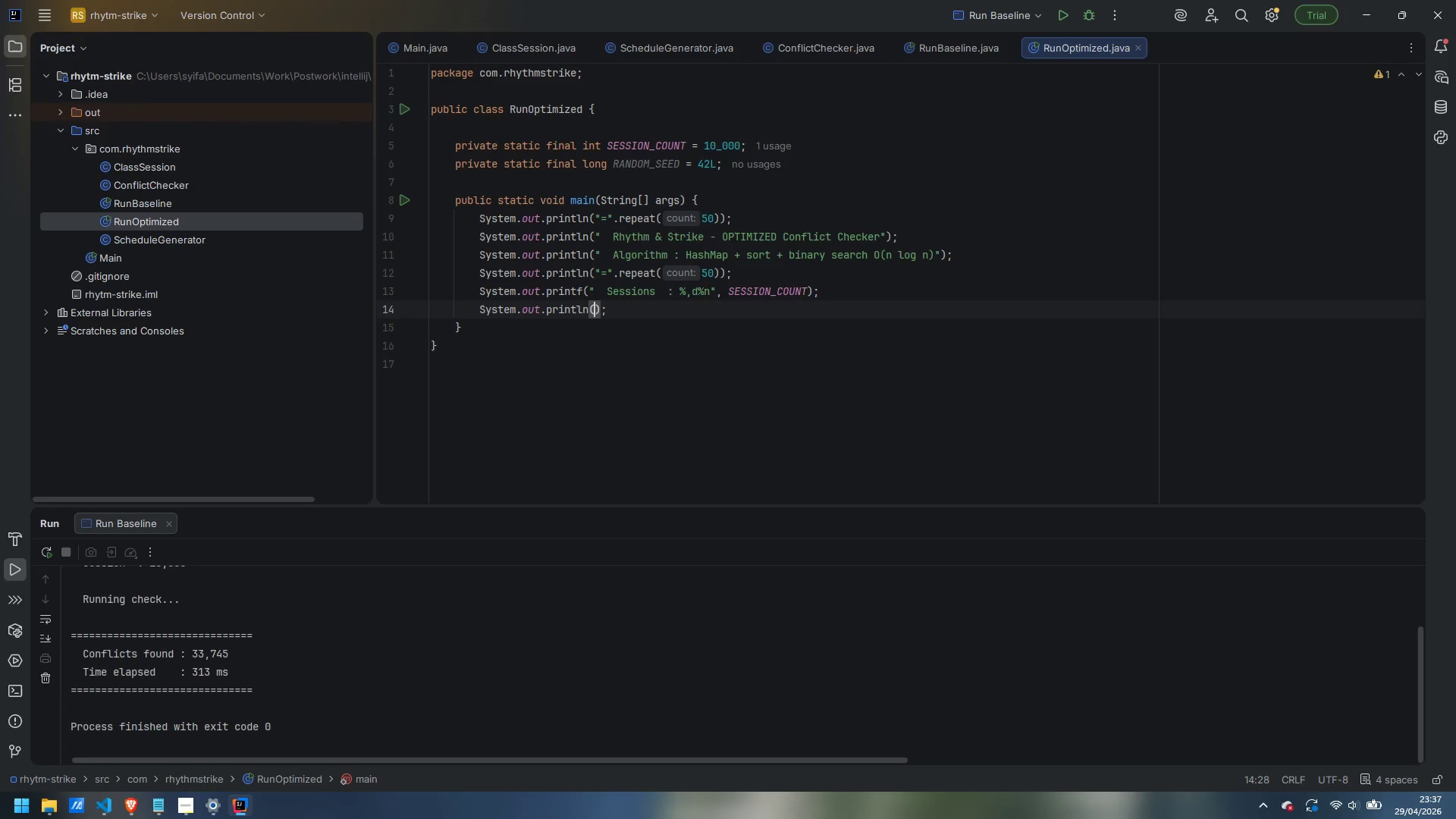 
key(ArrowRight)
 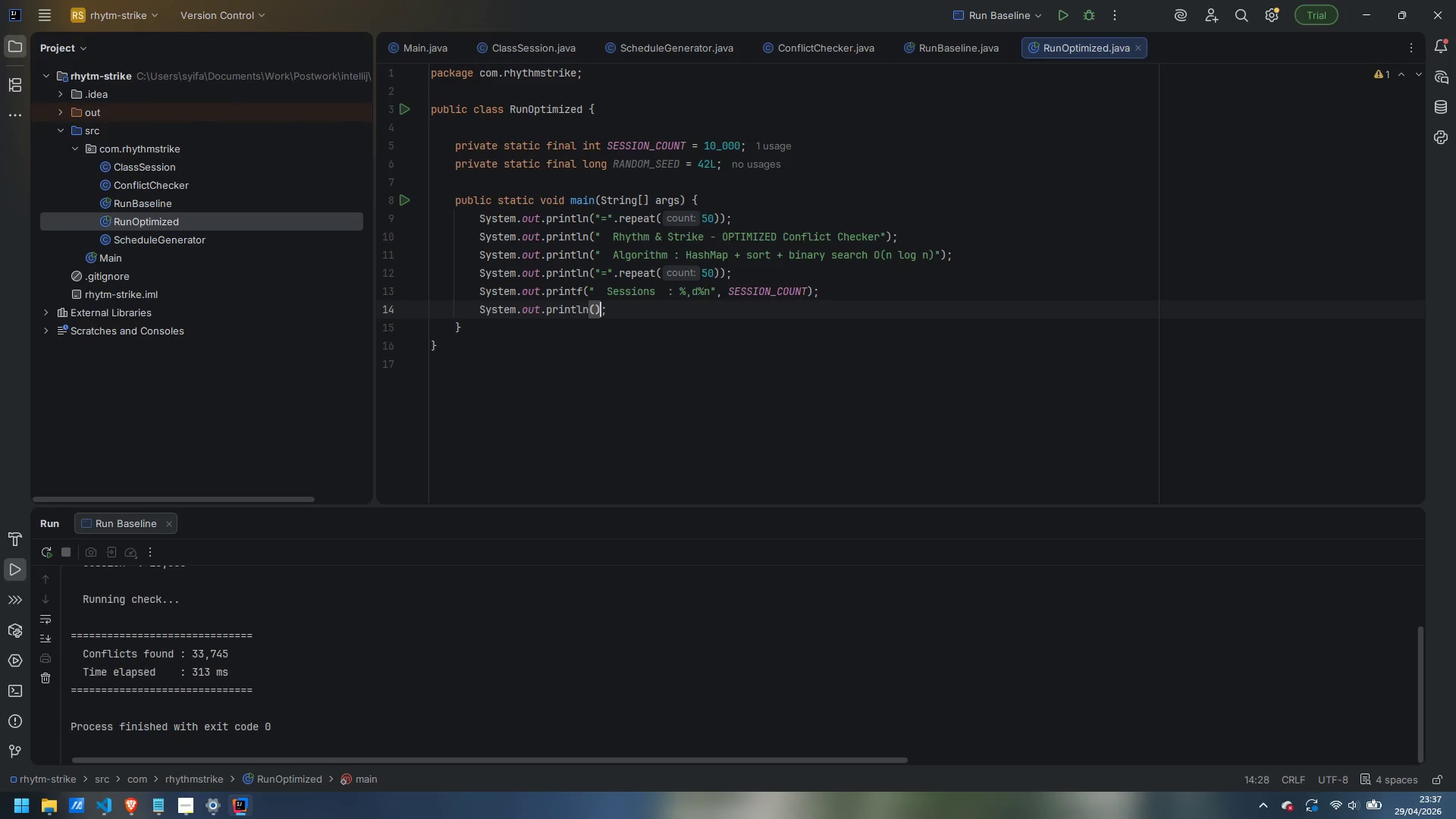 
key(ArrowRight)
 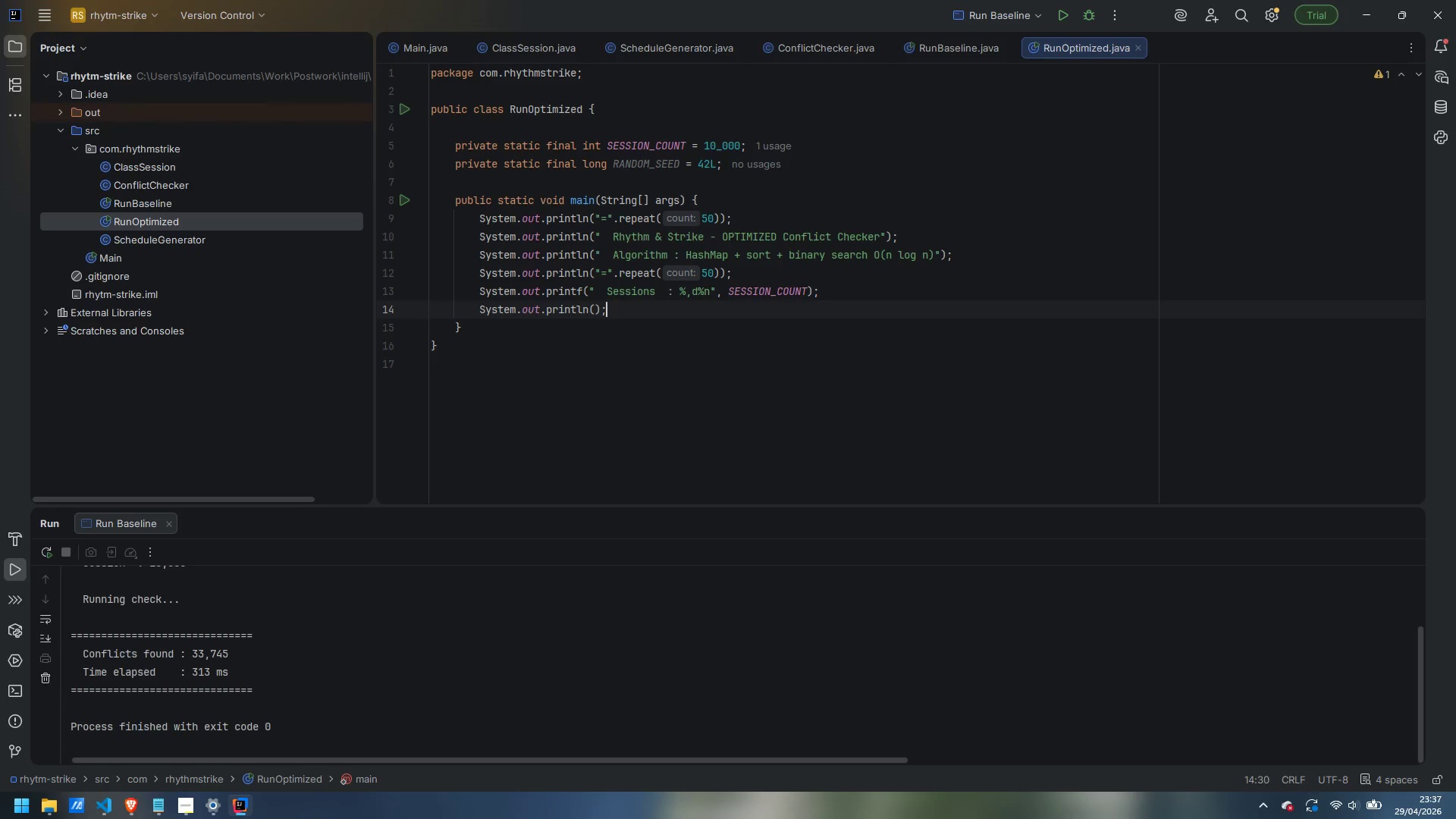 
key(Enter)
 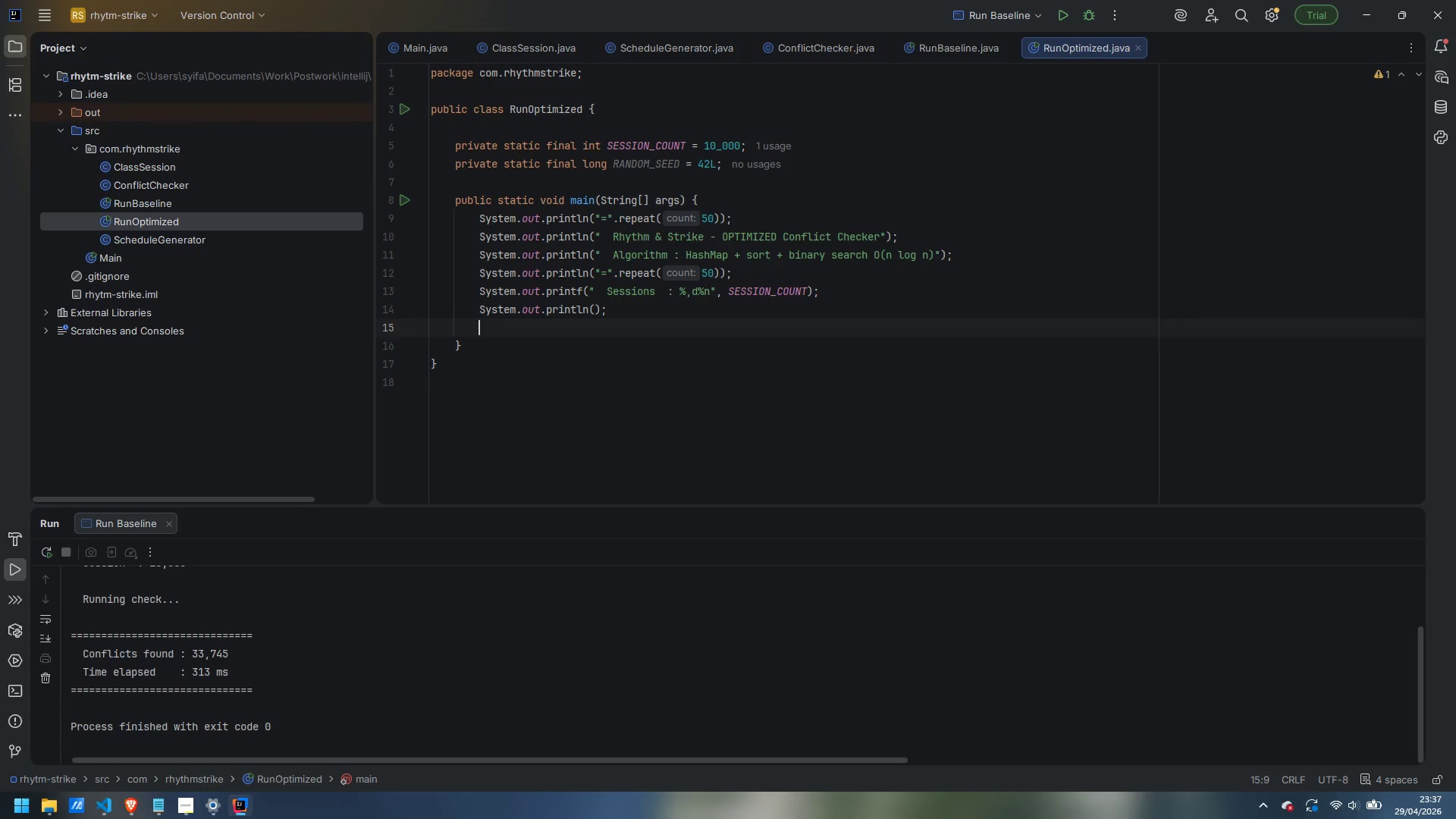 
key(Enter)
 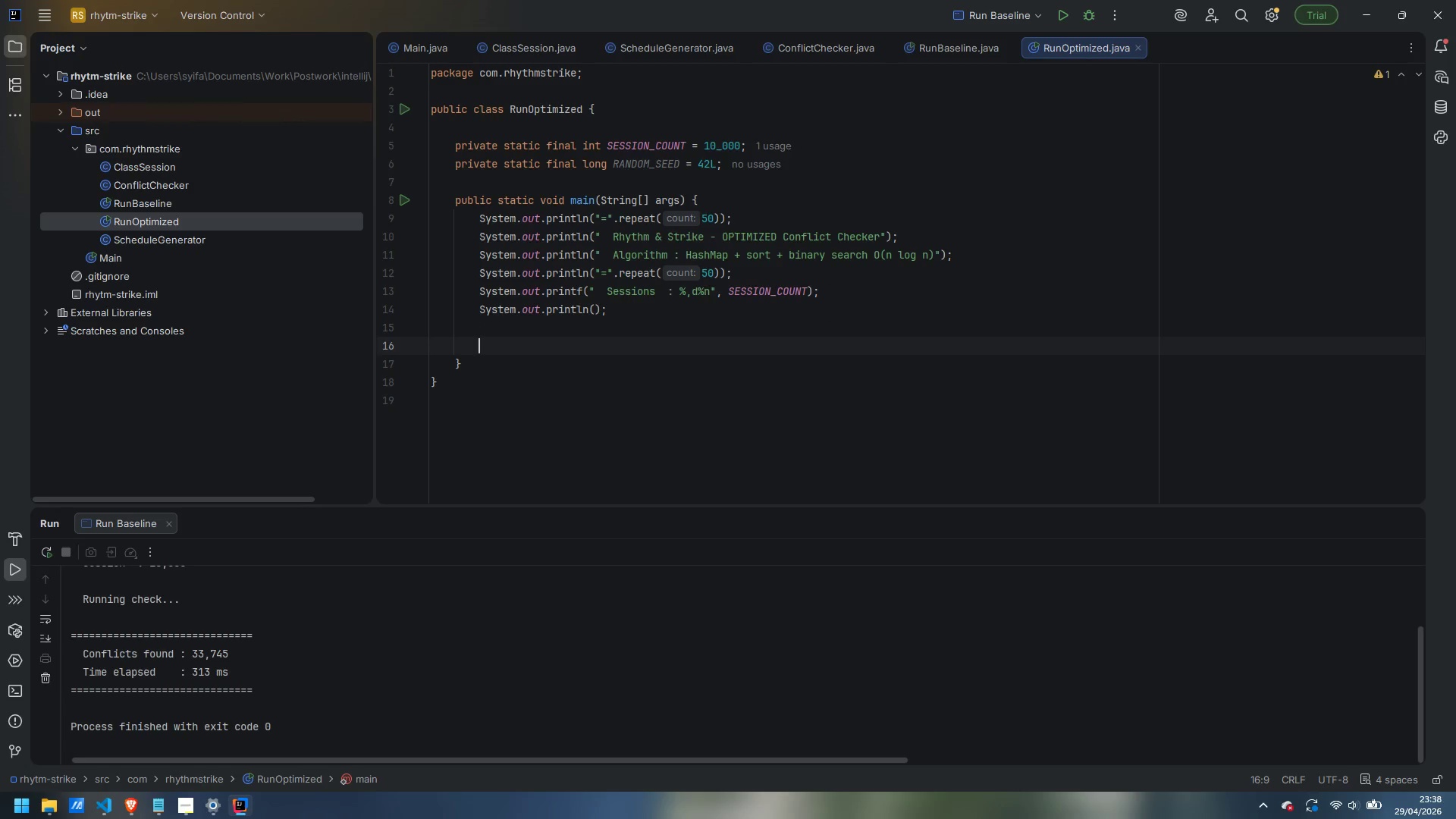 
type(List)
 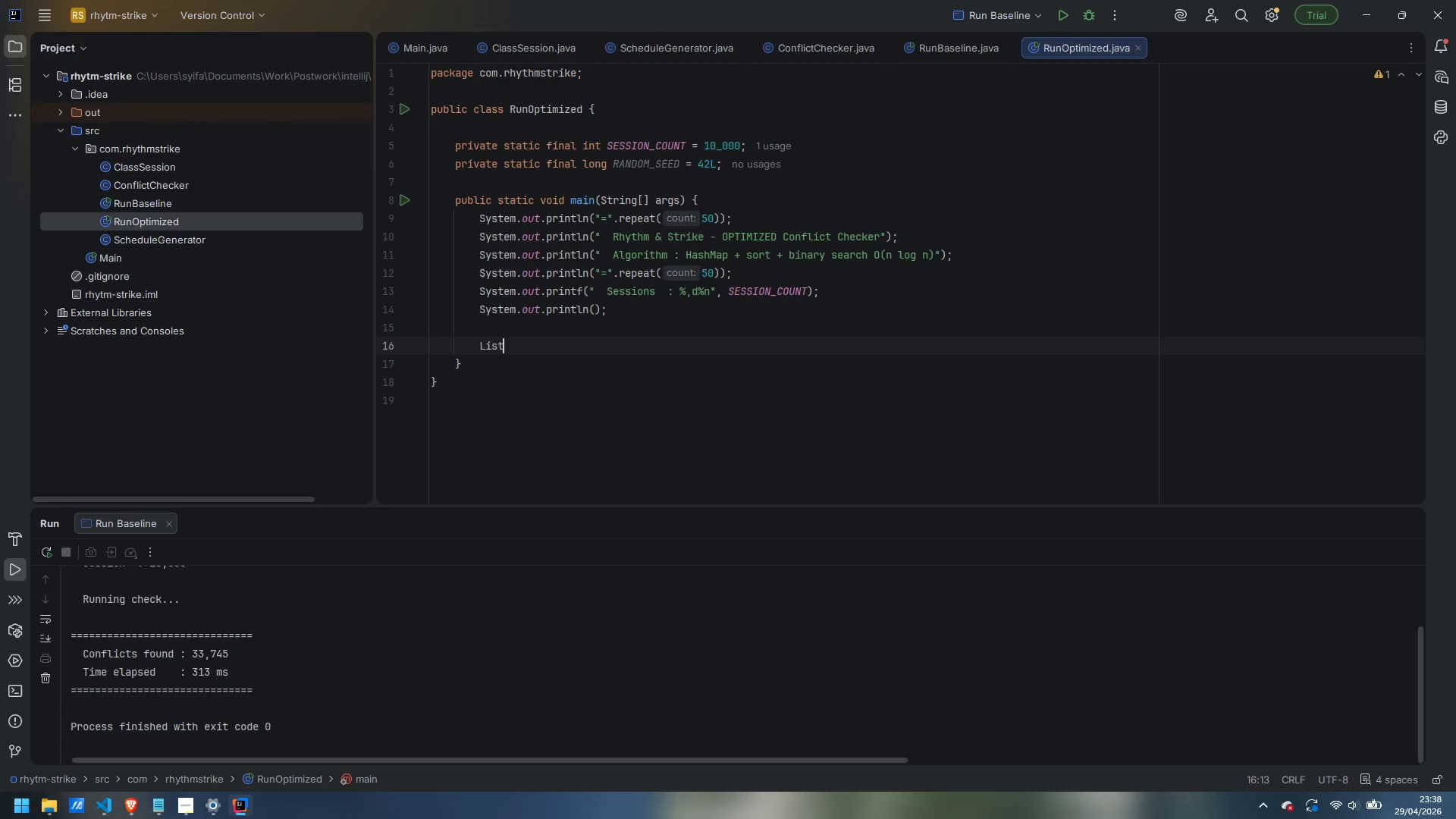 
key(Enter)
 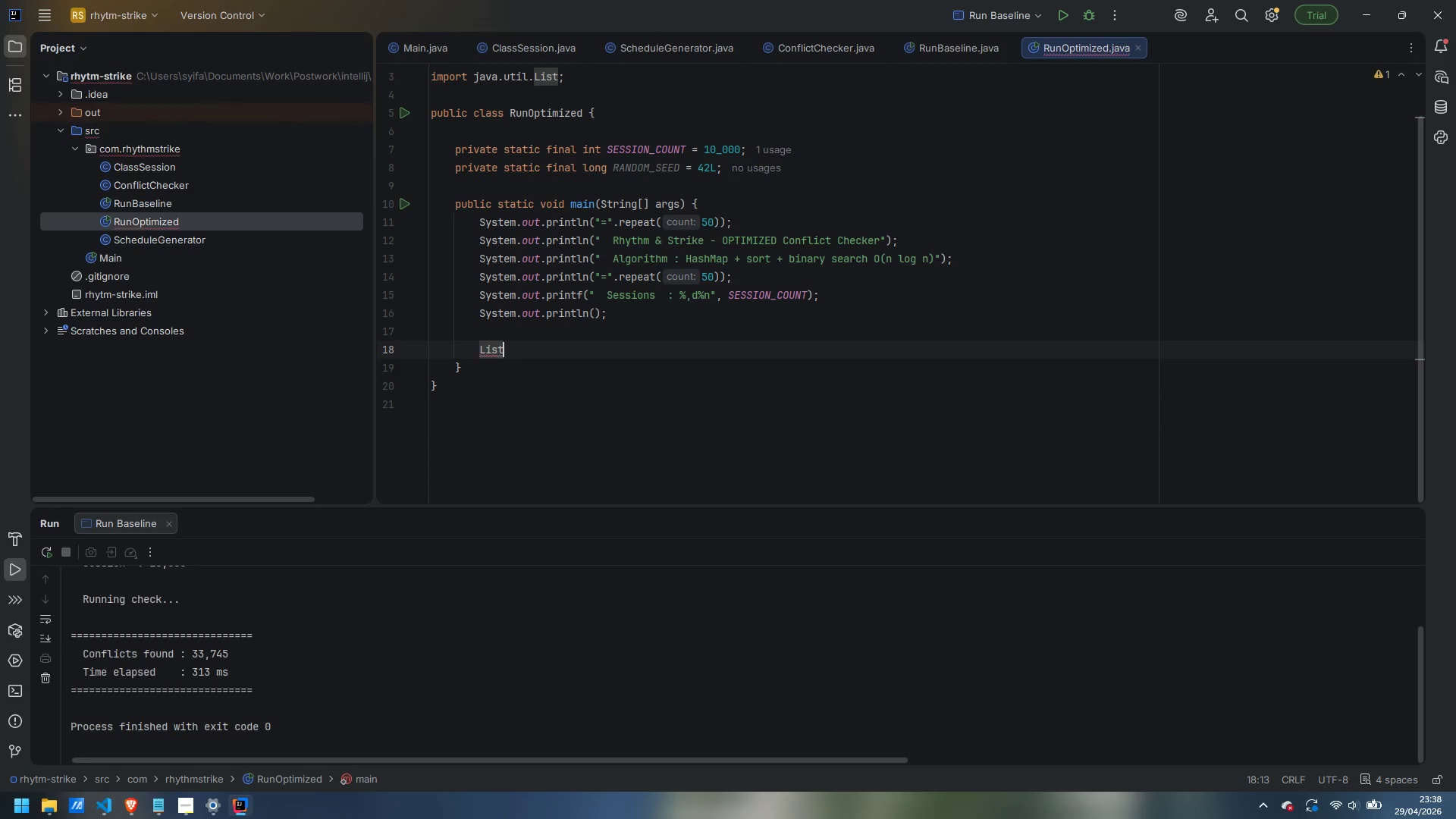 
type(<ClassSession)
 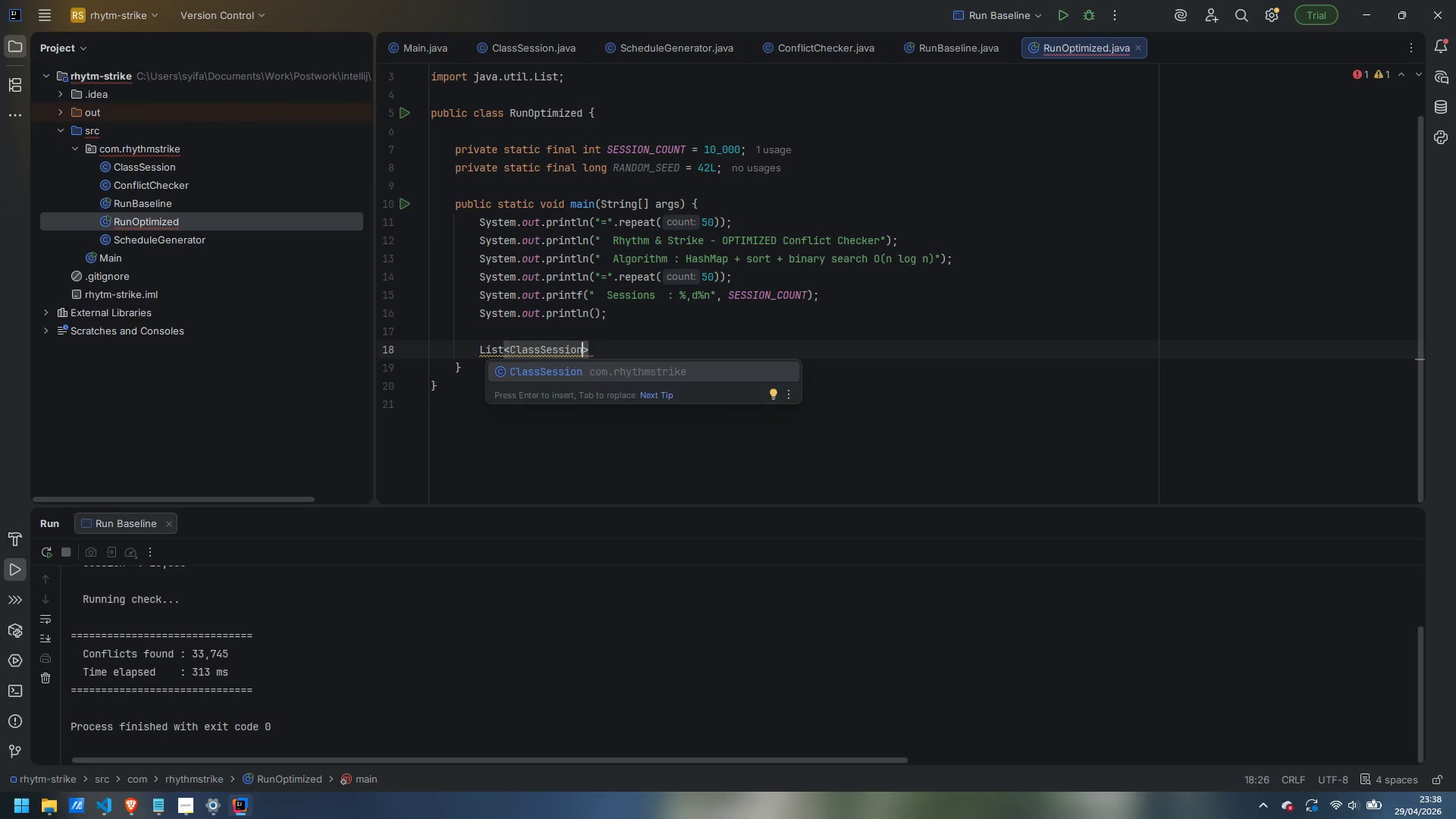 
key(ArrowRight)
 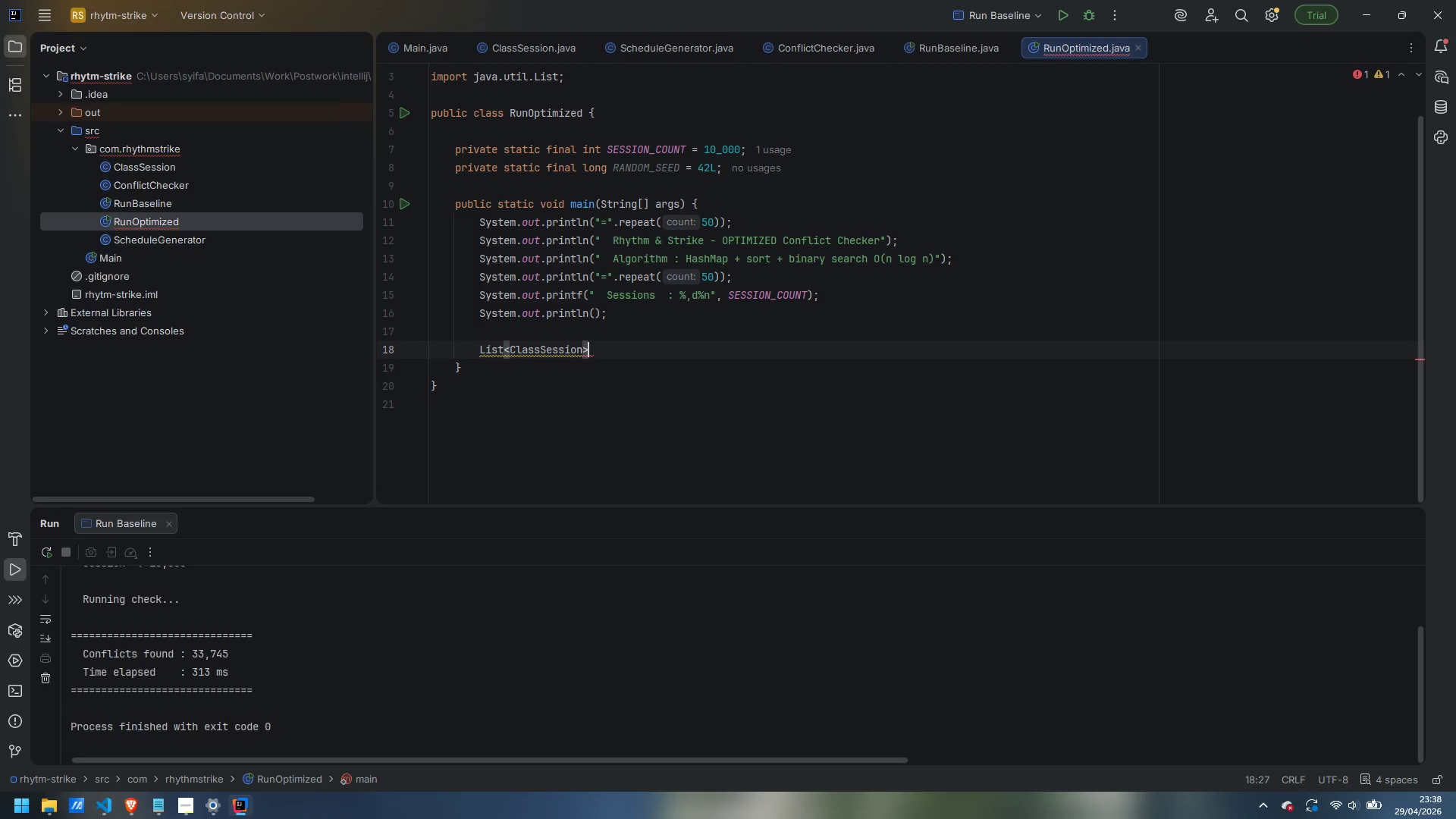 
type( shedule = ScheduleGenerator)
 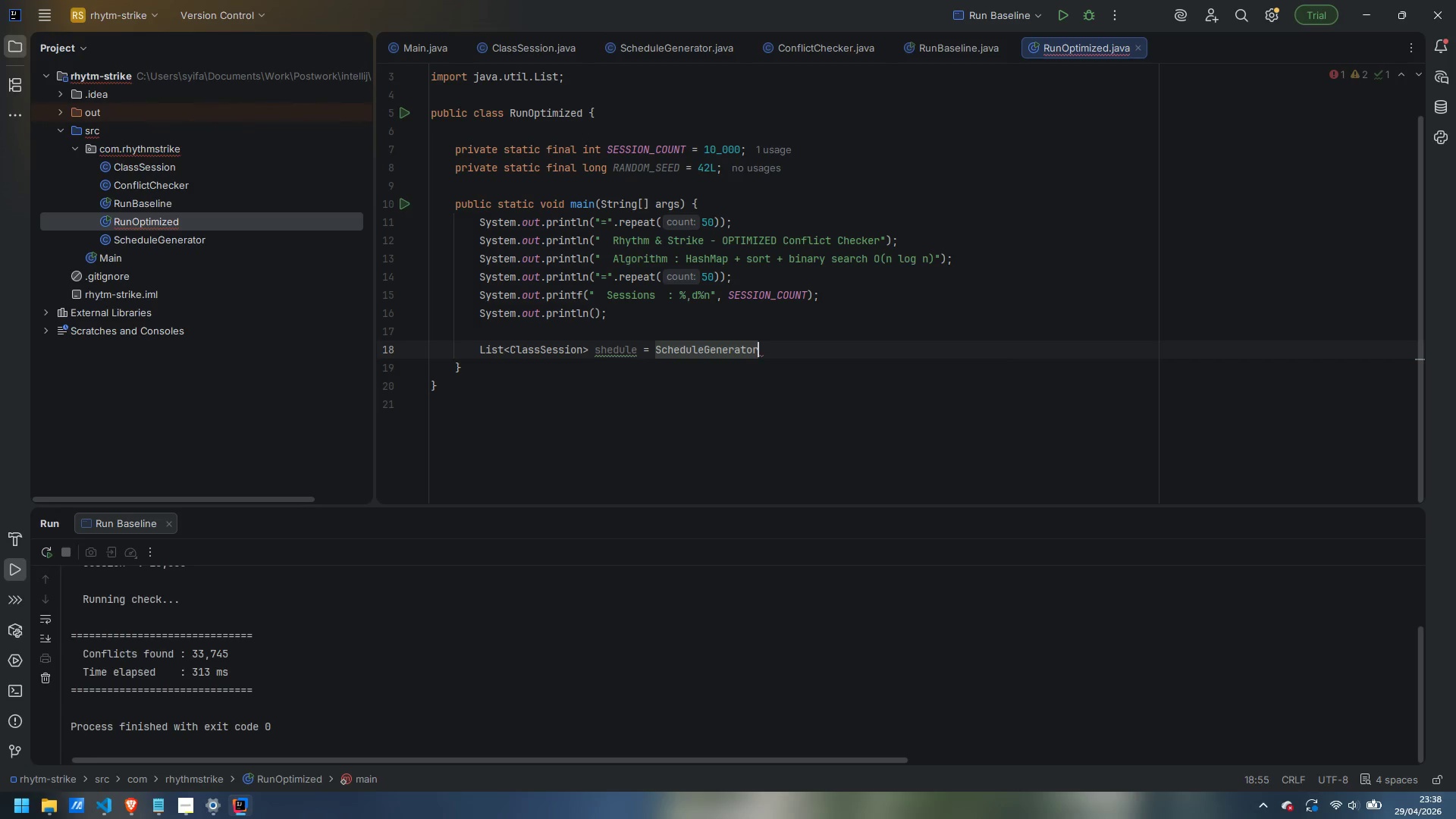 
 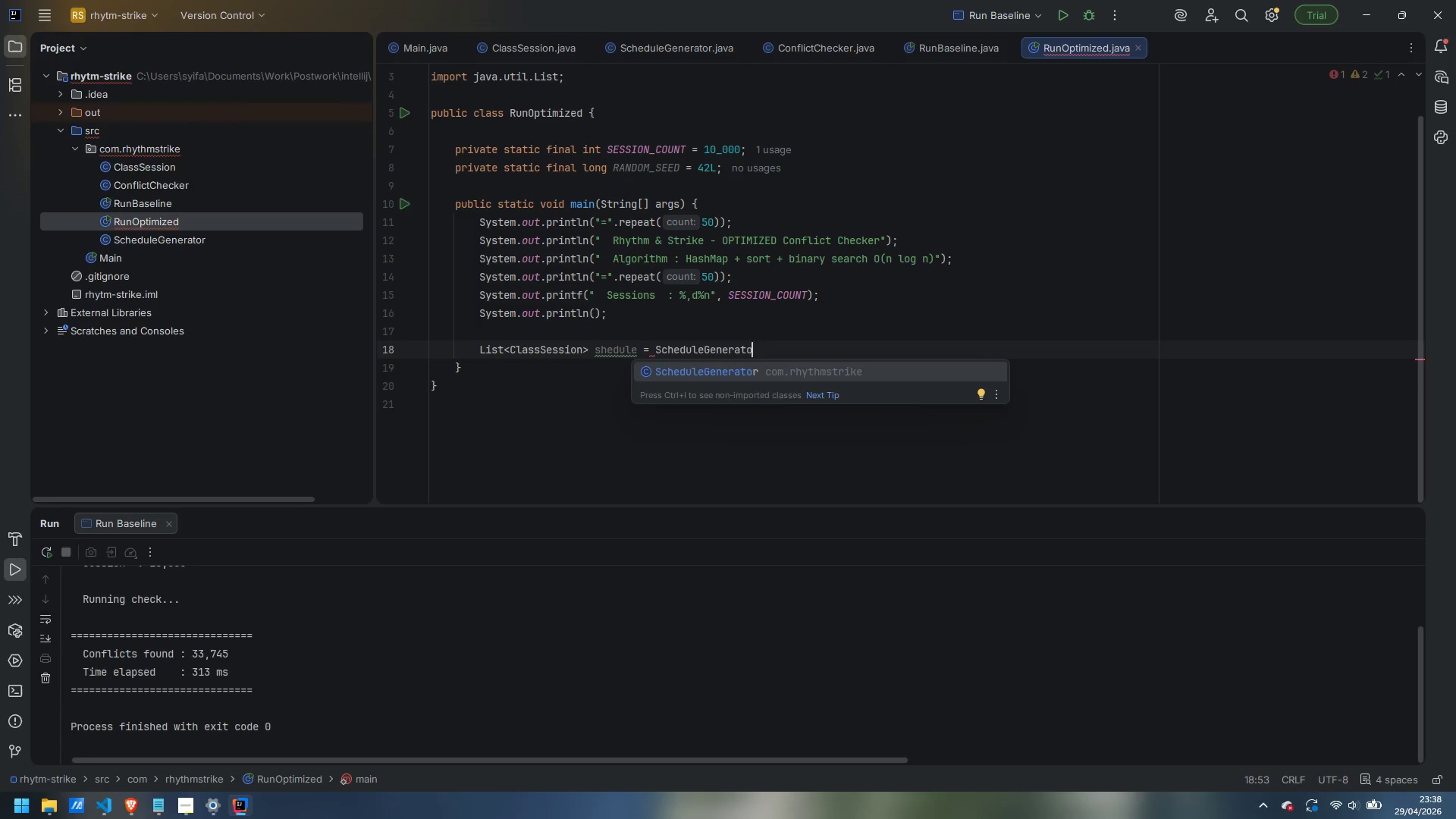 
key(Enter)
 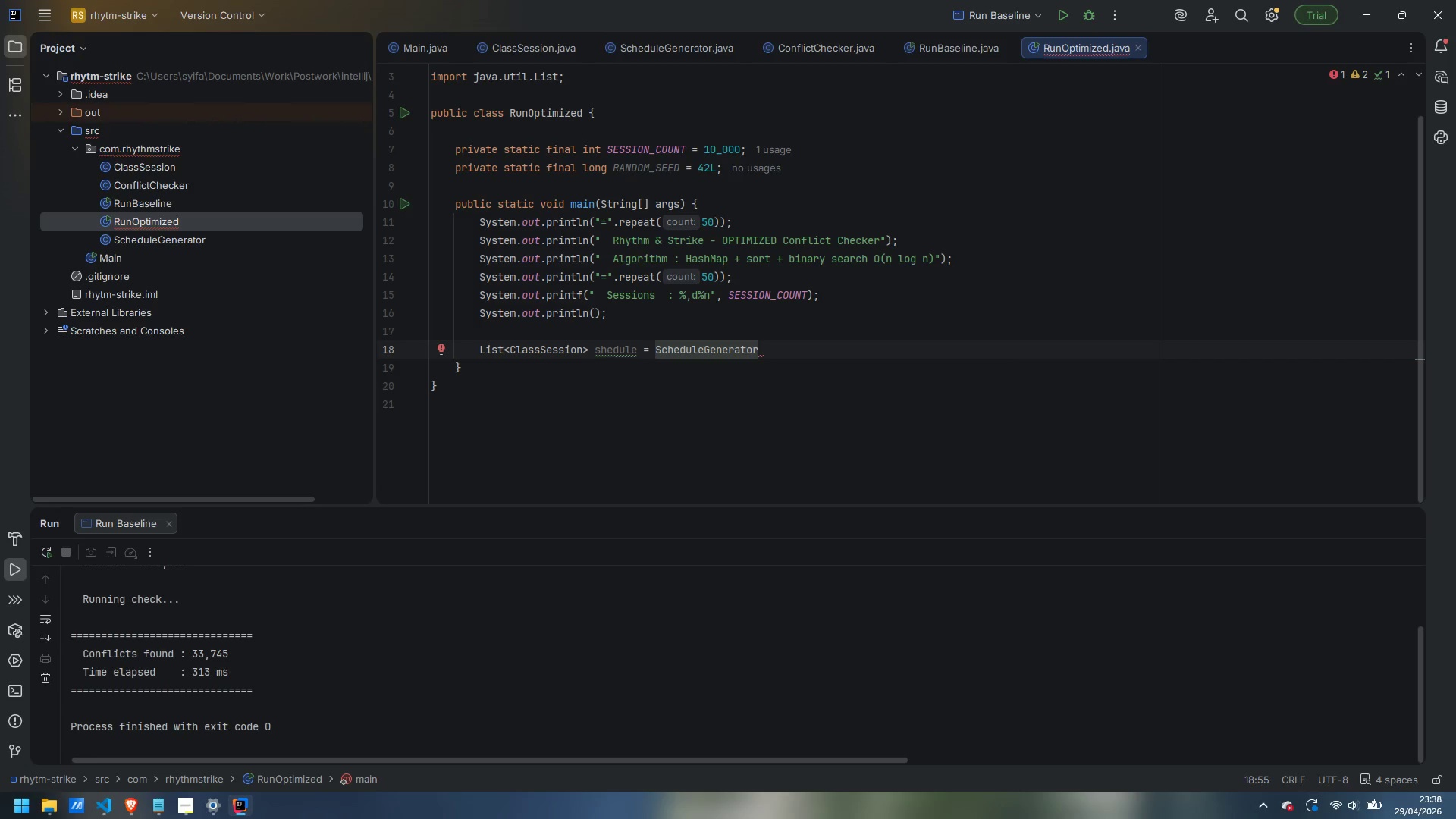 
type(.generate(SESSION_COUNT, RANDOM))
 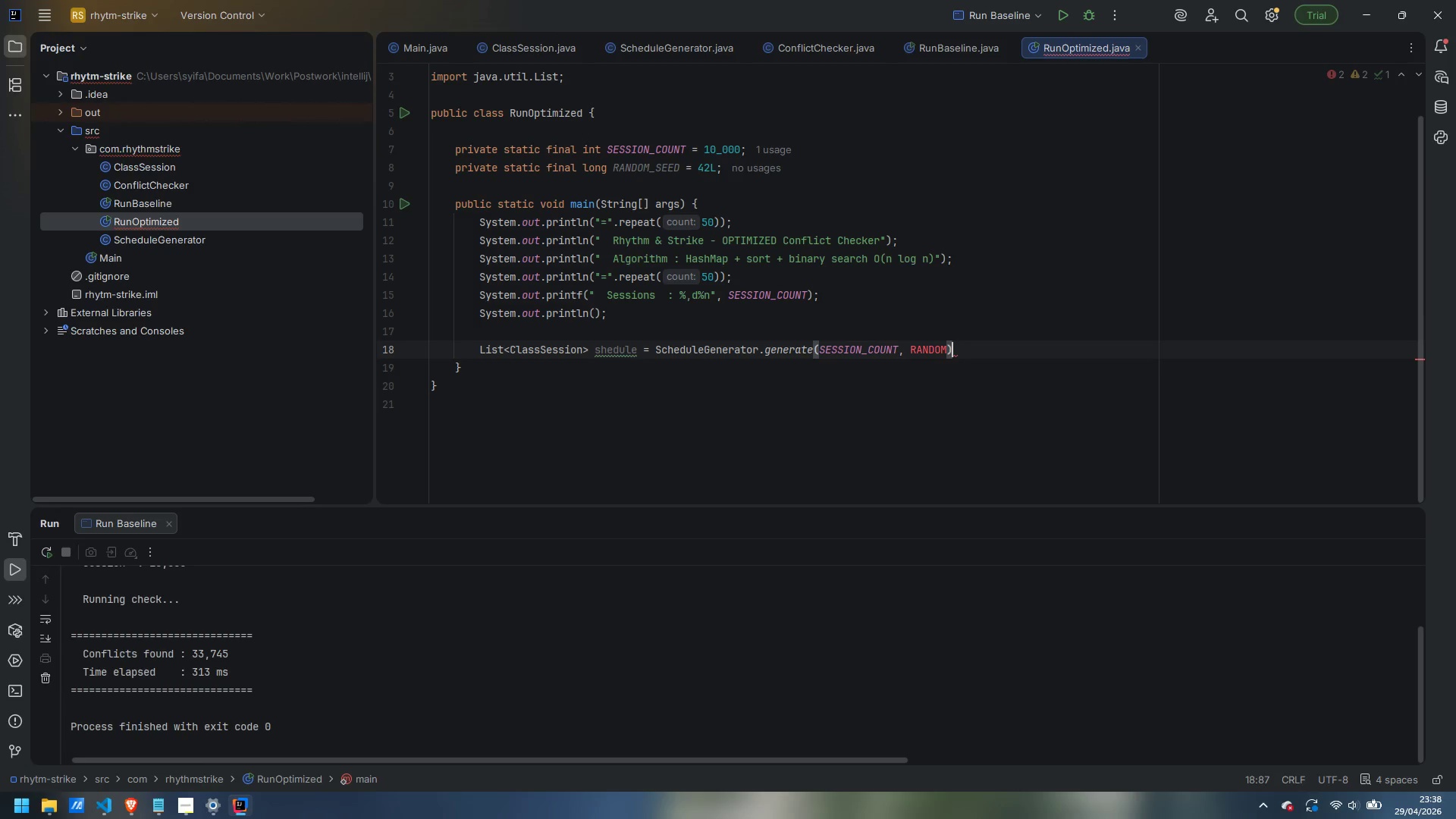 
key(ArrowLeft)
 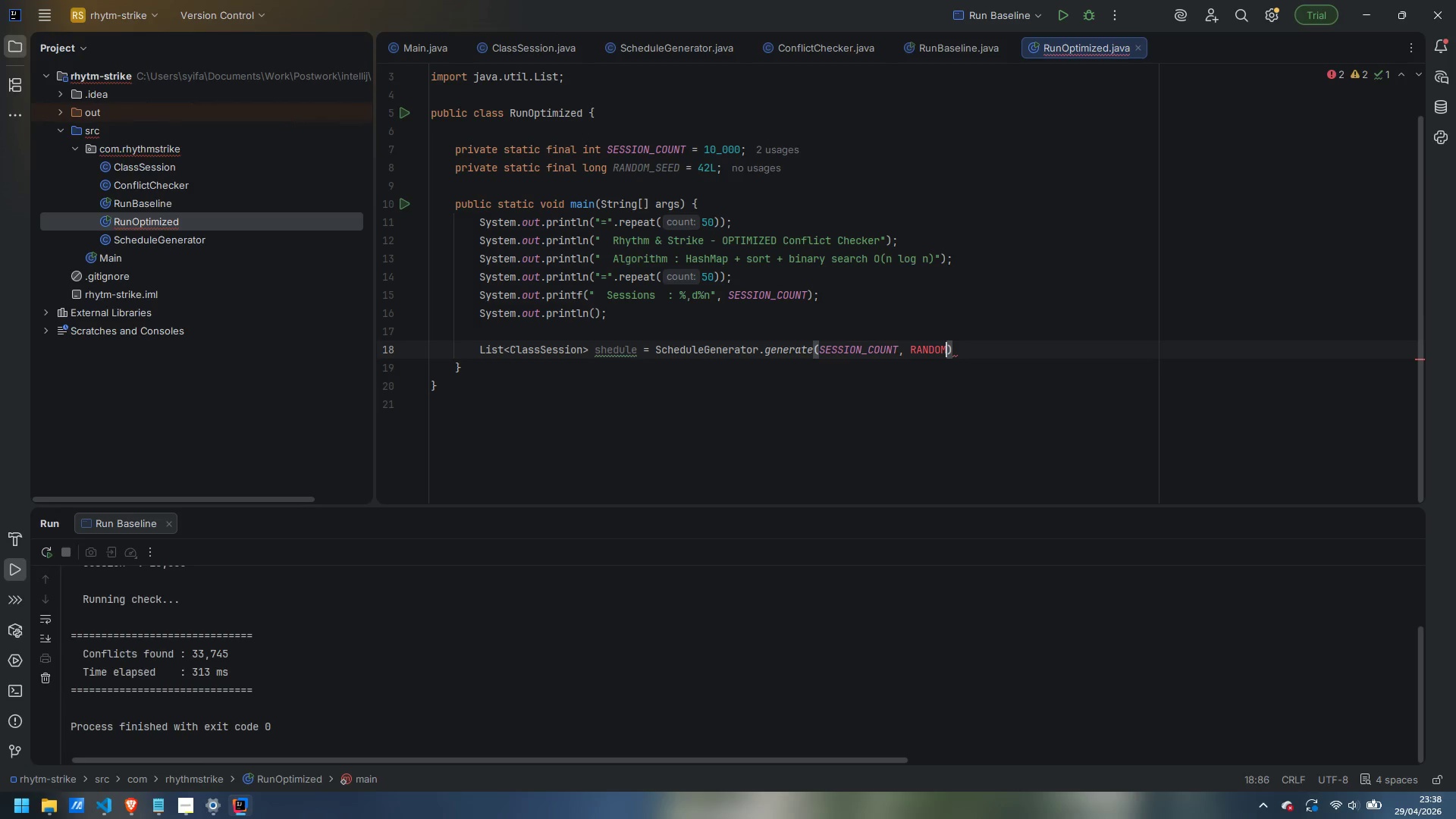 
type(_SEED)
 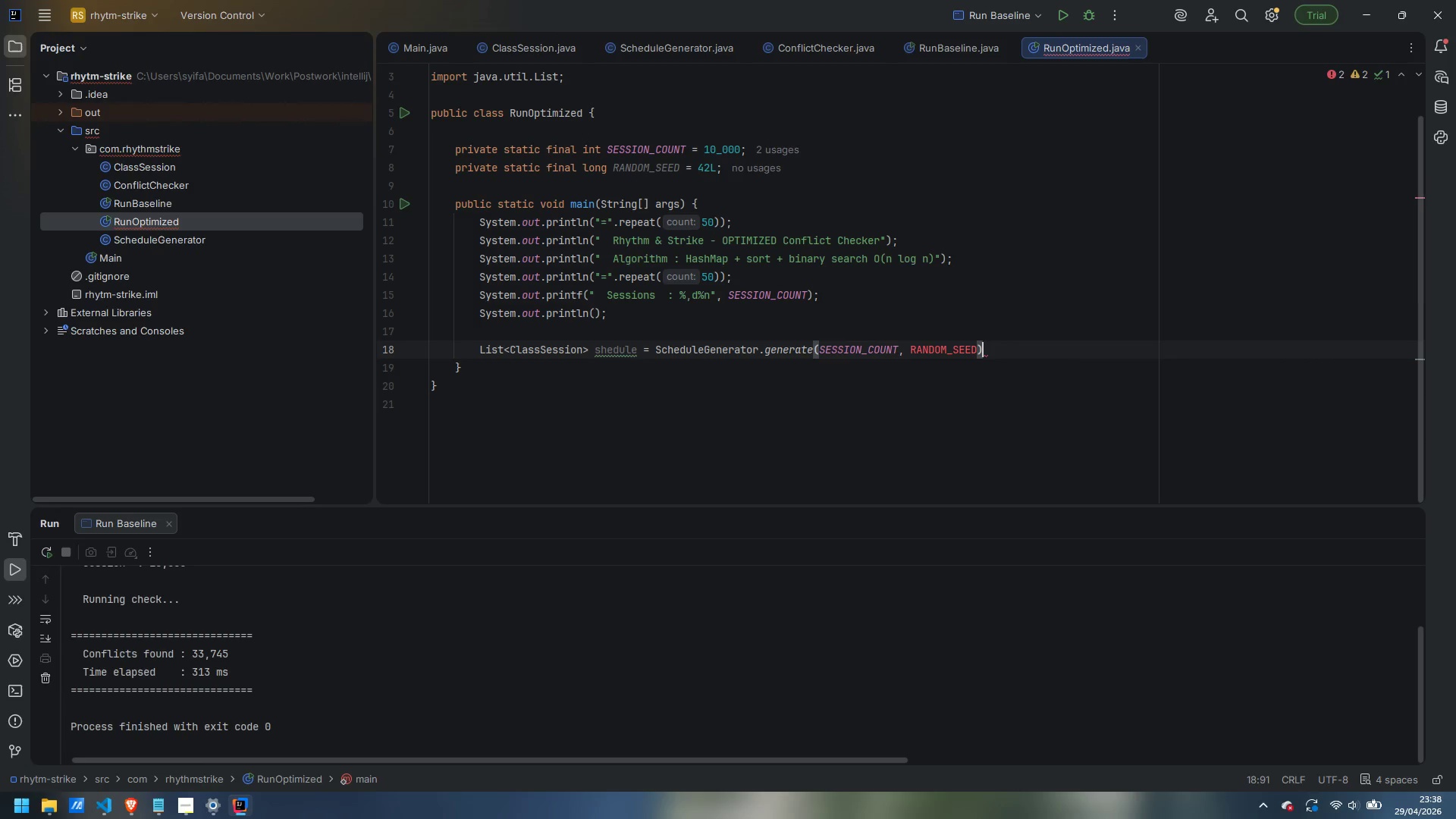 
key(ArrowRight)
 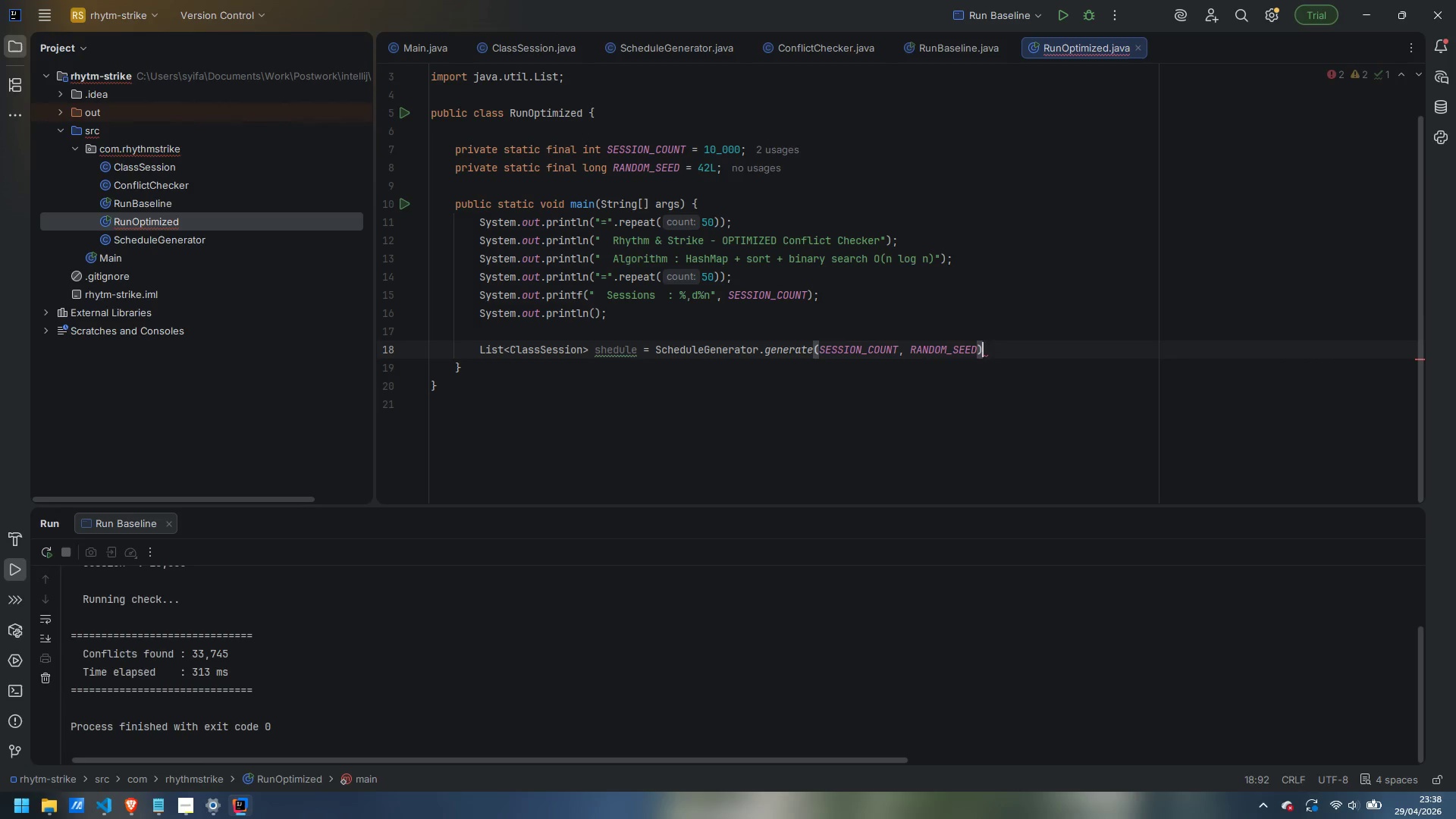 
key(Semicolon)
 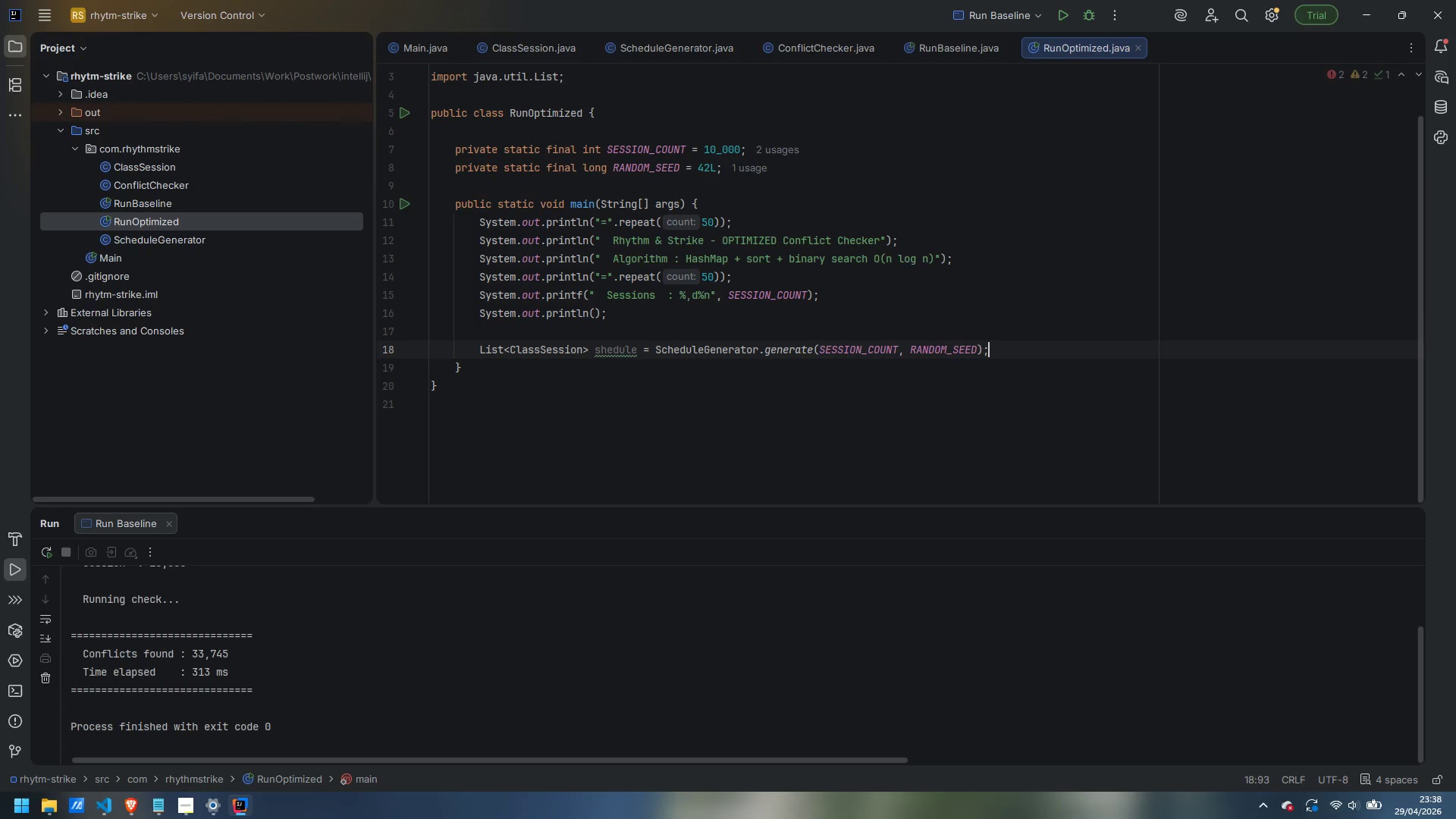 
key(Enter)
 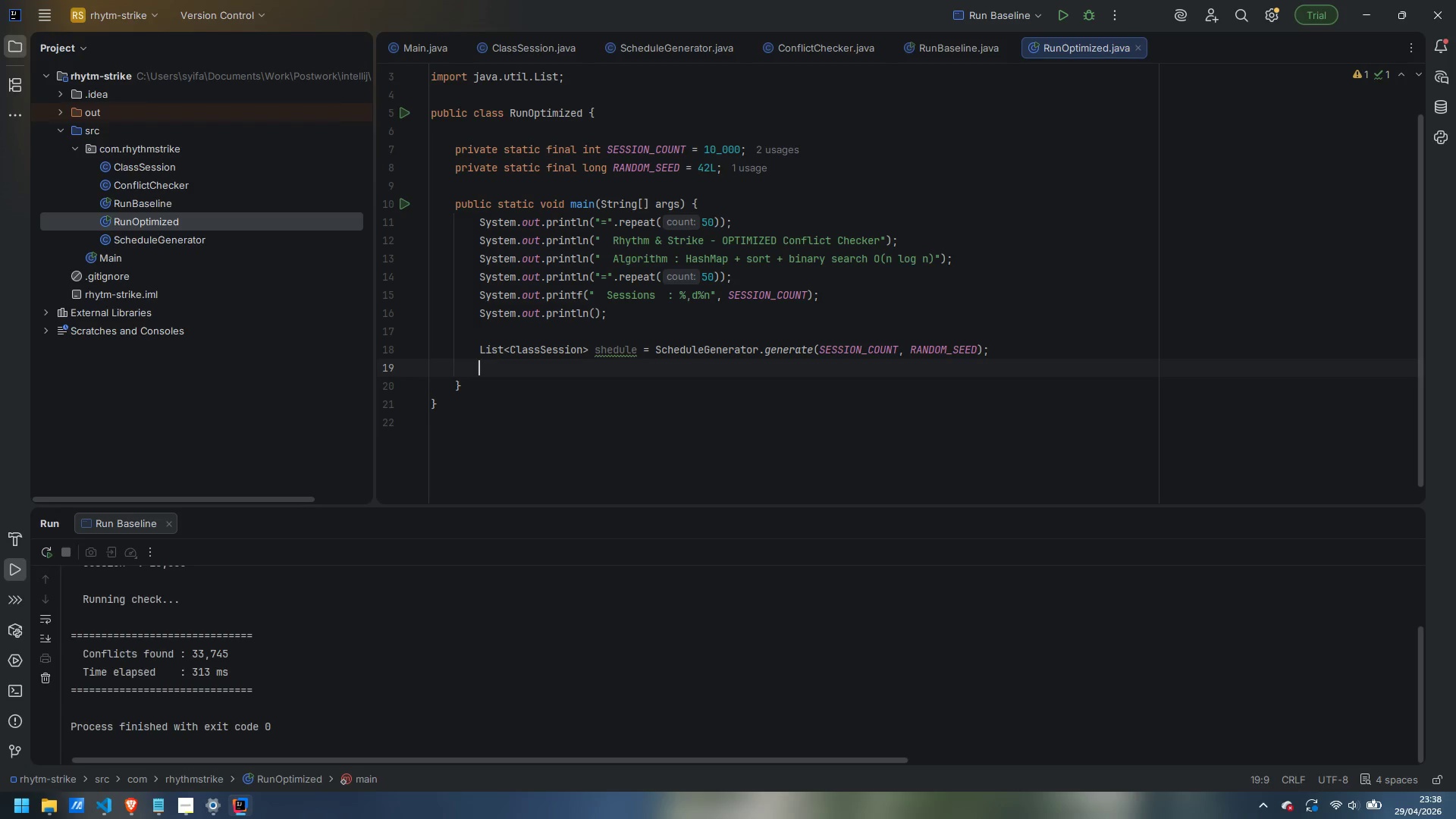 
key(Enter)
 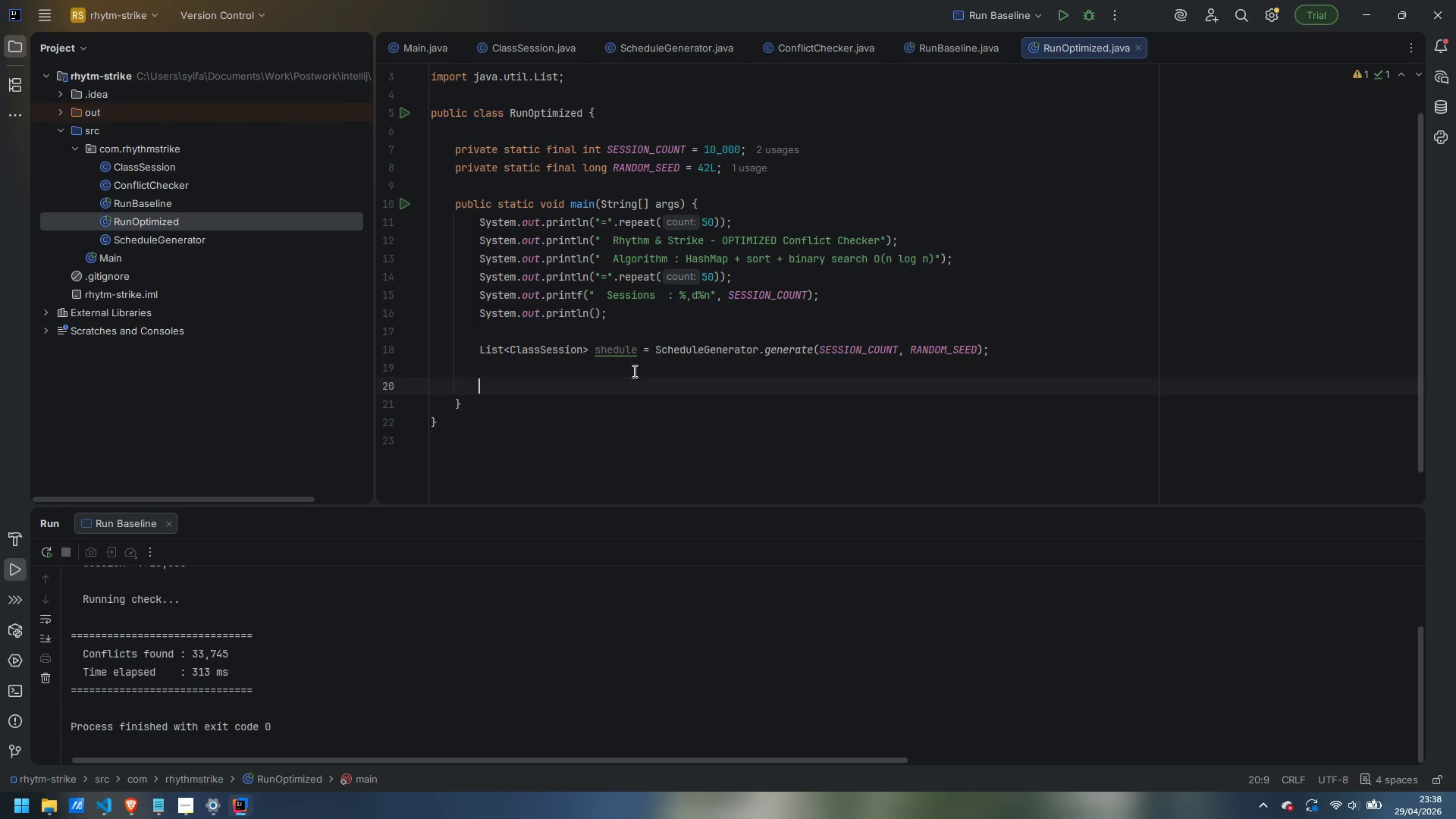 
left_click([598, 347])
 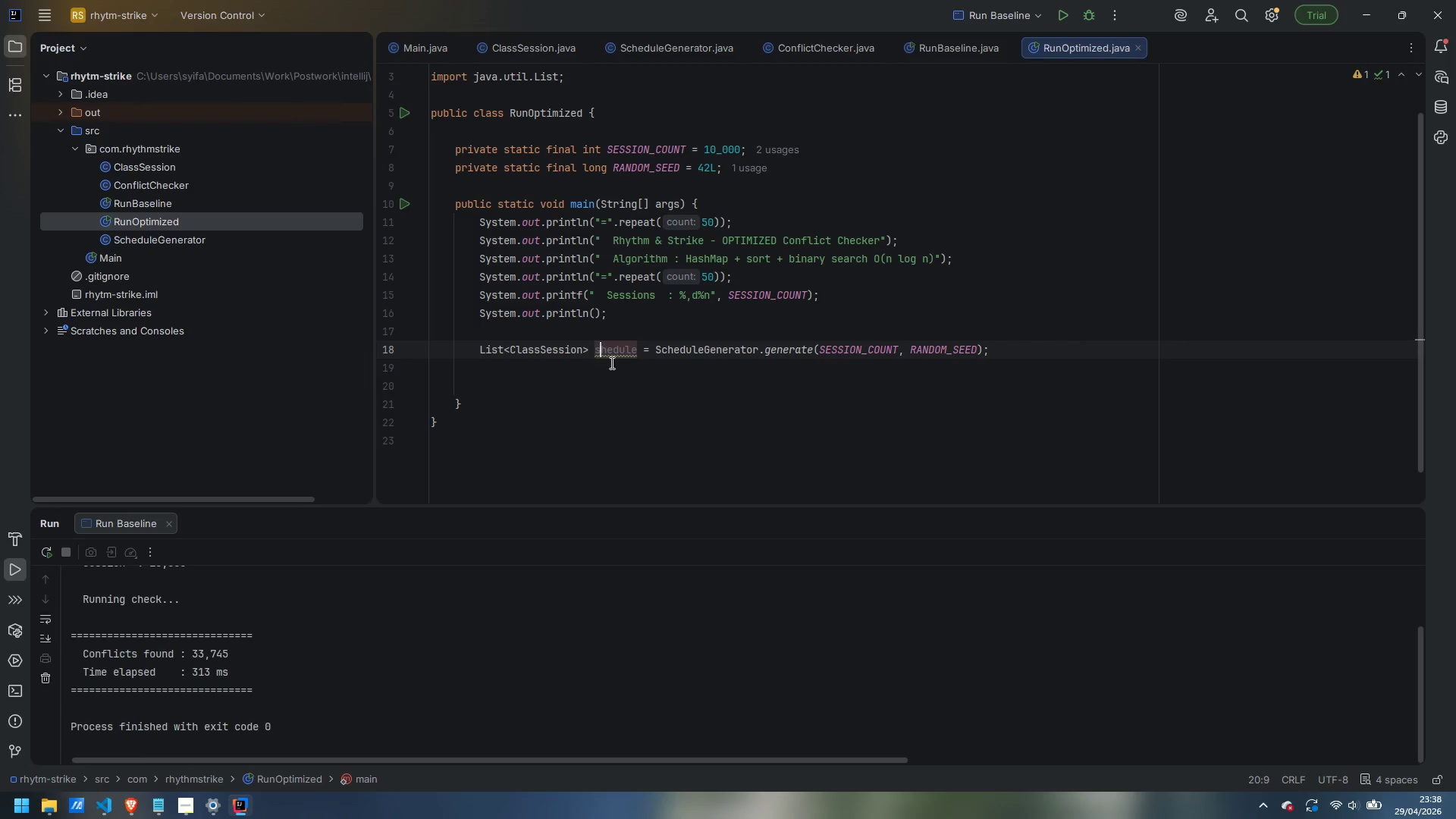 
key(C)
 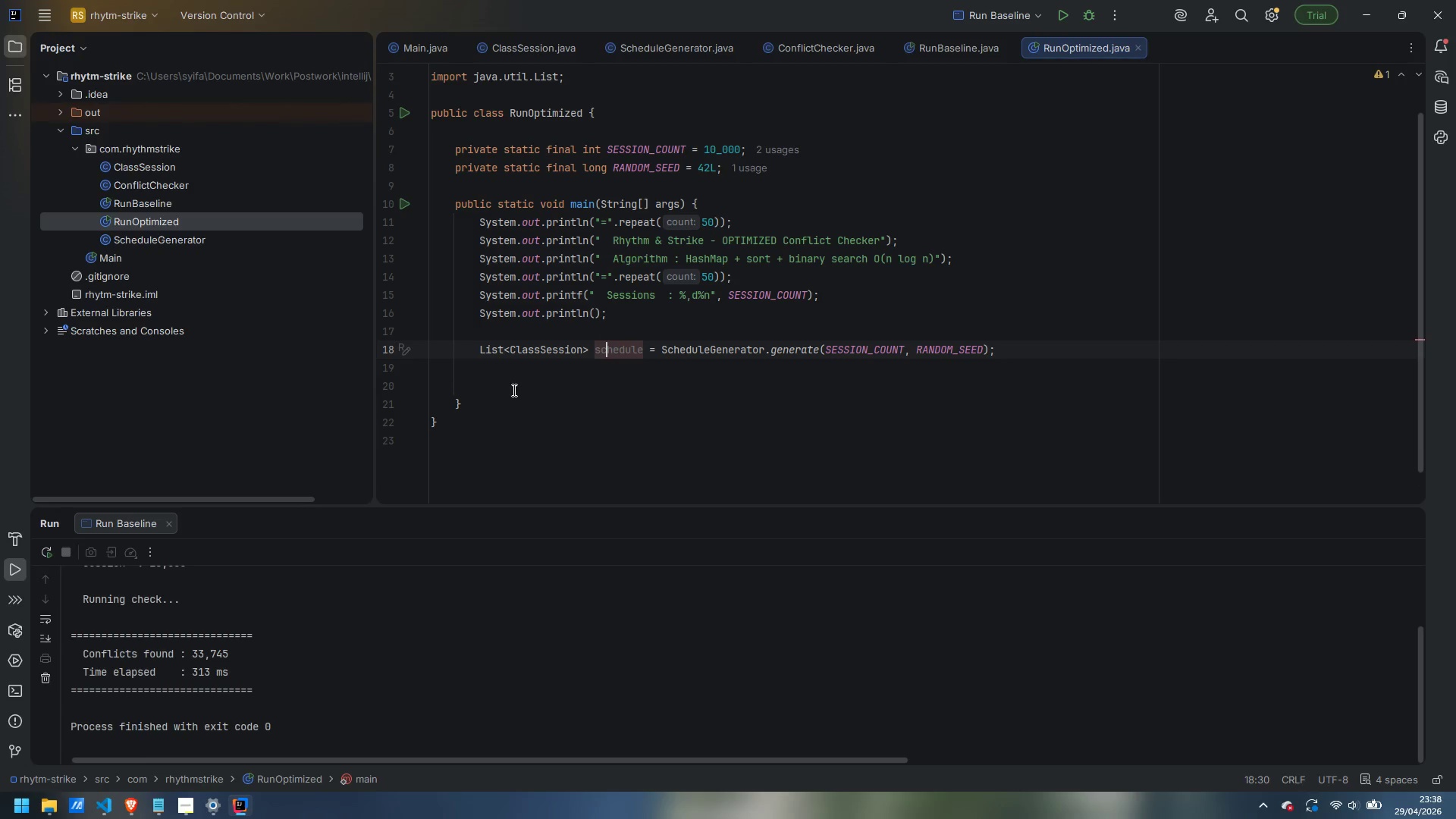 
left_click([507, 386])
 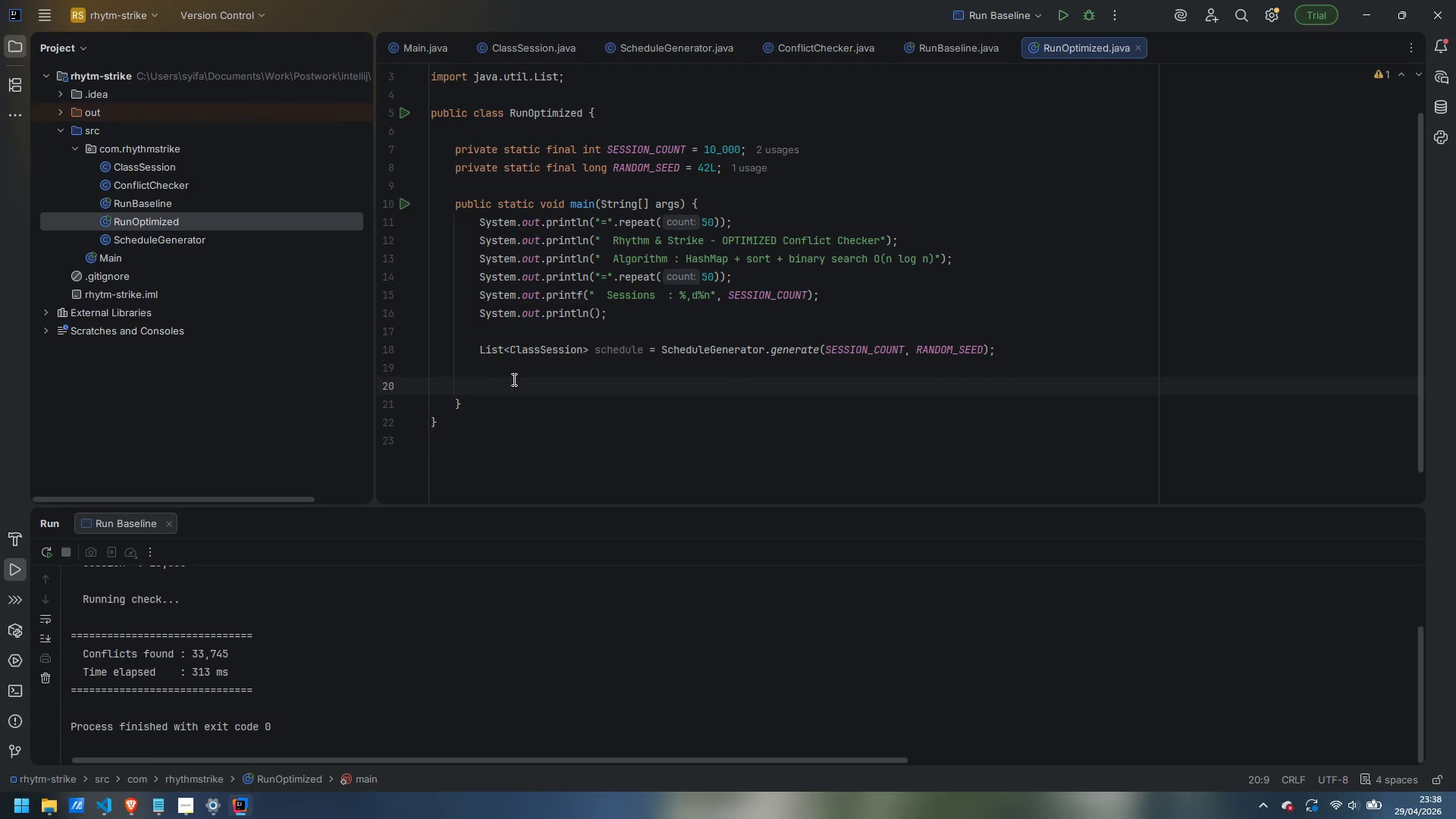 
hold_key(key=ShiftLeft, duration=0.34)
 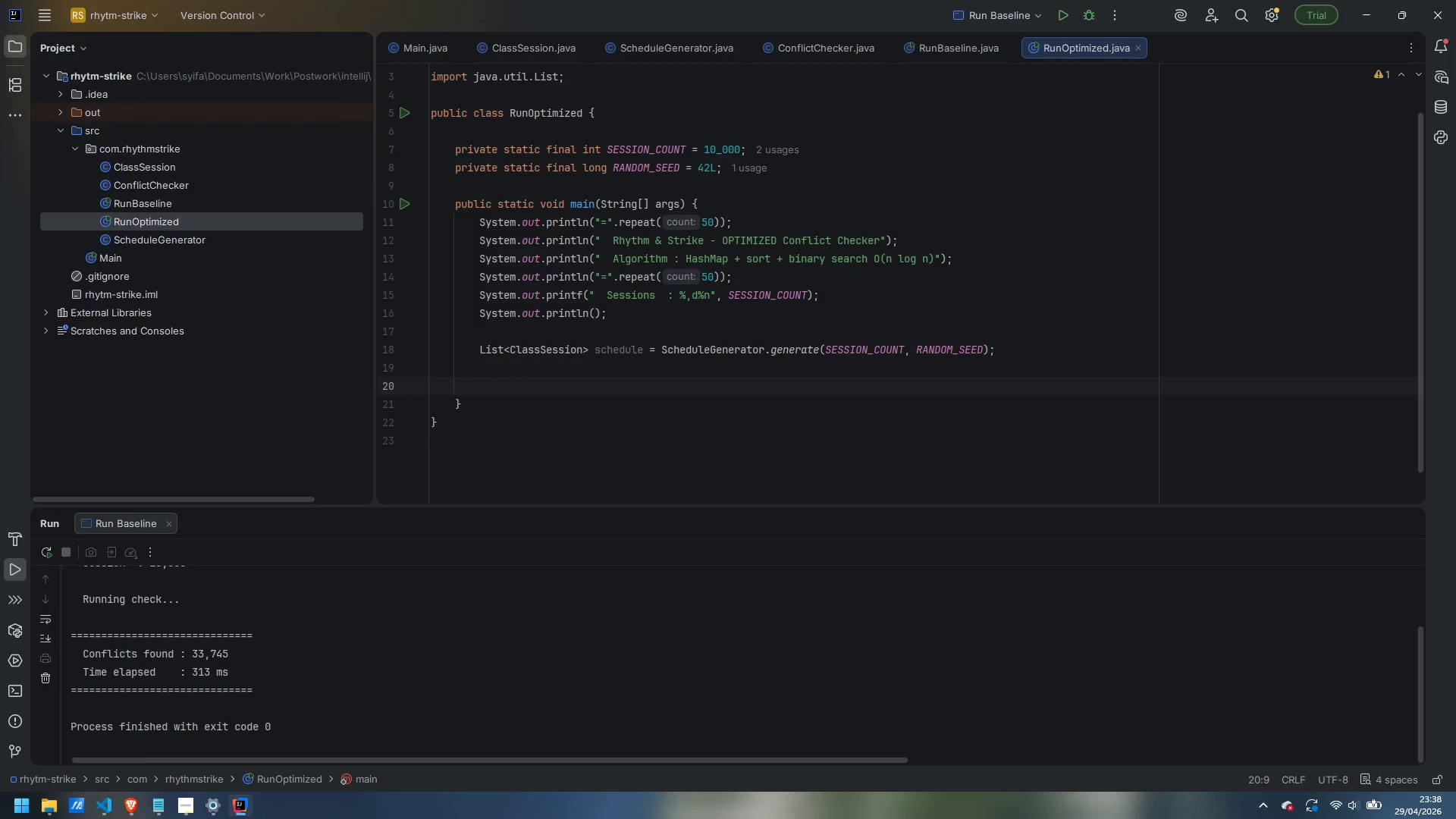 
type(sout)
key(Tab)
type("  RRu)
key(Backspace)
key(Backspace)
type(unning check...)
 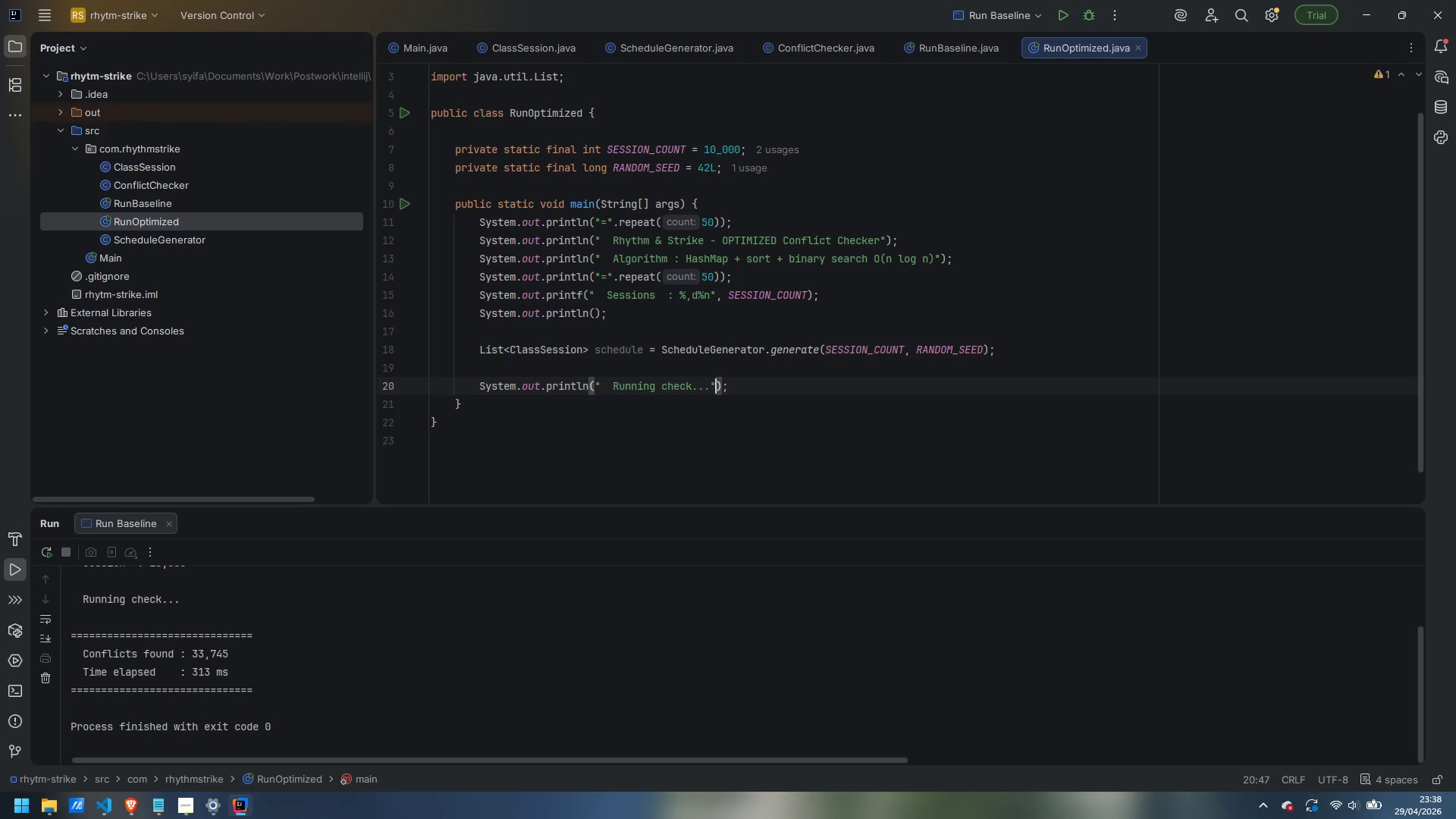 
 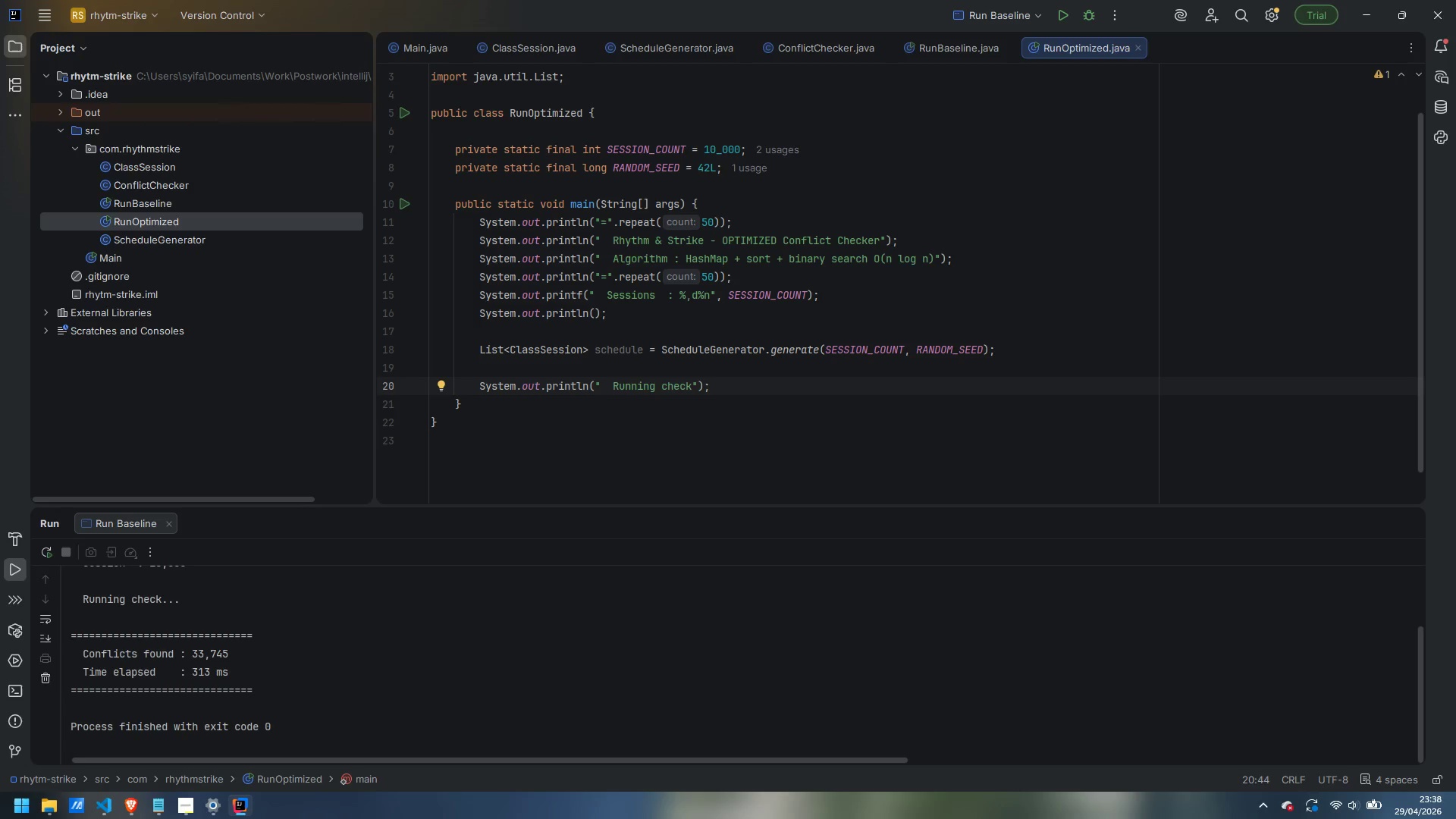 
key(ArrowRight)
 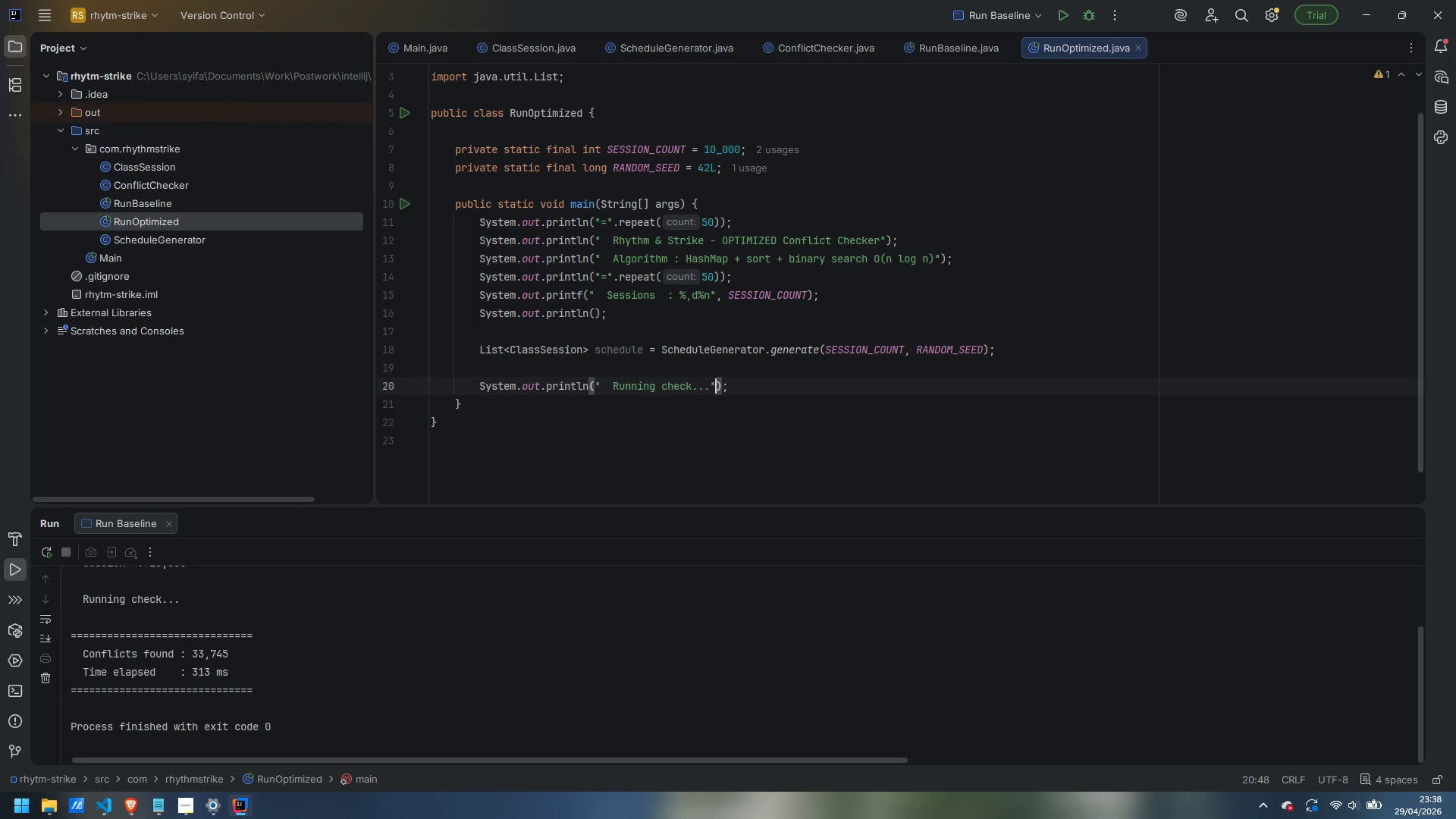 
key(ArrowRight)
 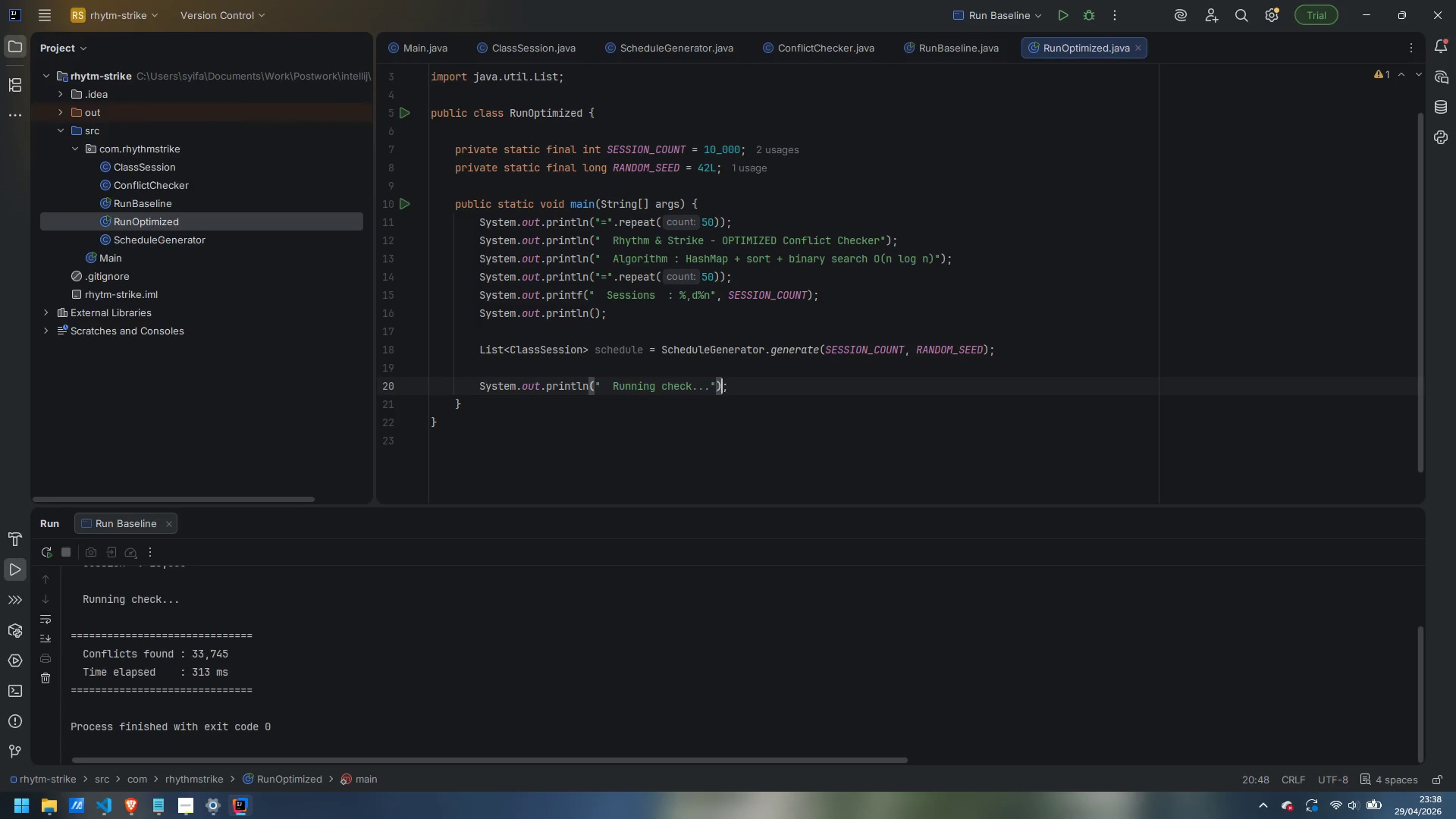 
key(ArrowRight)
 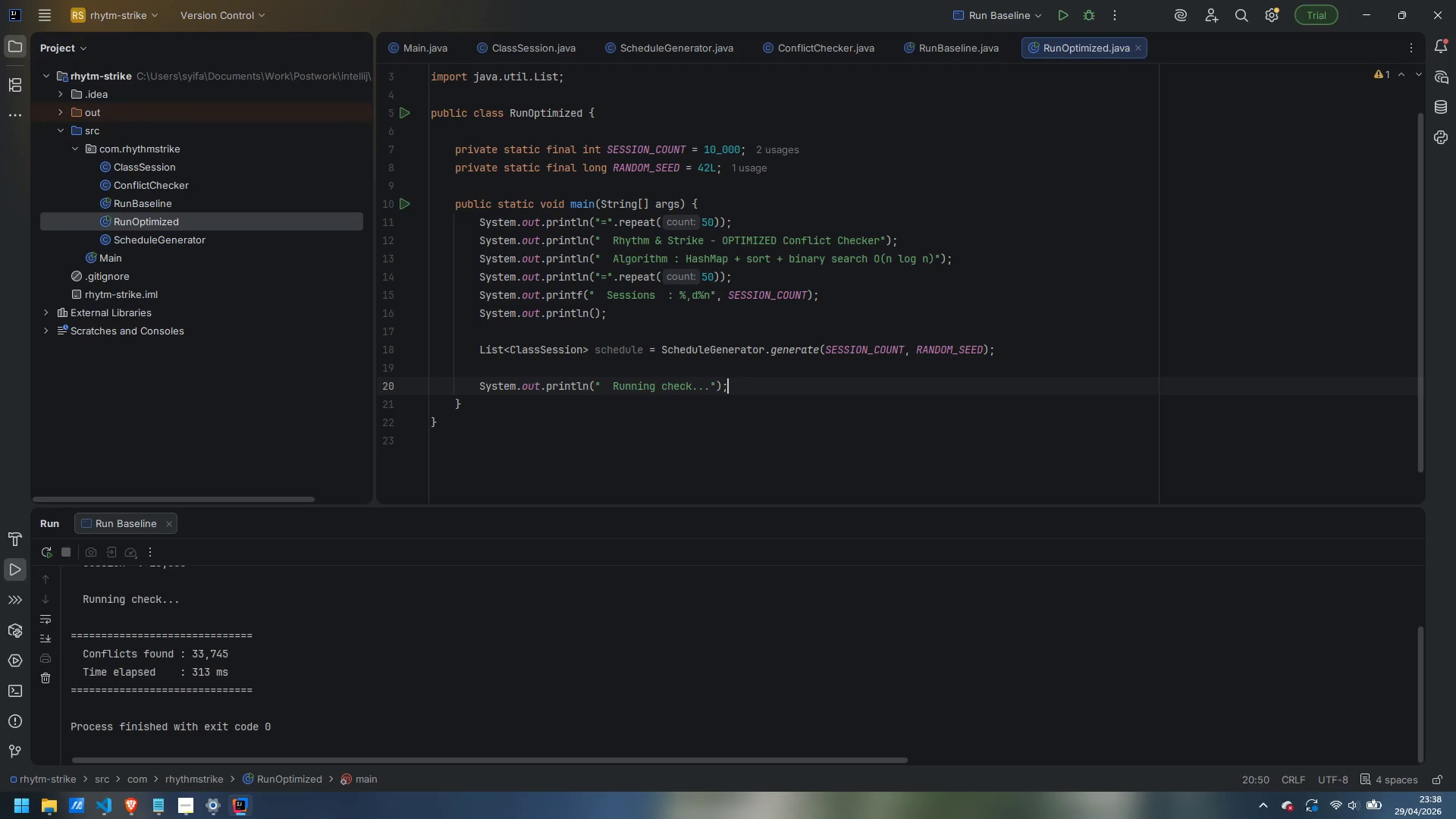 
key(Enter)
 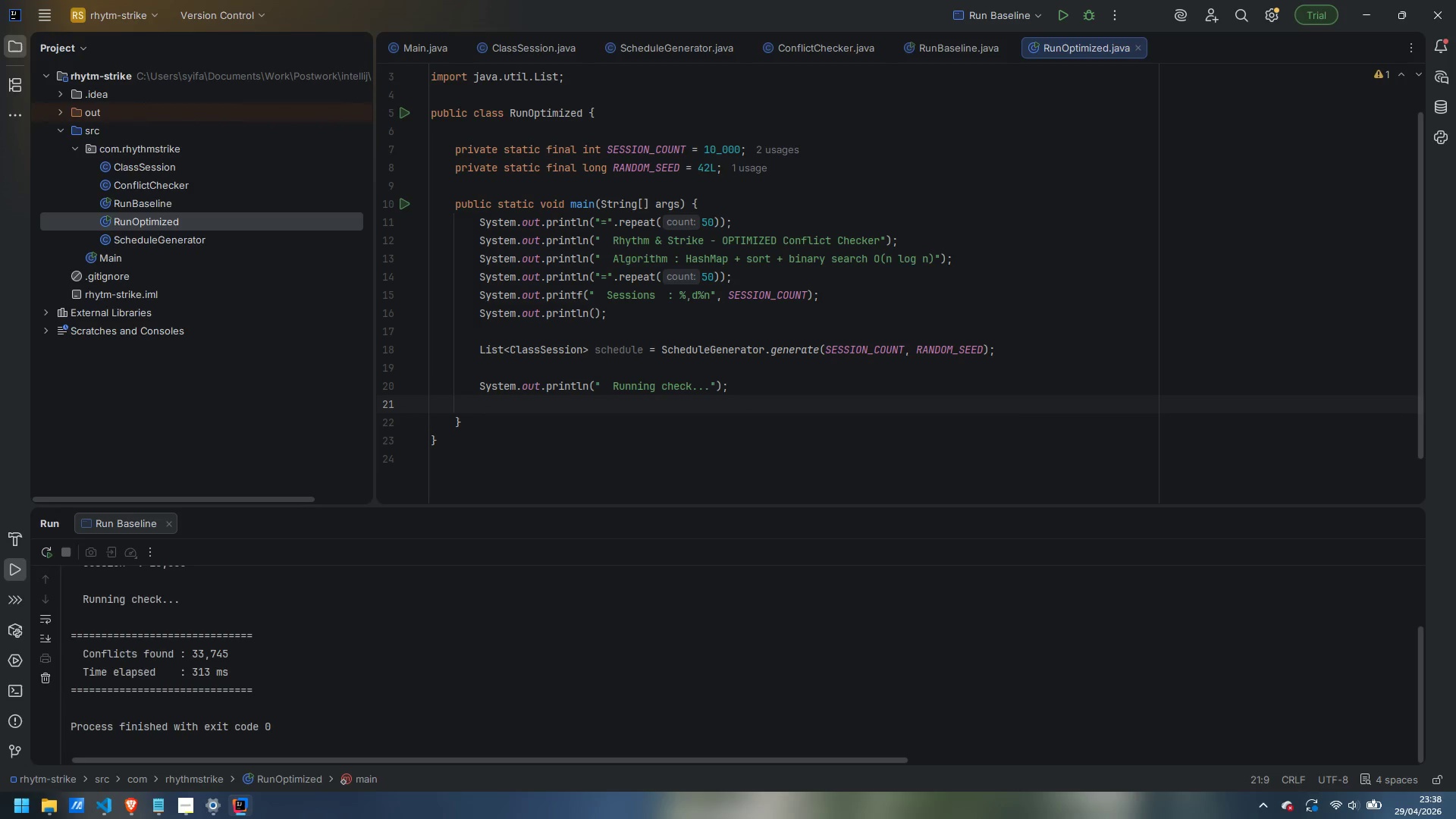 
type(long start = Ste)
key(Backspace)
type(s)
key(Backspace)
key(Backspace)
type(ystem.currentIt)
key(Backspace)
key(Backspace)
type(TimeMillis();)
 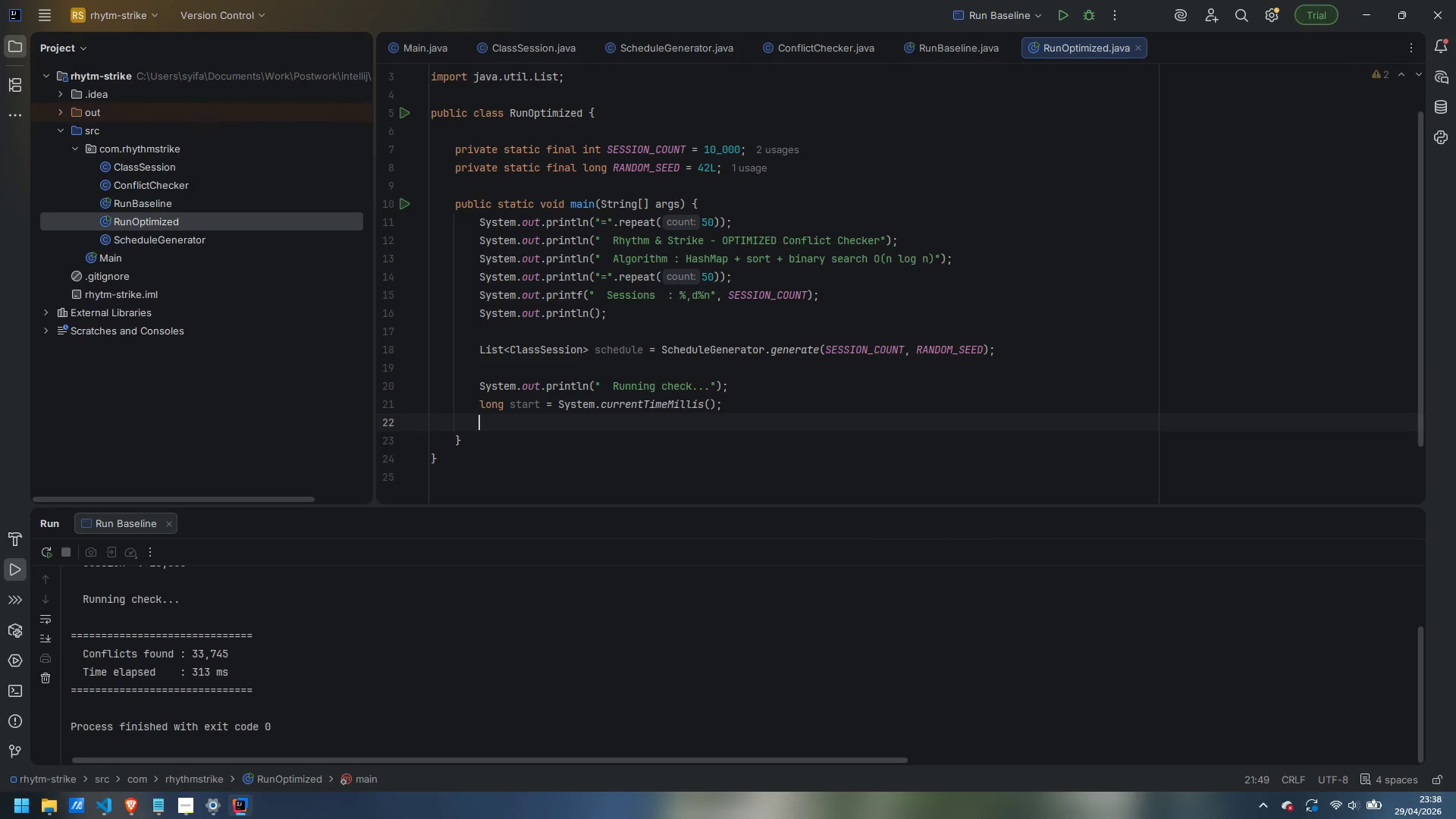 
 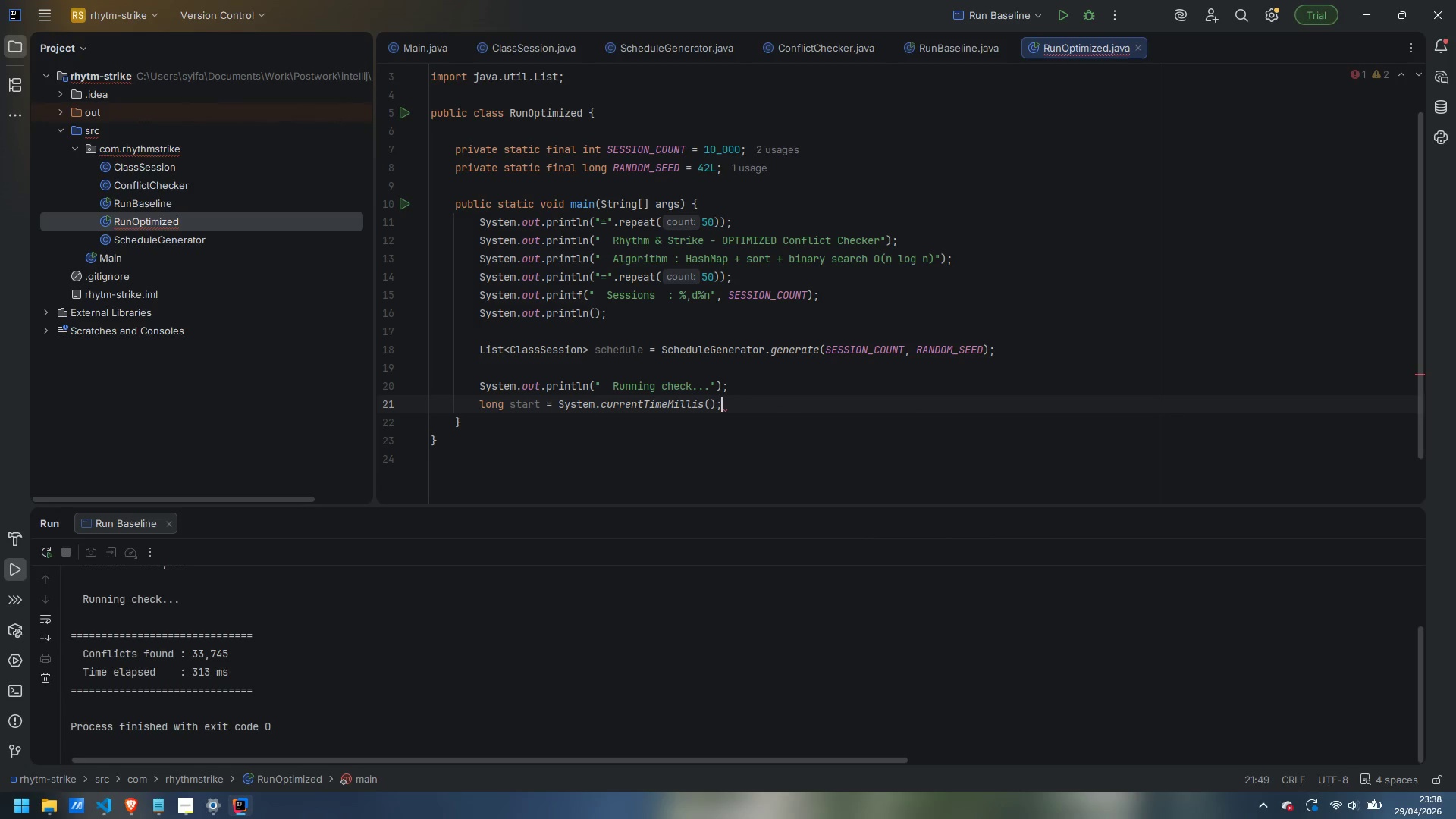 
key(Enter)
 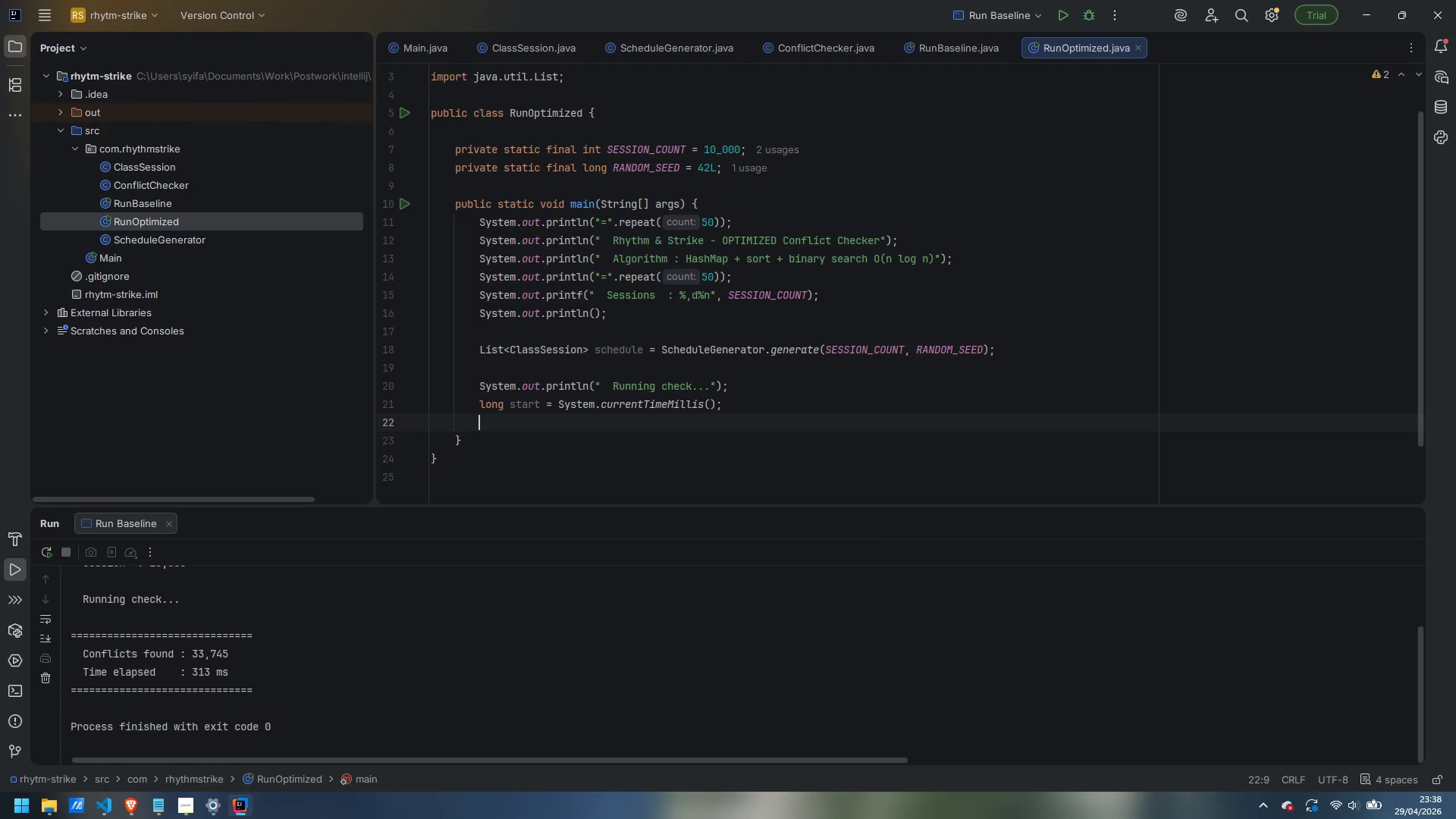 
type(int conflicts = ConflictChecker.findConflictsOptimized(schemdu)
key(Backspace)
key(Backspace)
type(du)
key(Backspace)
key(Backspace)
key(Backspace)
type(dule)
 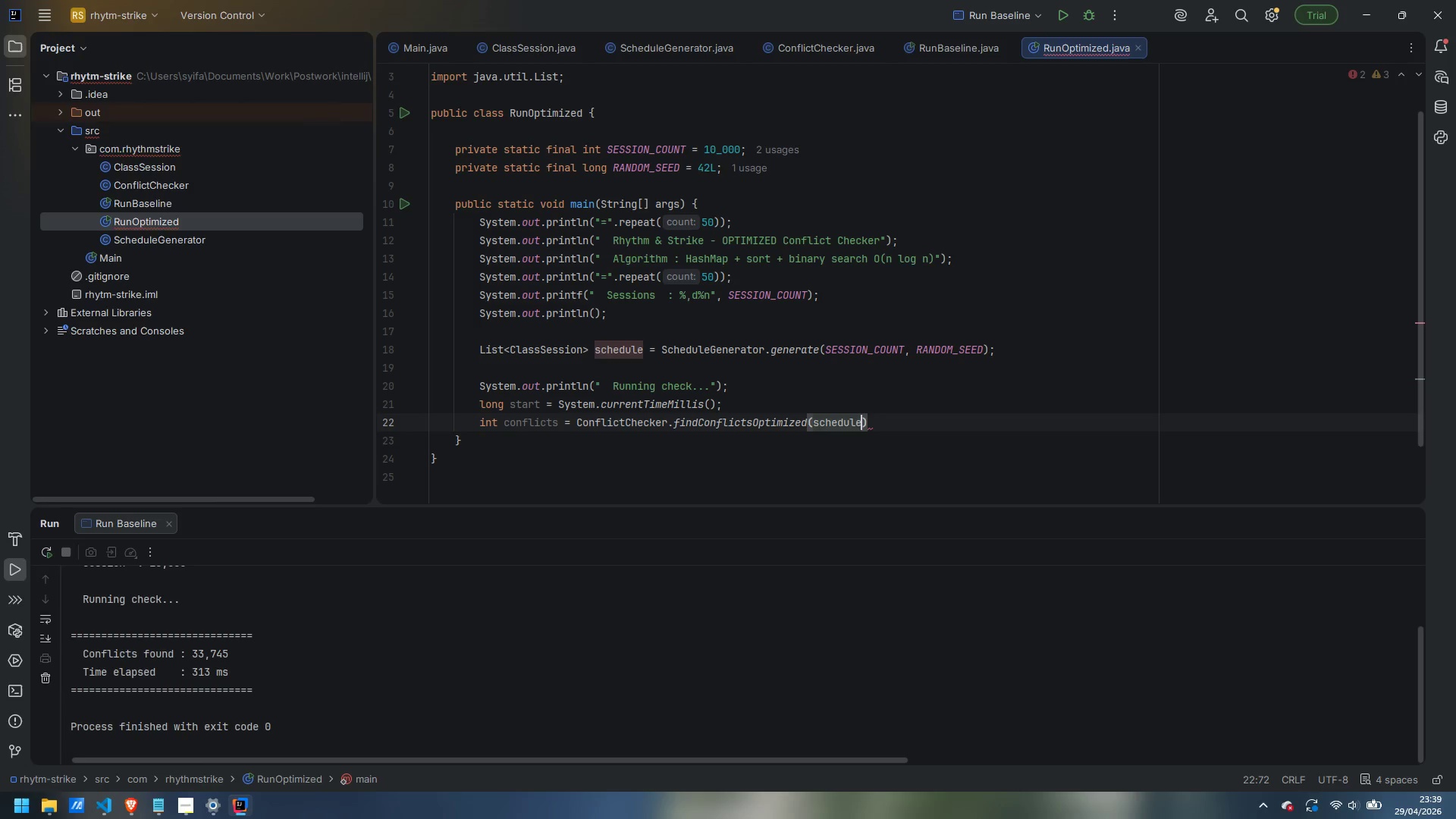 
key(ArrowRight)
 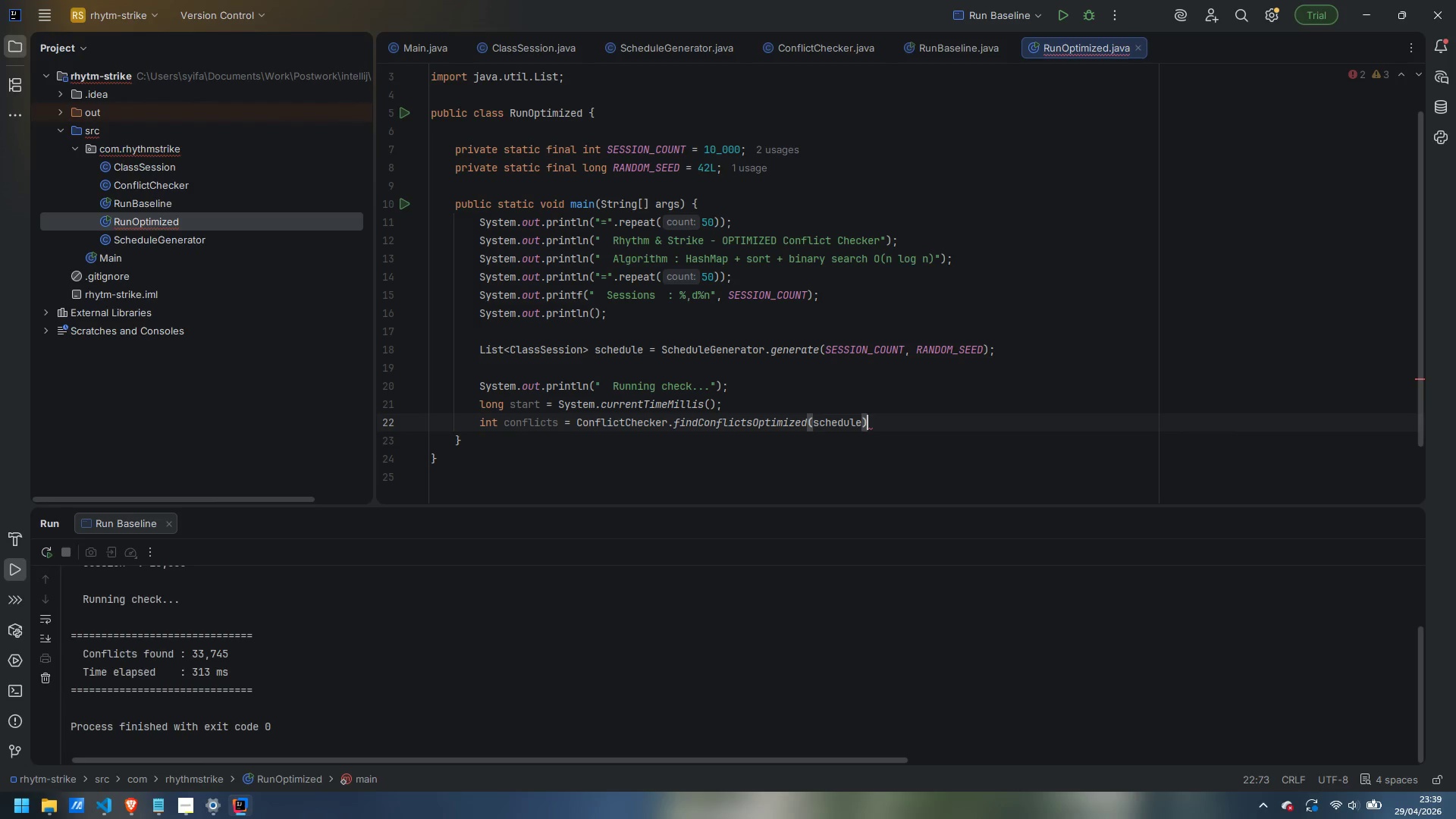 
key(Semicolon)
 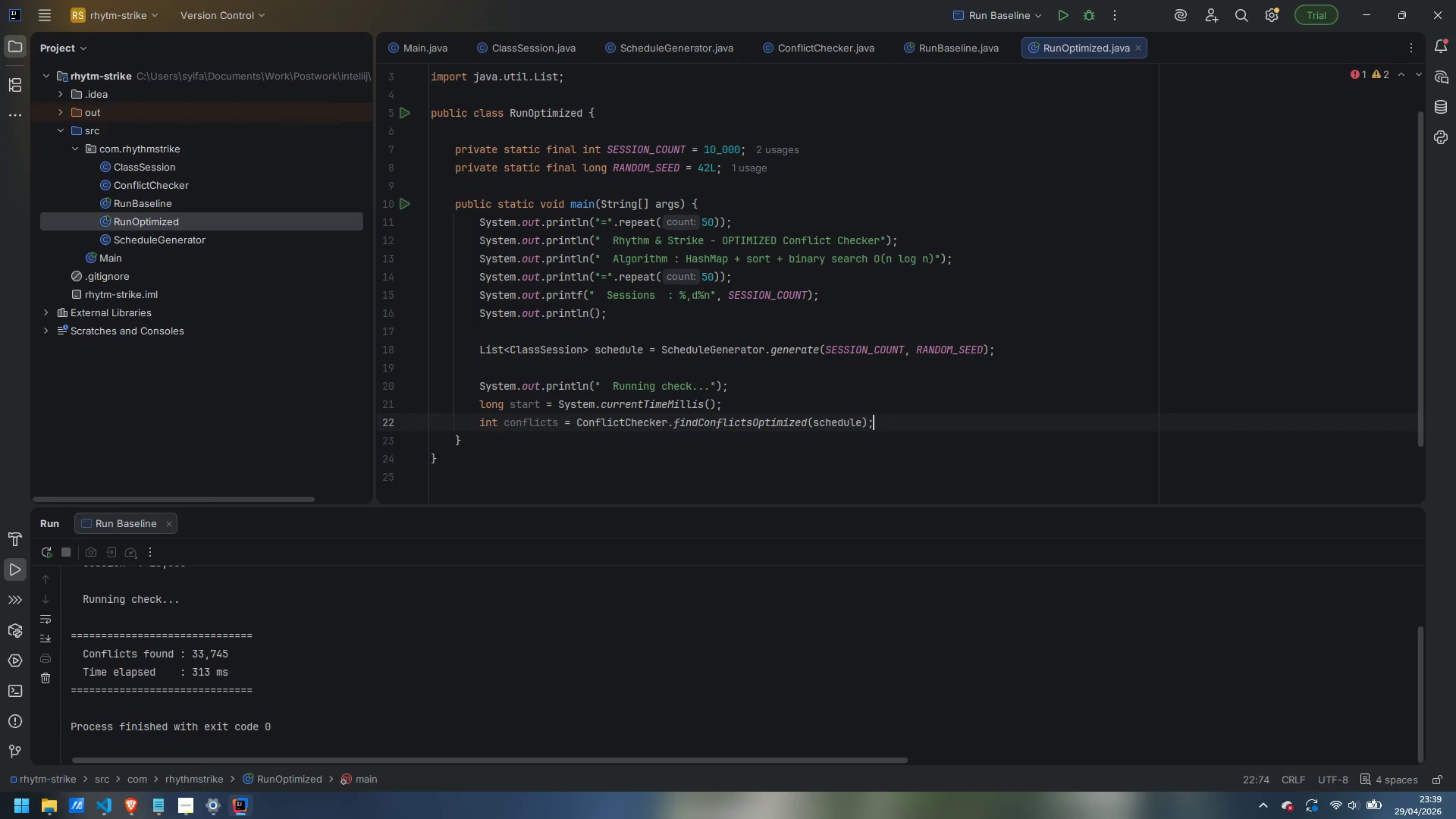 
key(Enter)
 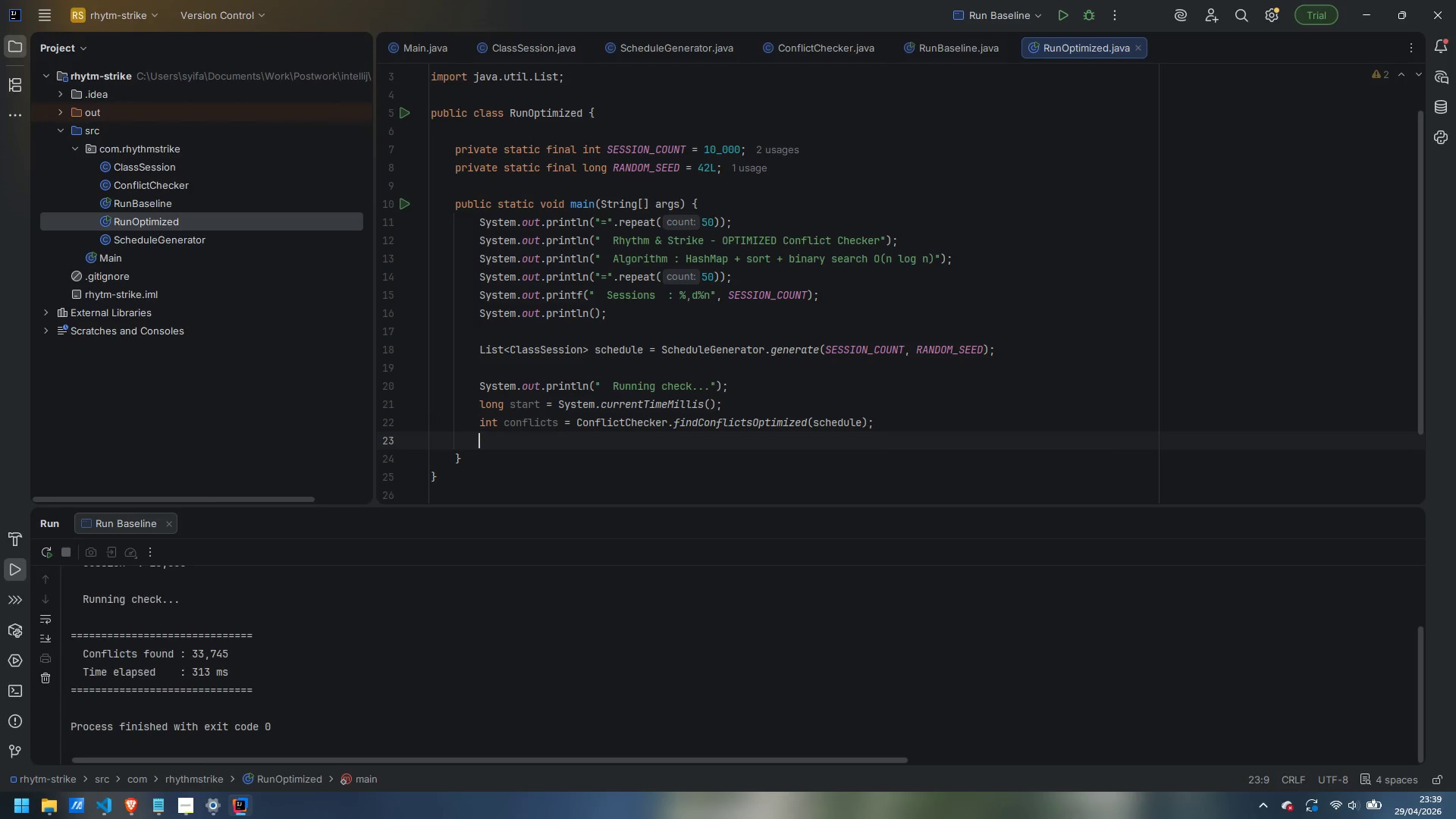 
type(long elapsed = System.currenttime)
key(Backspace)
key(Backspace)
key(Backspace)
key(Backspace)
type(TimeMillis() - start;)
 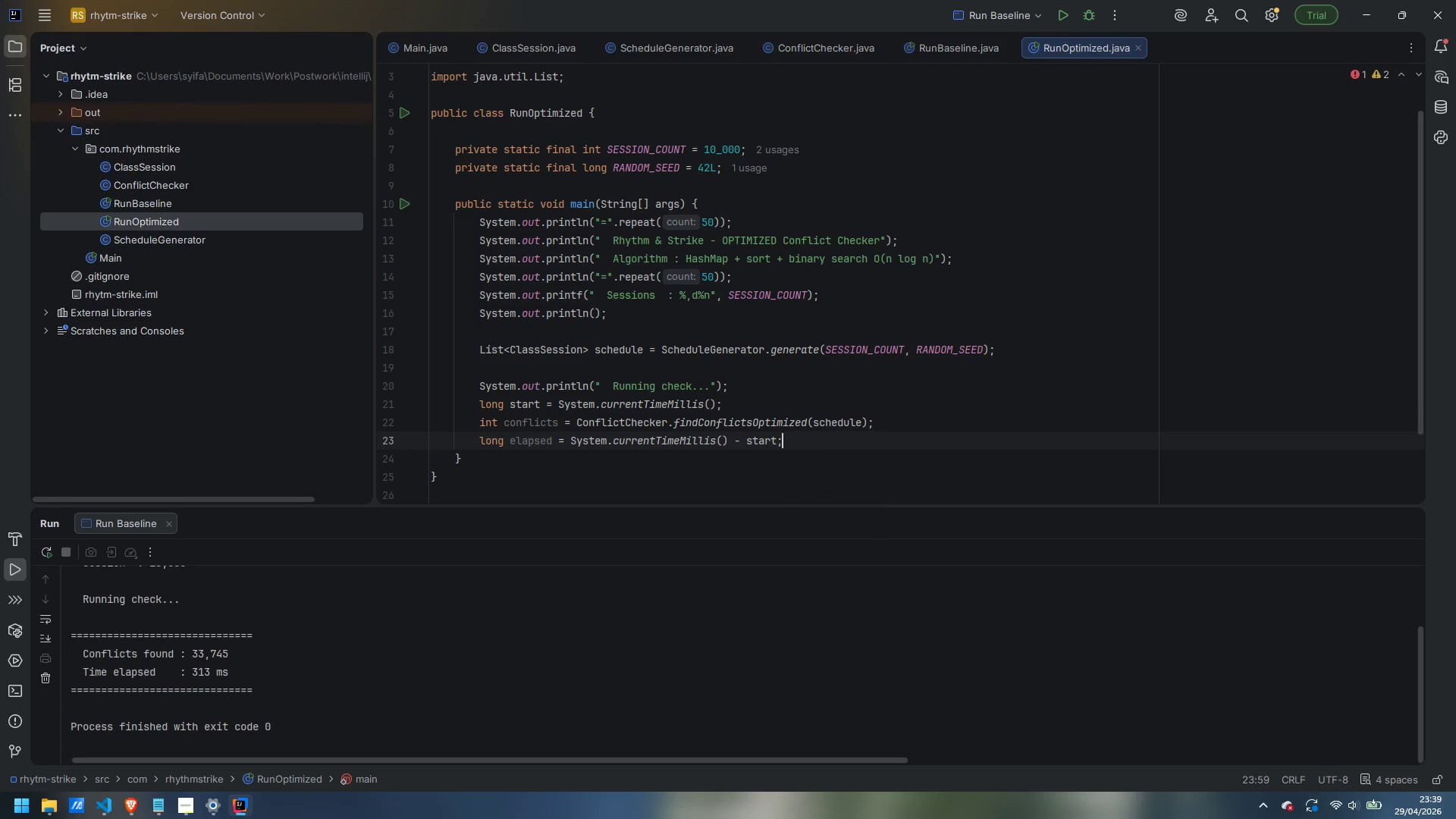 
key(Enter)
 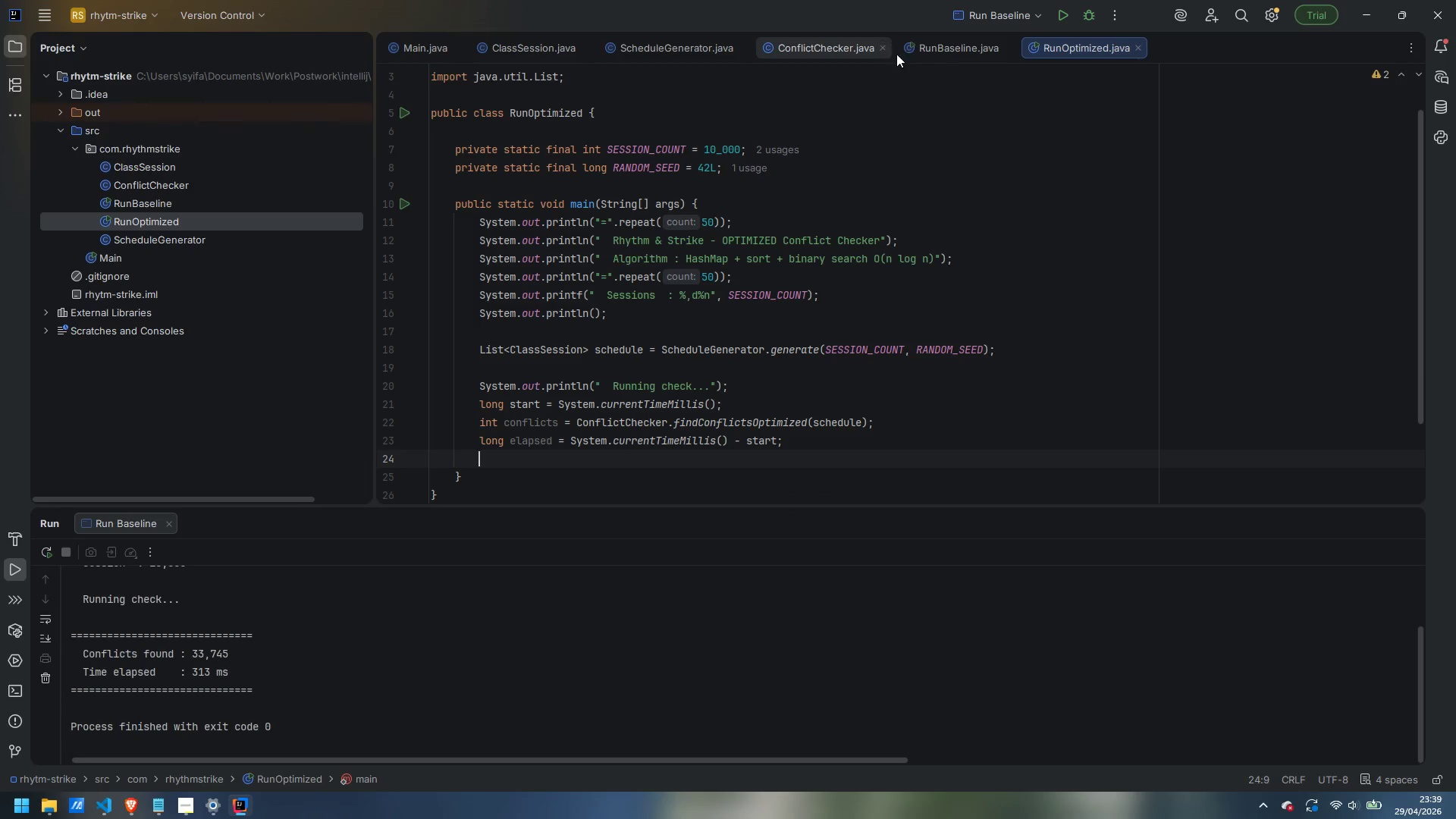 
left_click([952, 45])
 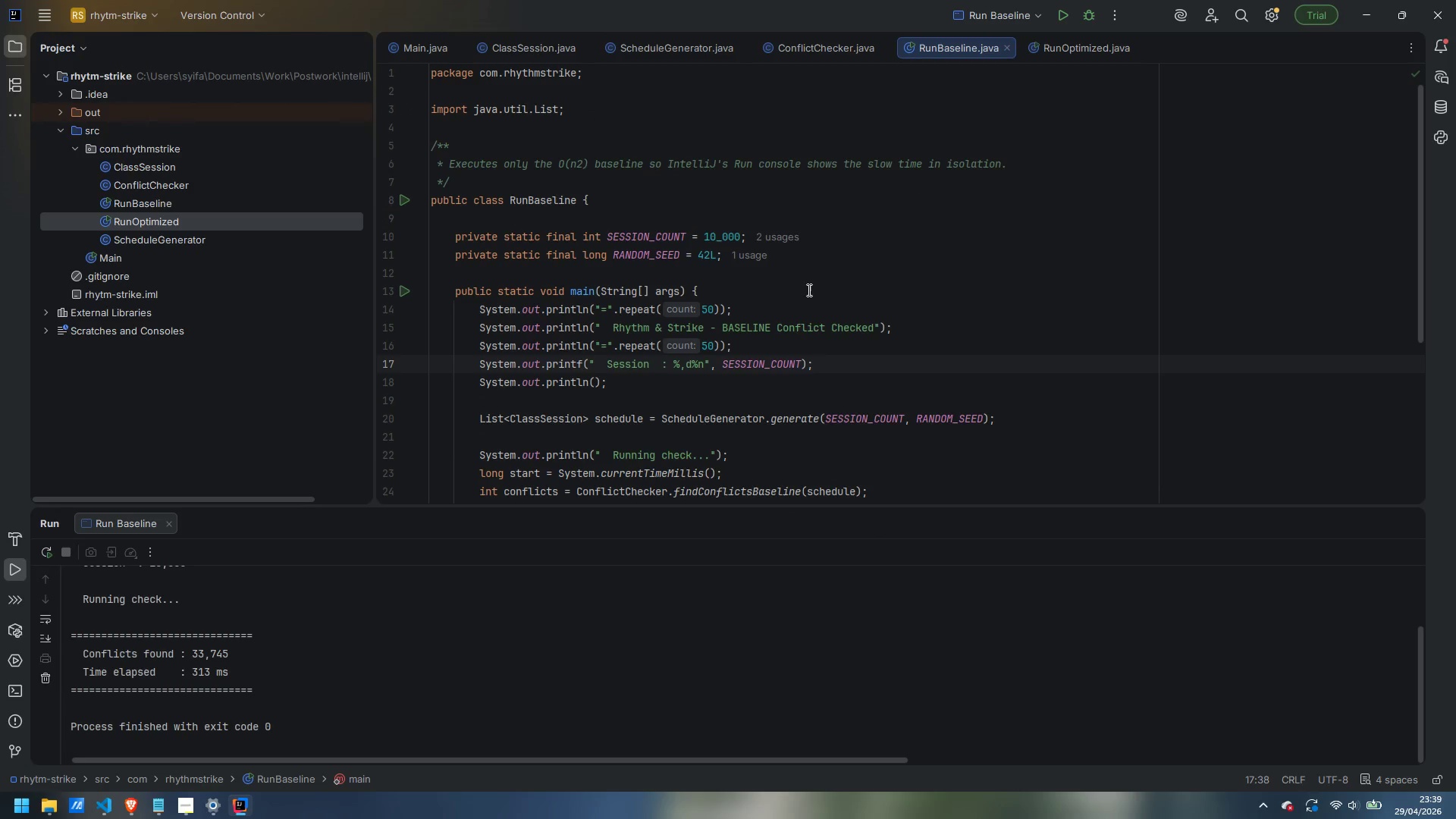 
scroll: coordinate [806, 290], scroll_direction: down, amount: 3.0
 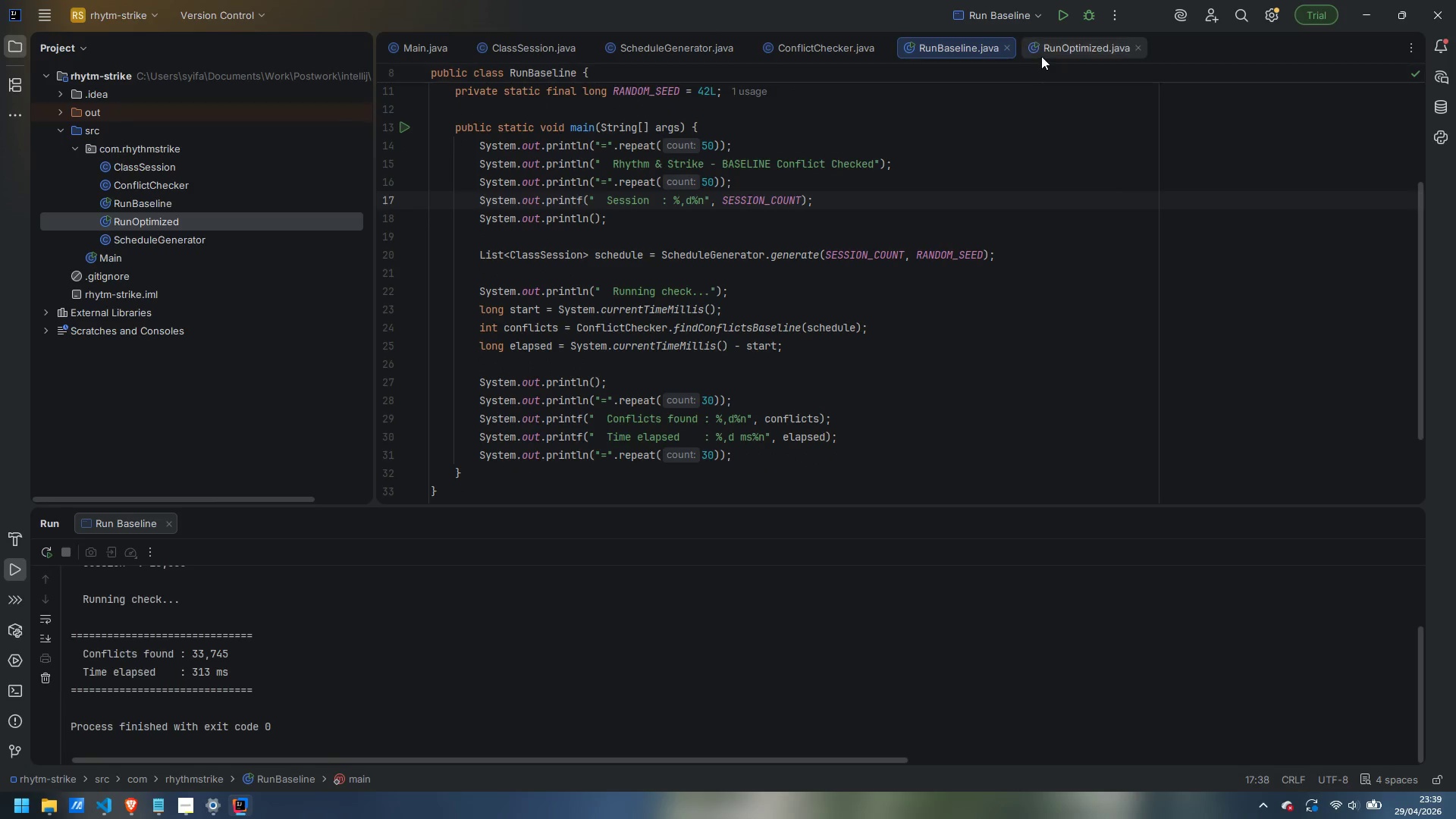 
left_click([1066, 44])
 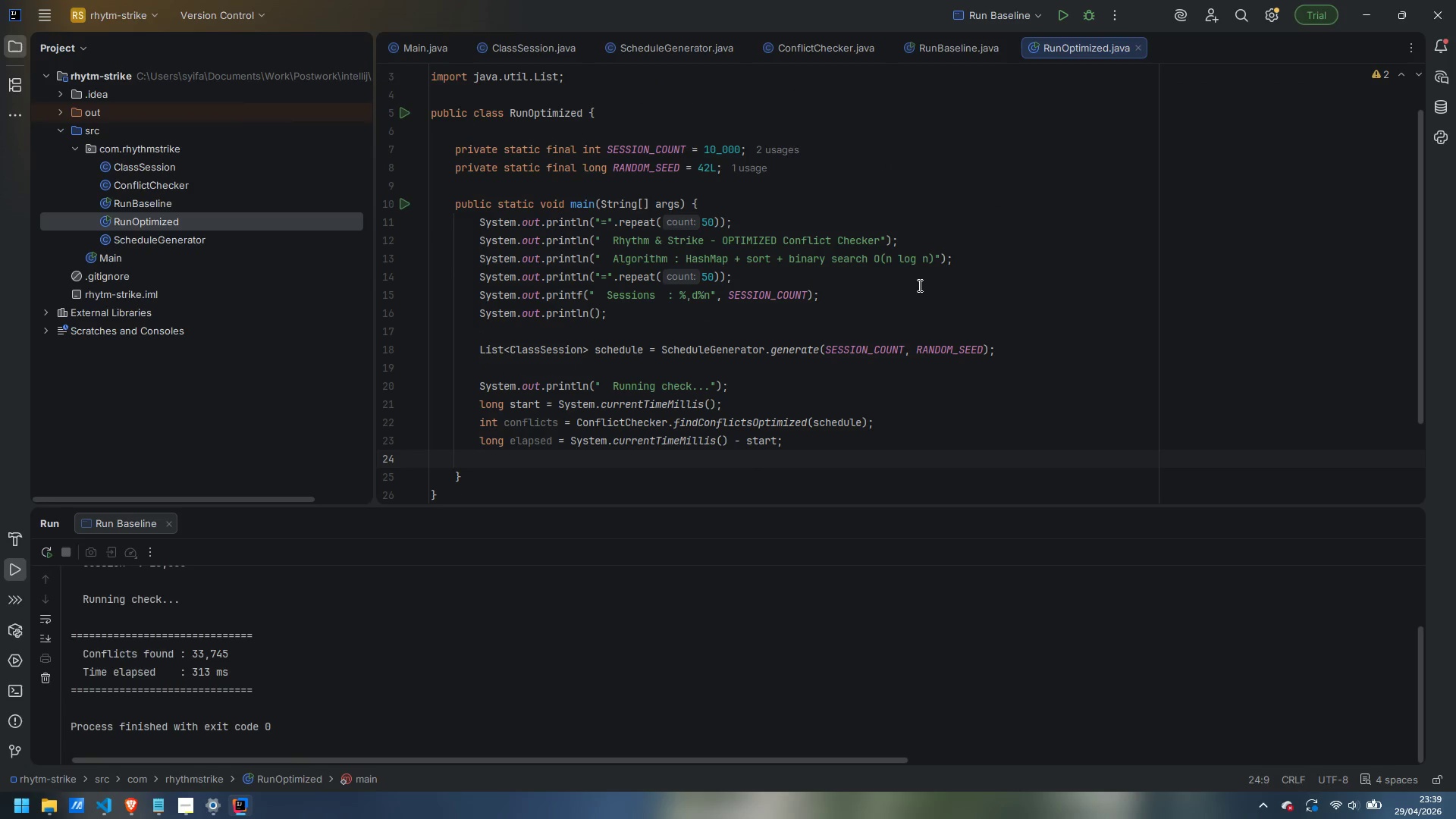 
key(Enter)
 